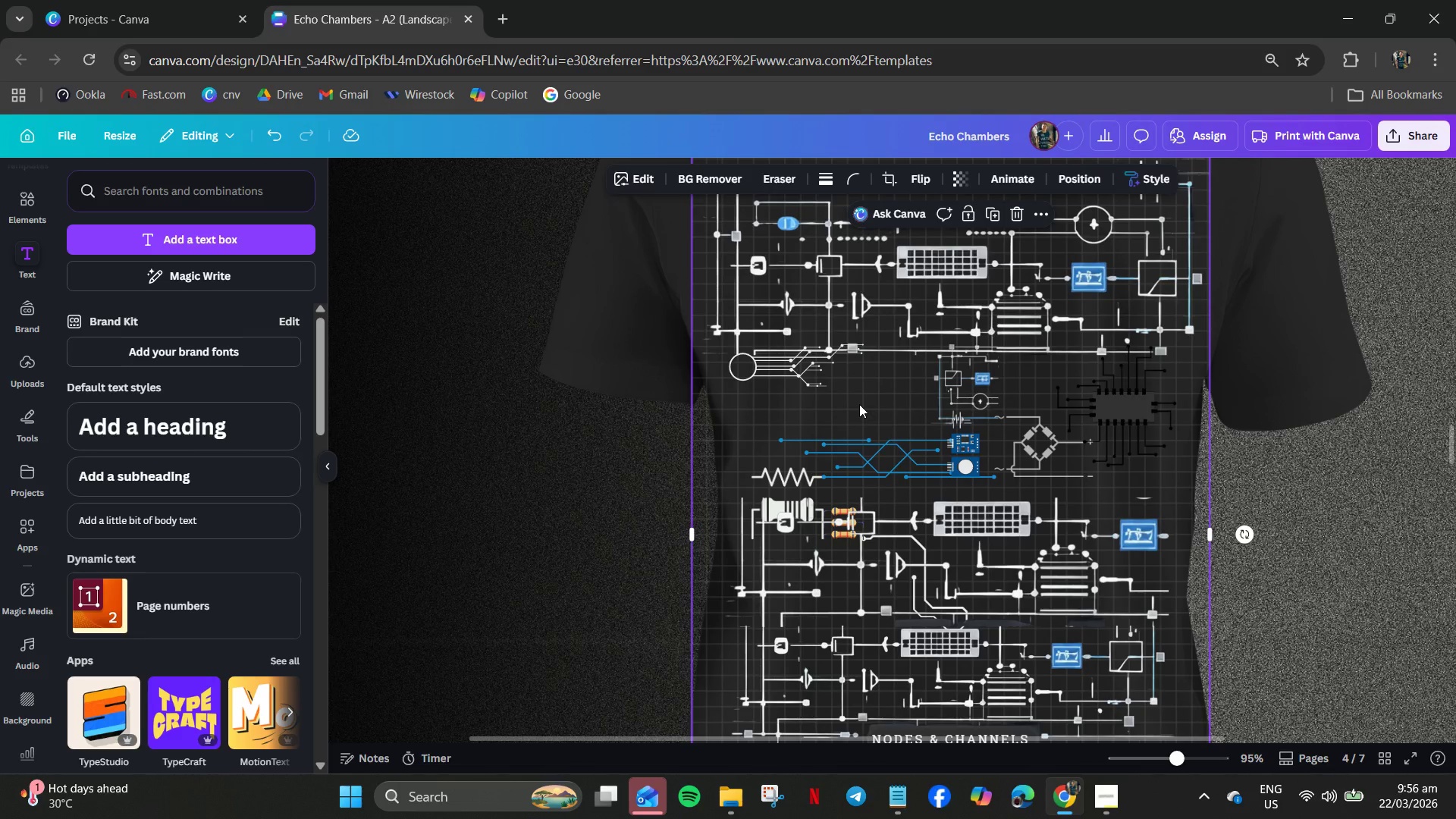 
left_click([859, 403])
 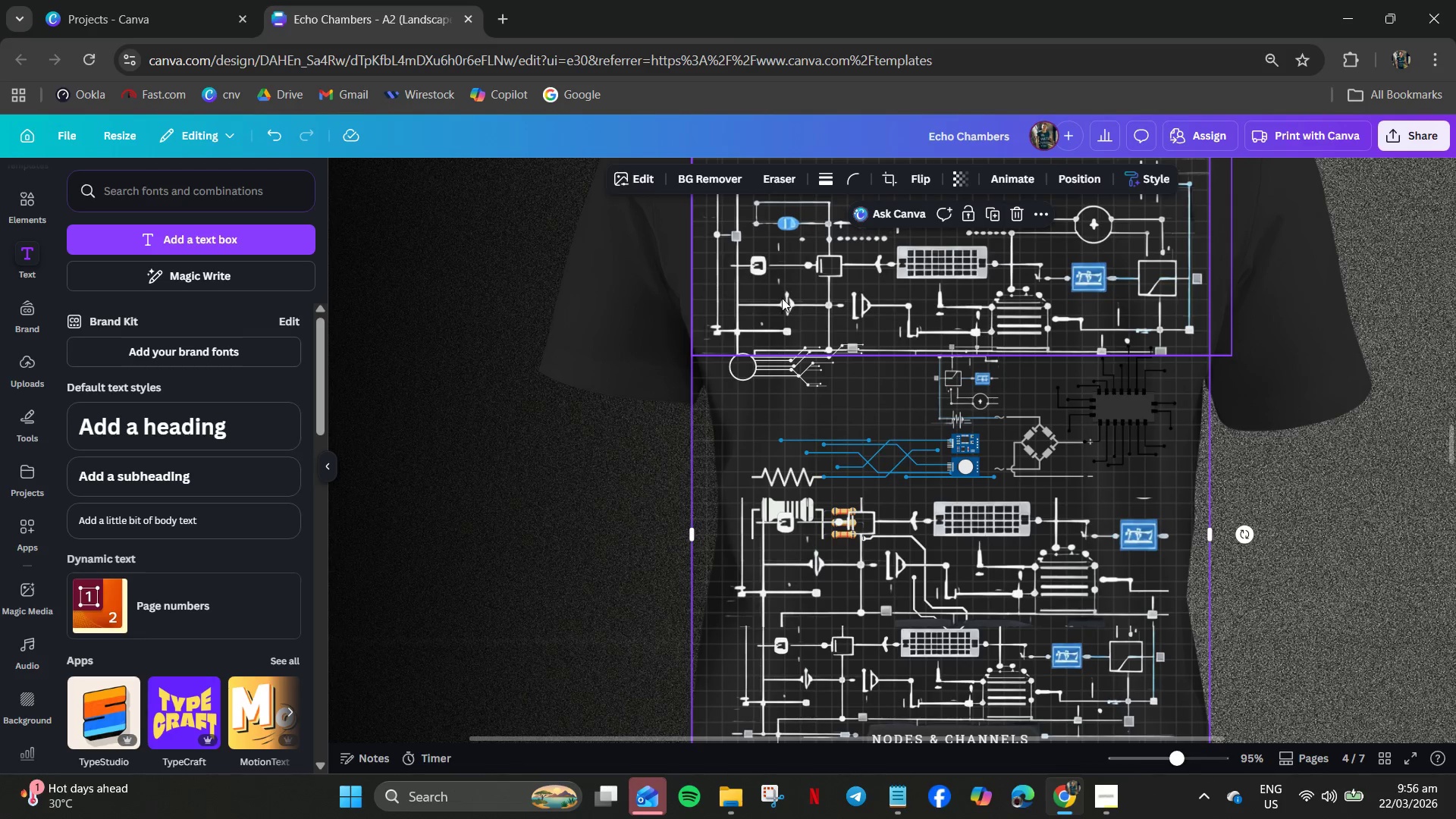 
left_click([785, 298])
 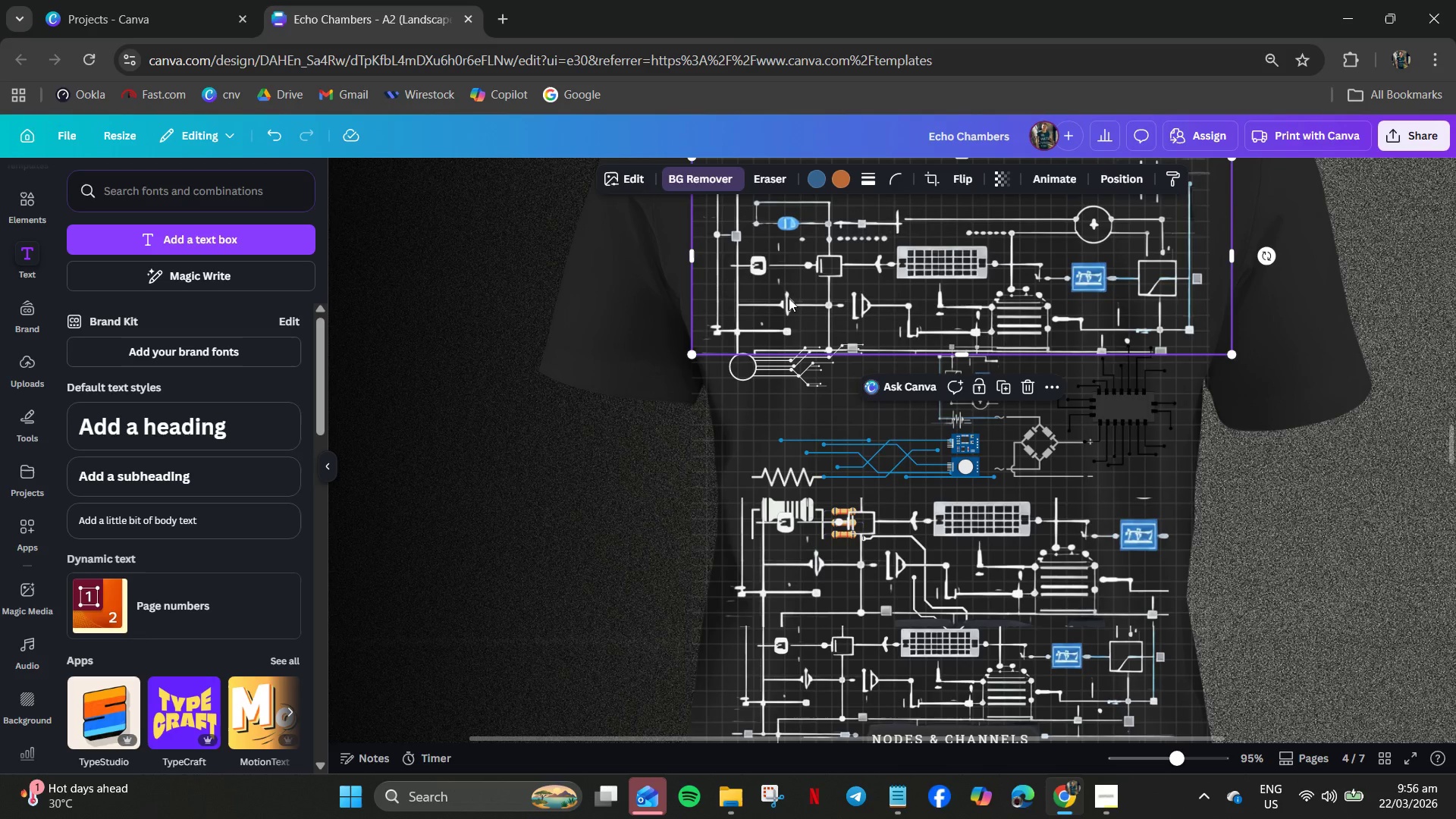 
key(Control+C)
 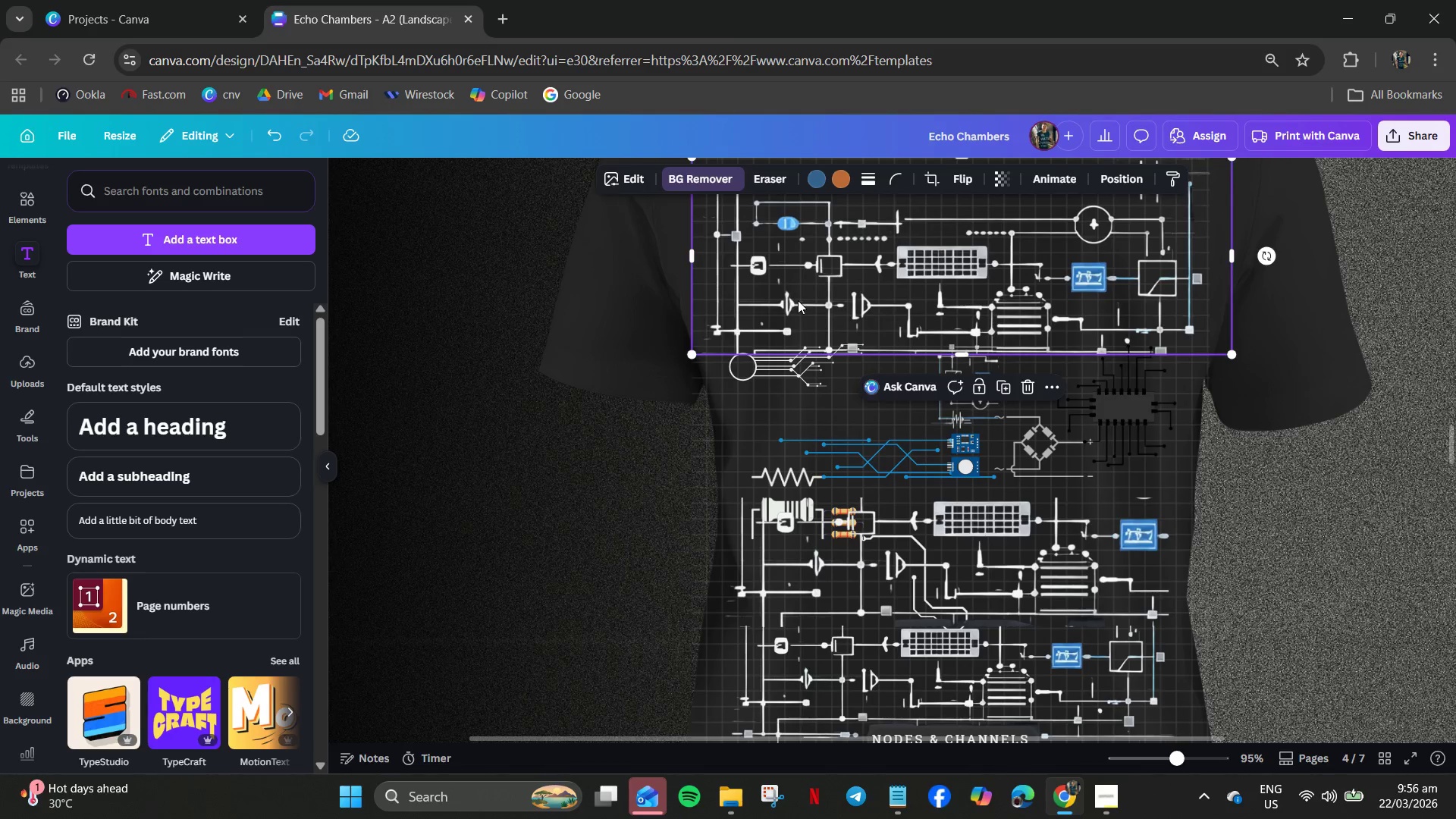 
key(Control+V)
 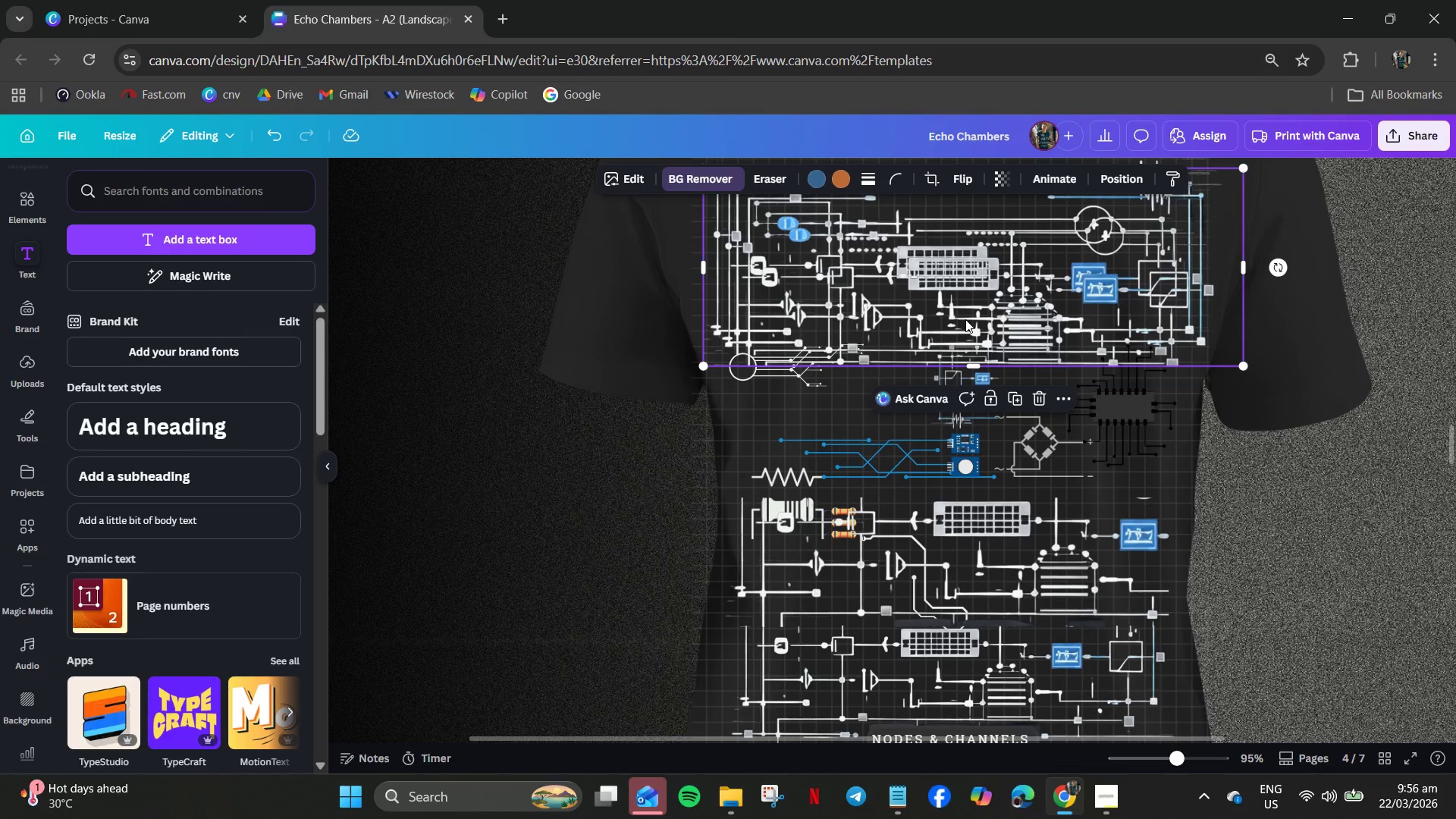 
left_click_drag(start_coordinate=[962, 315], to_coordinate=[592, 549])
 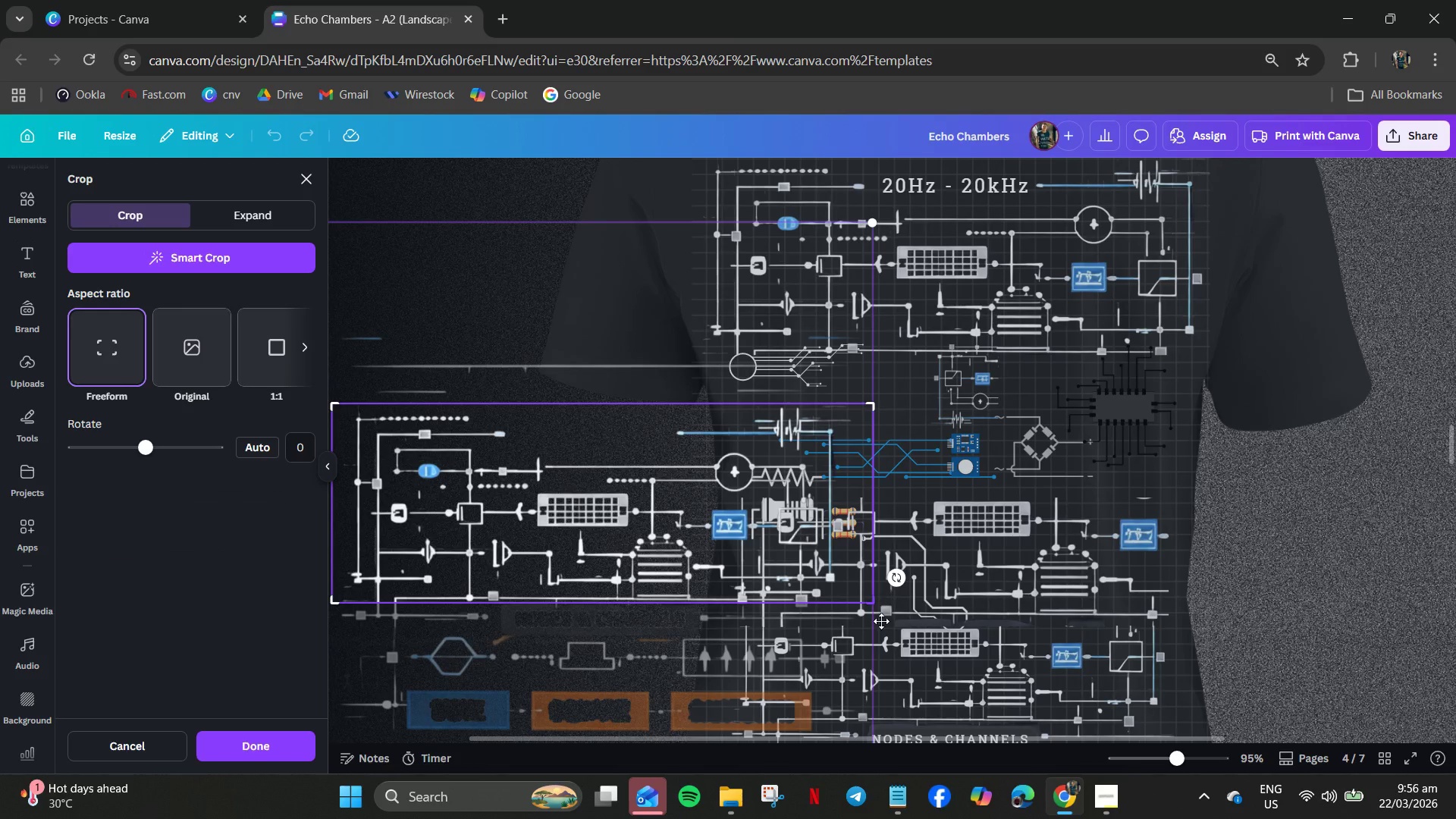 
left_click_drag(start_coordinate=[871, 603], to_coordinate=[535, 601])
 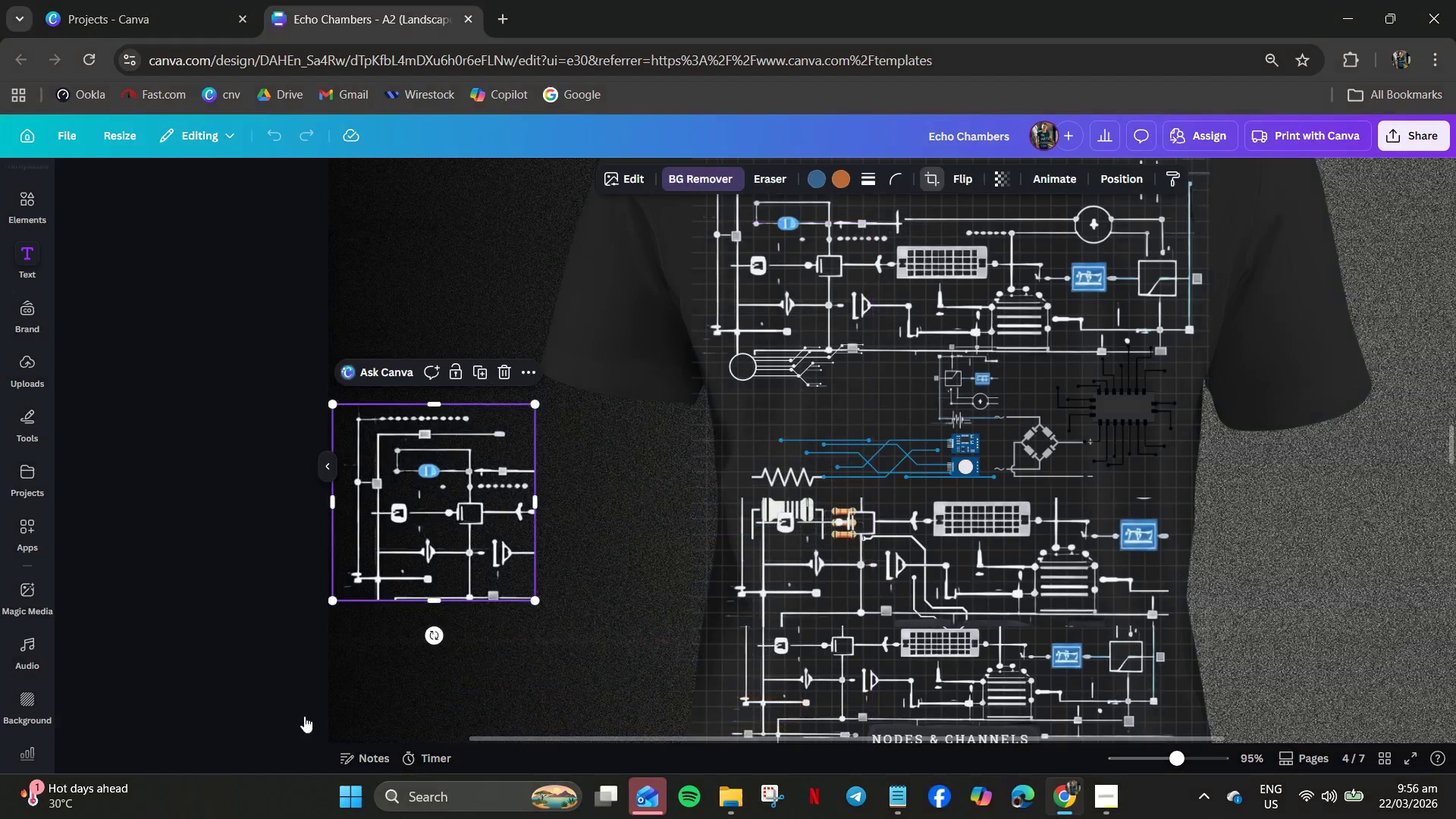 
left_click_drag(start_coordinate=[463, 540], to_coordinate=[610, 516])
 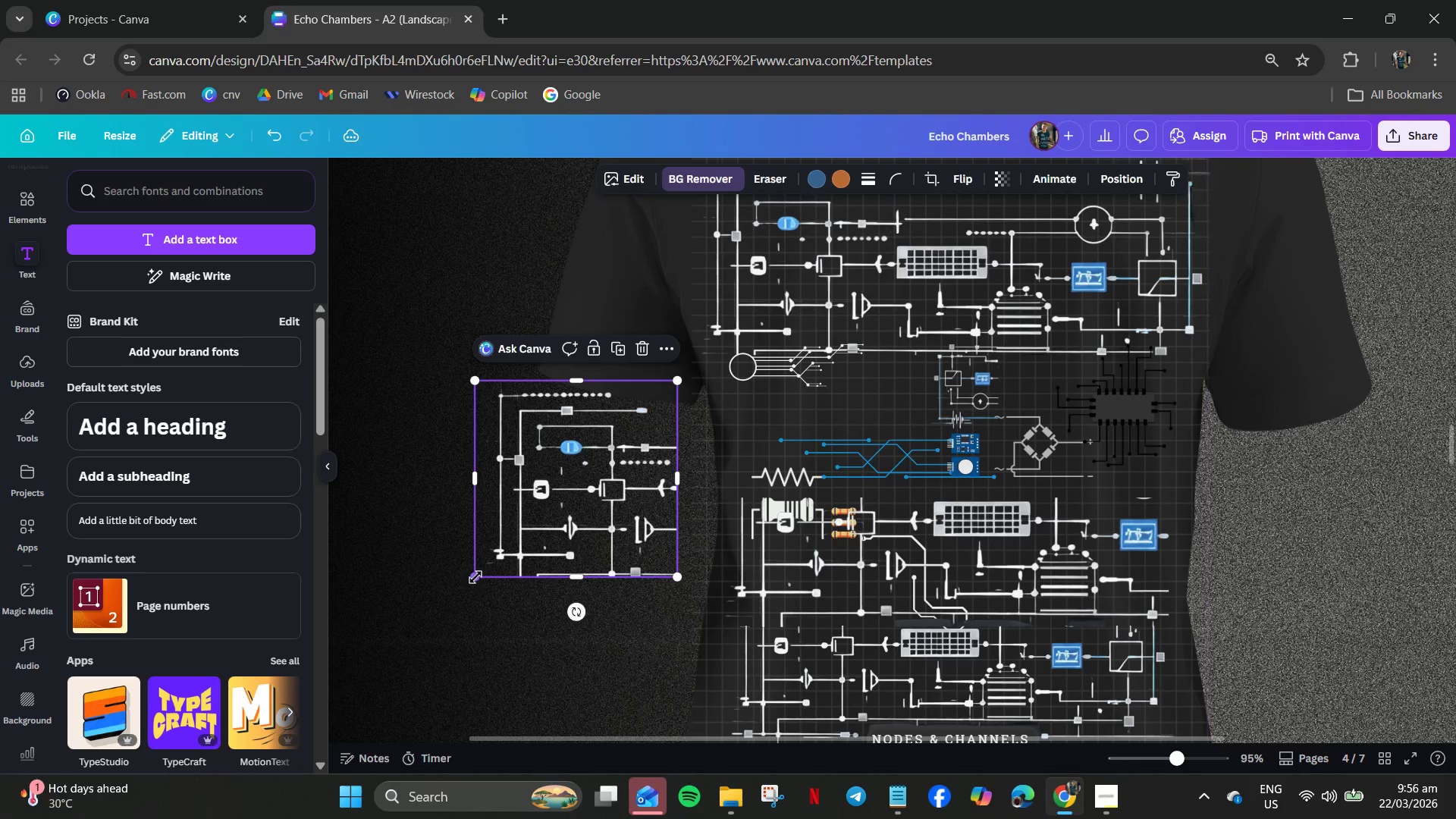 
left_click_drag(start_coordinate=[476, 576], to_coordinate=[651, 511])
 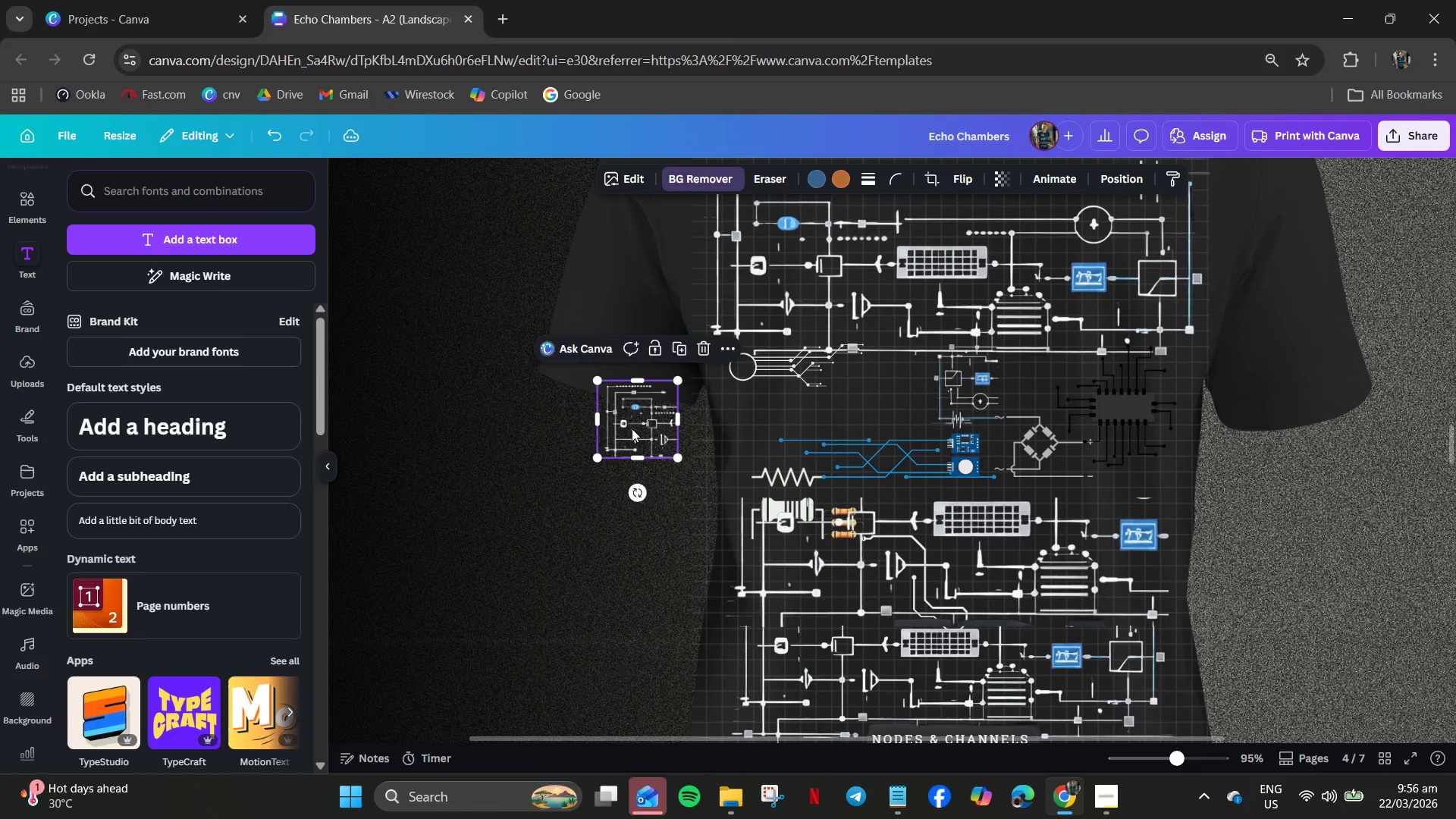 
left_click_drag(start_coordinate=[632, 428], to_coordinate=[874, 405])
 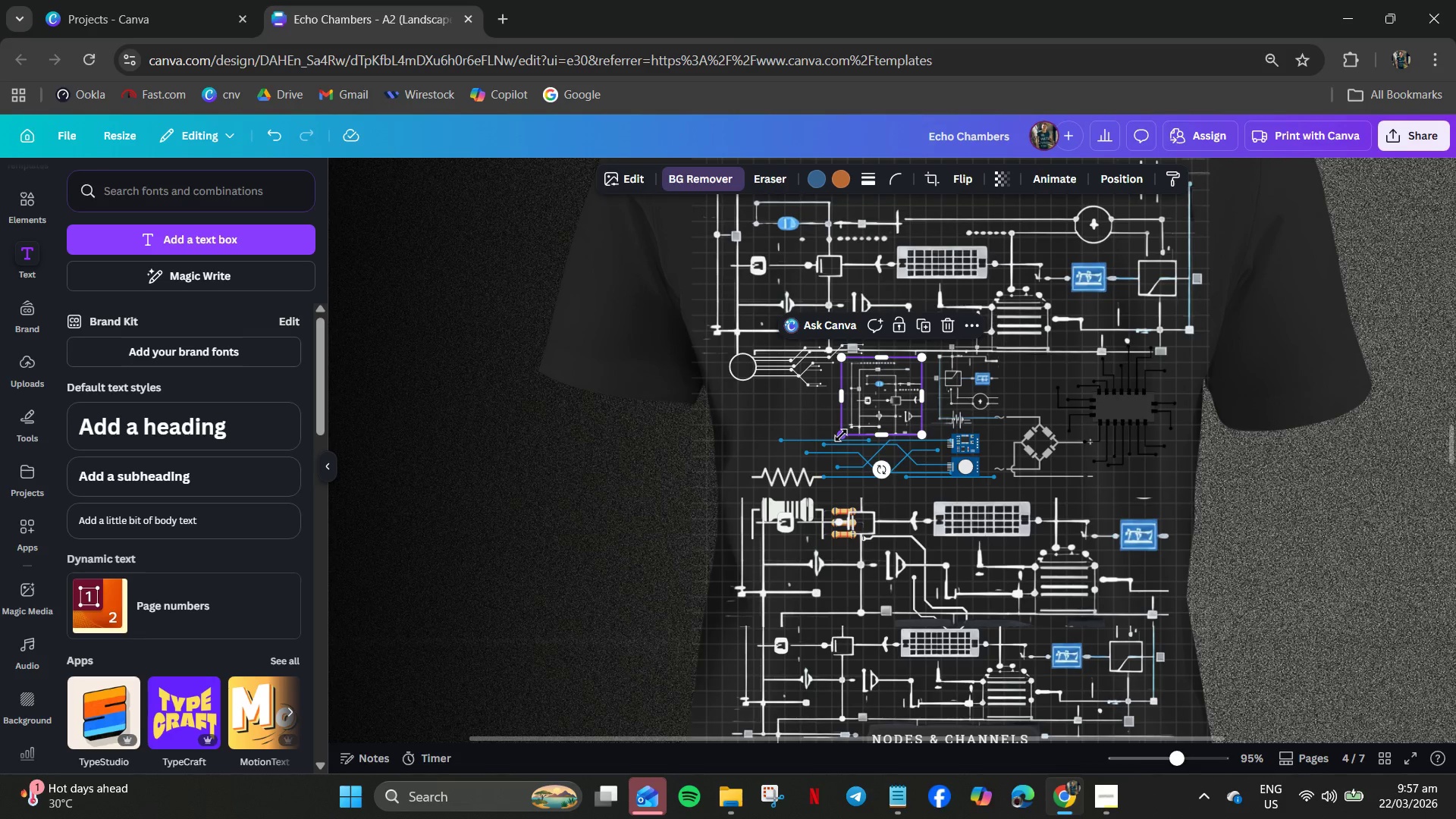 
left_click_drag(start_coordinate=[841, 435], to_coordinate=[733, 612])
 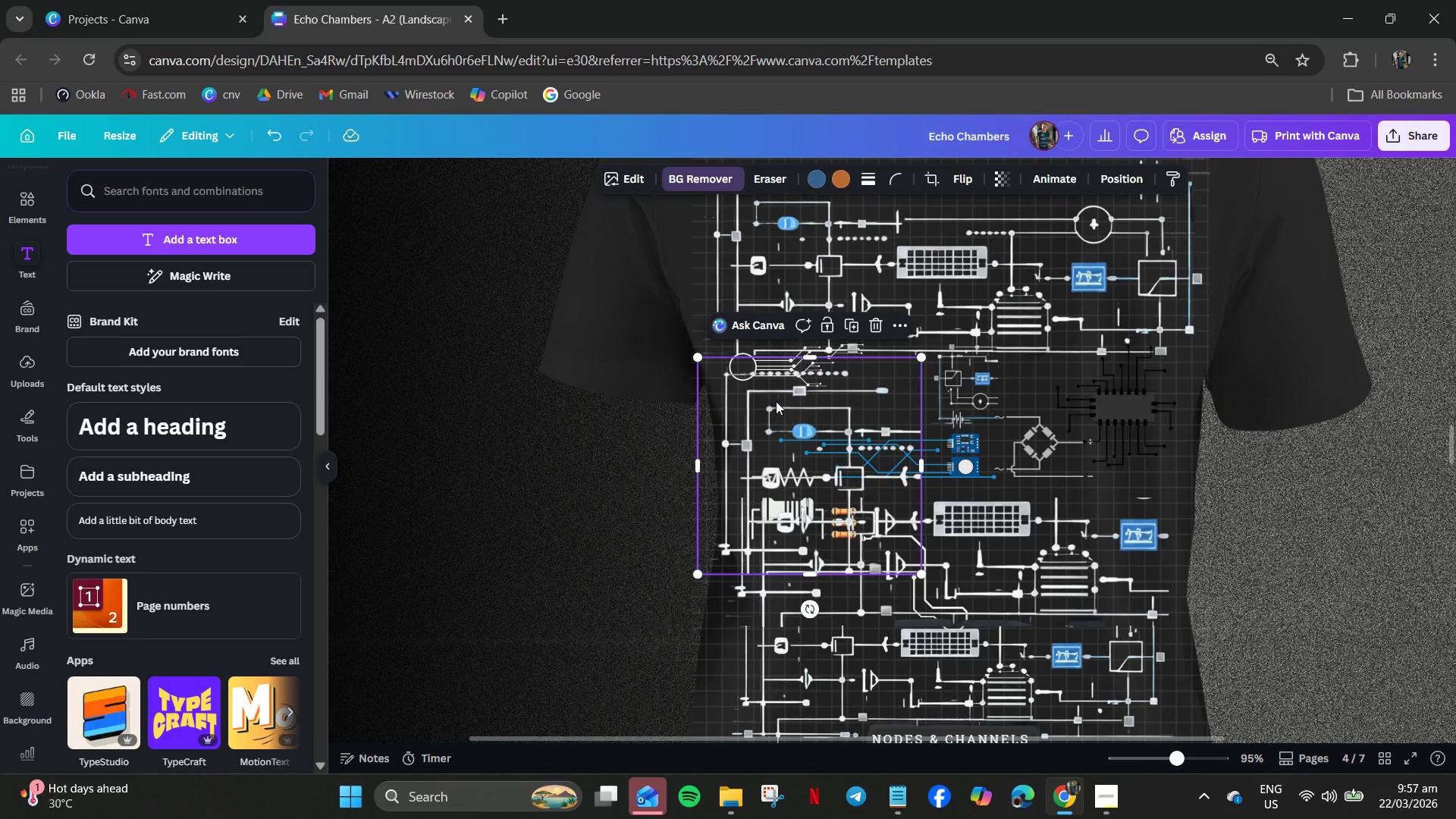 
left_click_drag(start_coordinate=[777, 400], to_coordinate=[1144, 385])
 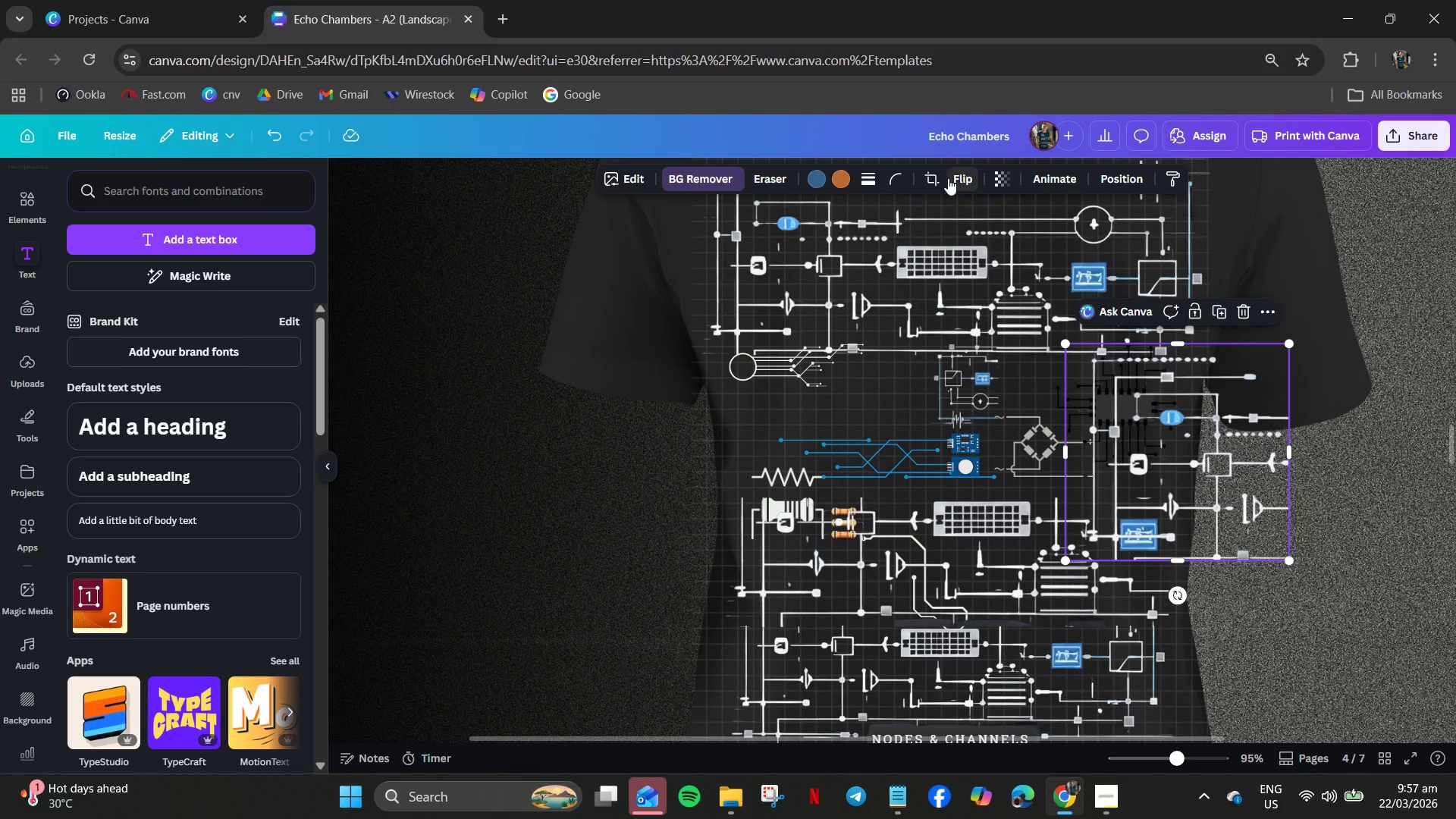 
left_click([933, 179])
 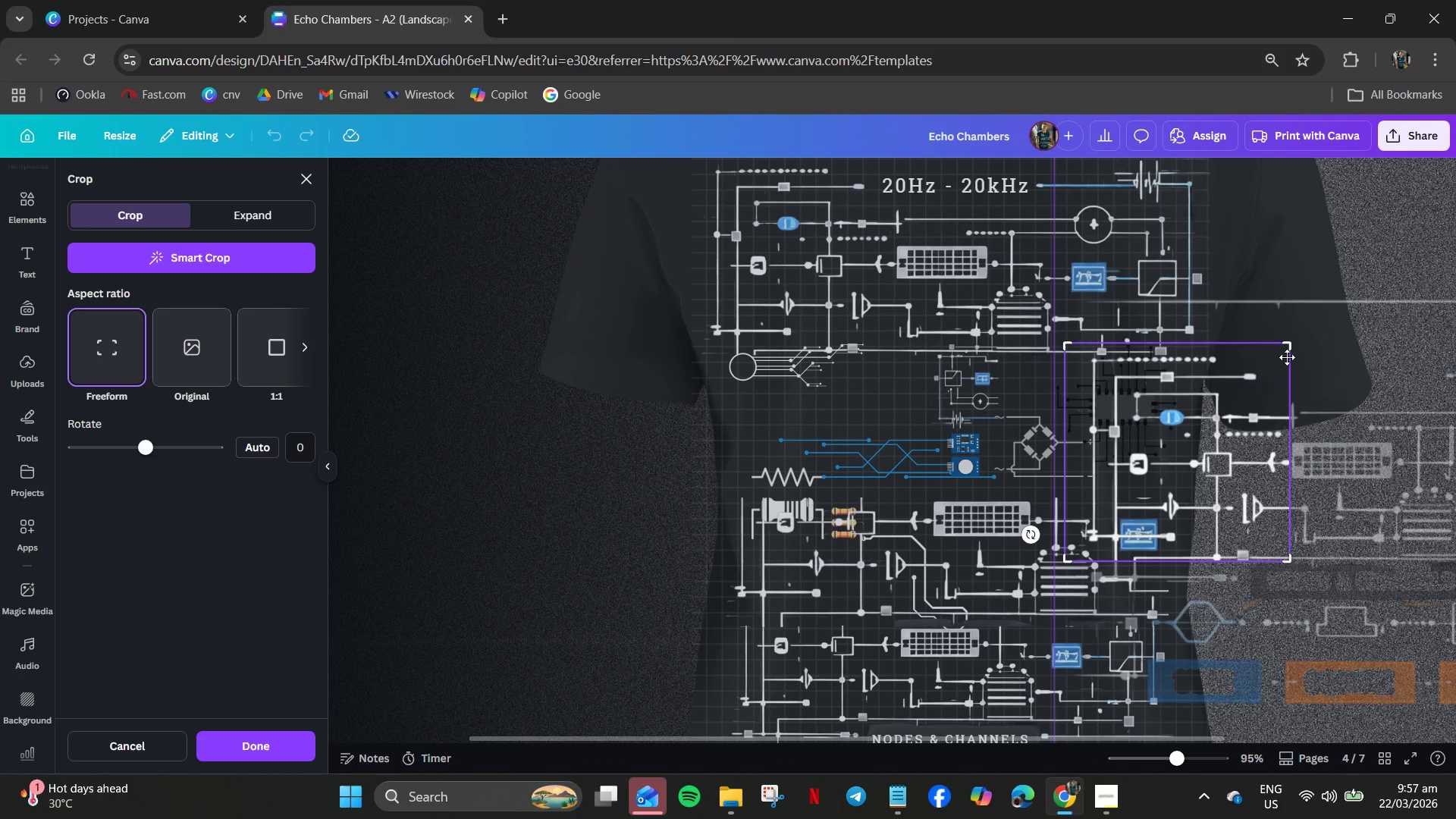 
left_click_drag(start_coordinate=[1290, 342], to_coordinate=[1176, 344])
 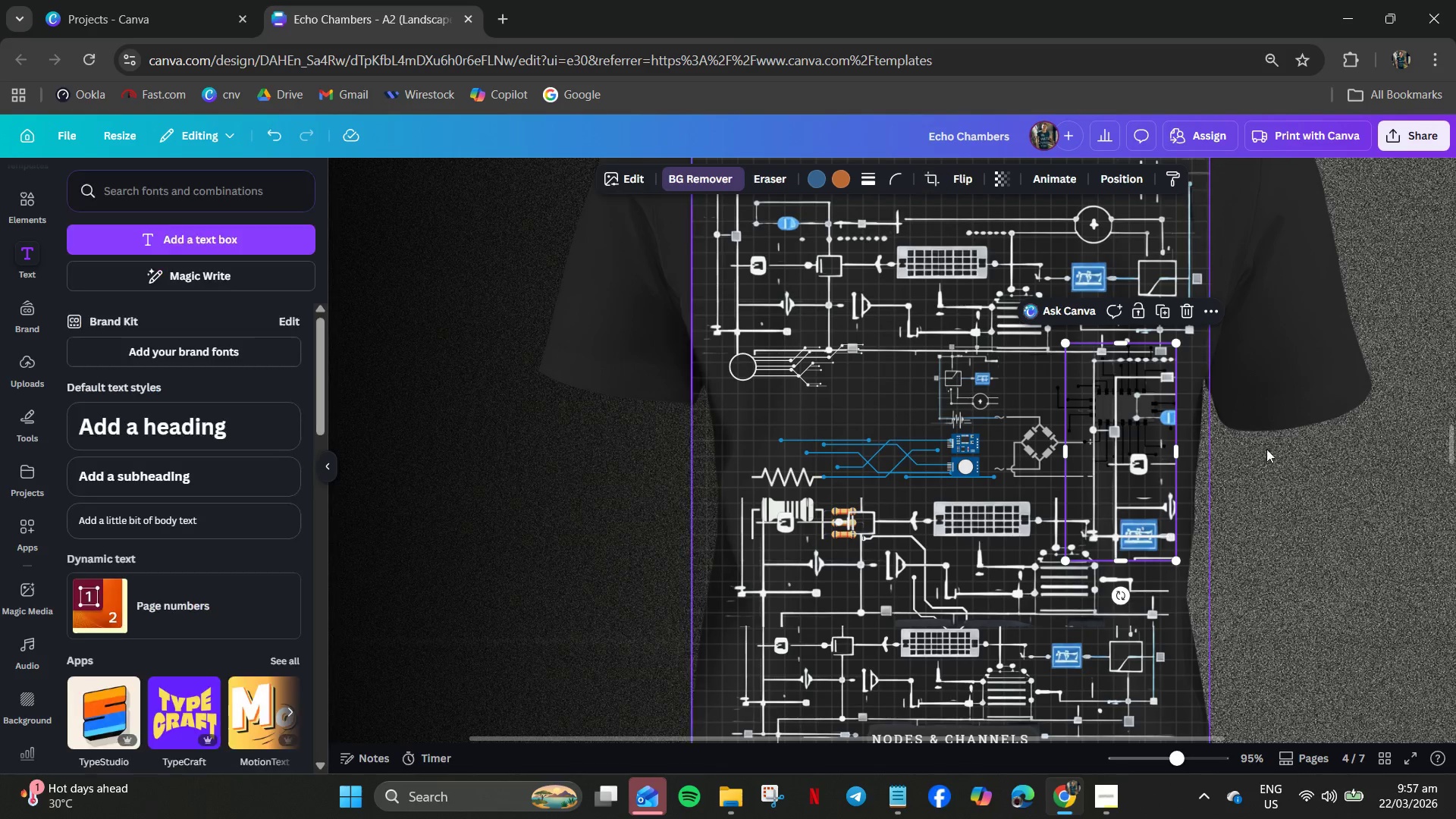 
left_click_drag(start_coordinate=[1146, 472], to_coordinate=[1142, 476])
 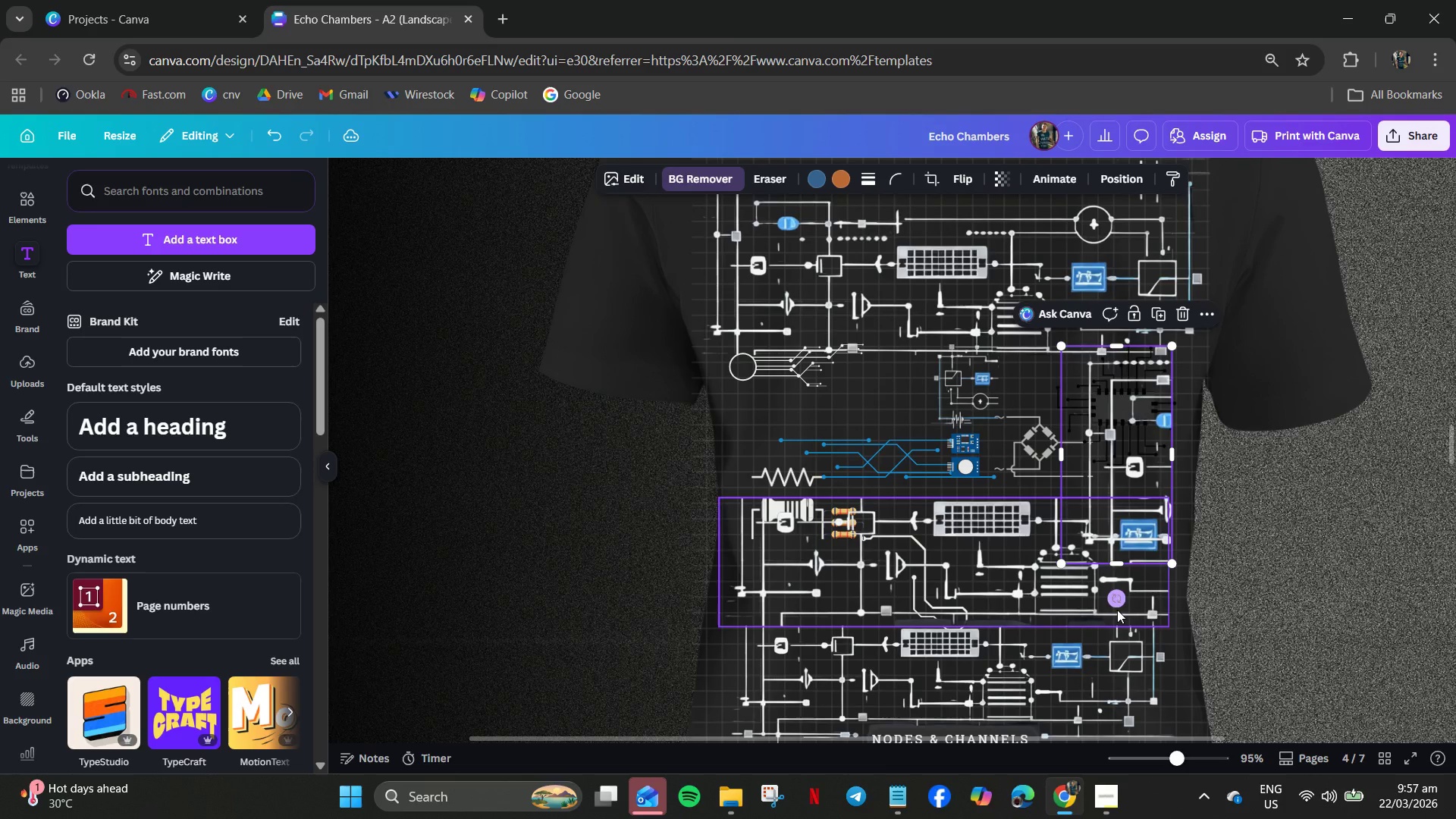 
left_click_drag(start_coordinate=[1117, 610], to_coordinate=[1088, 559])
 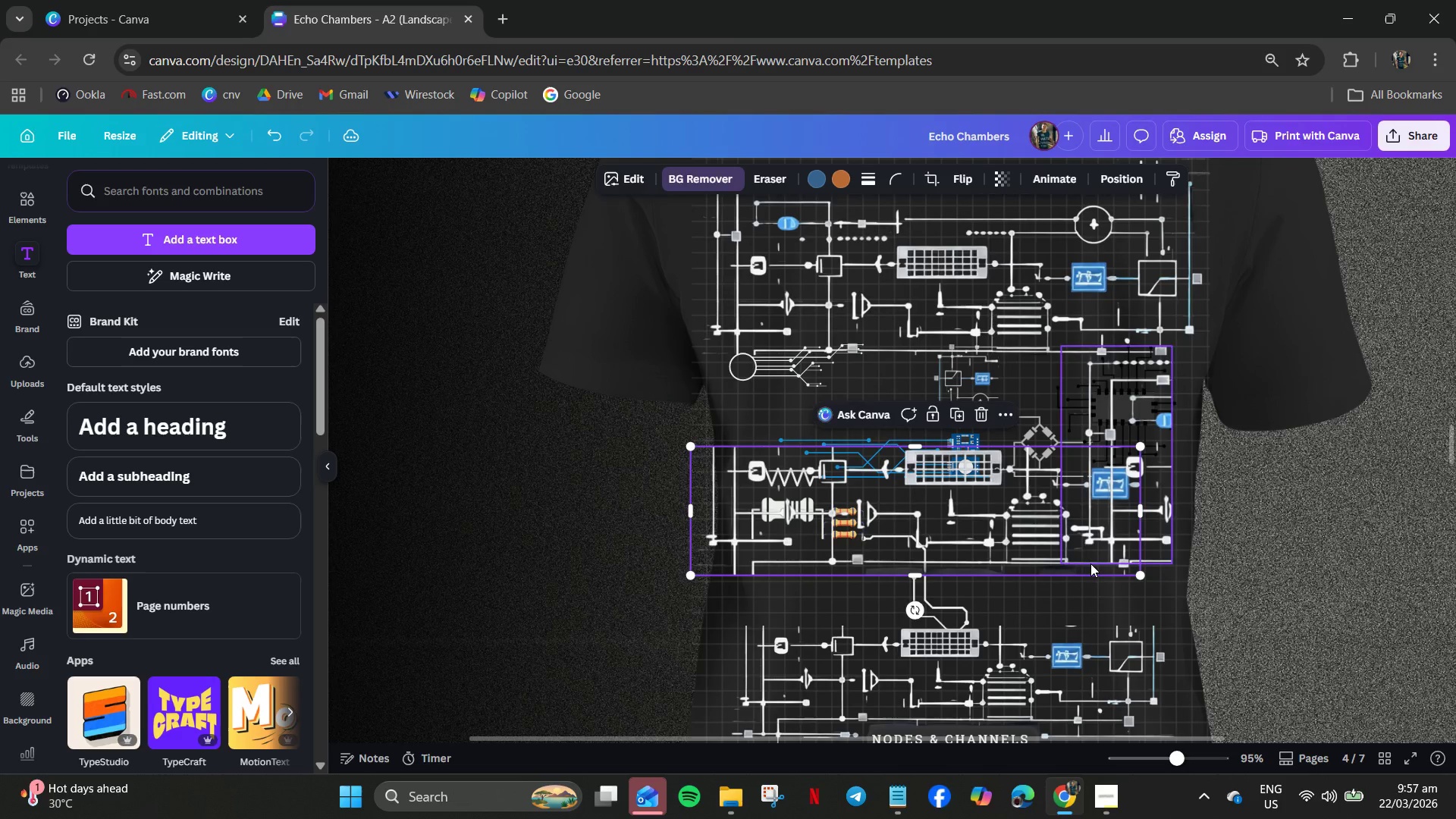 
key(Control+Z)
 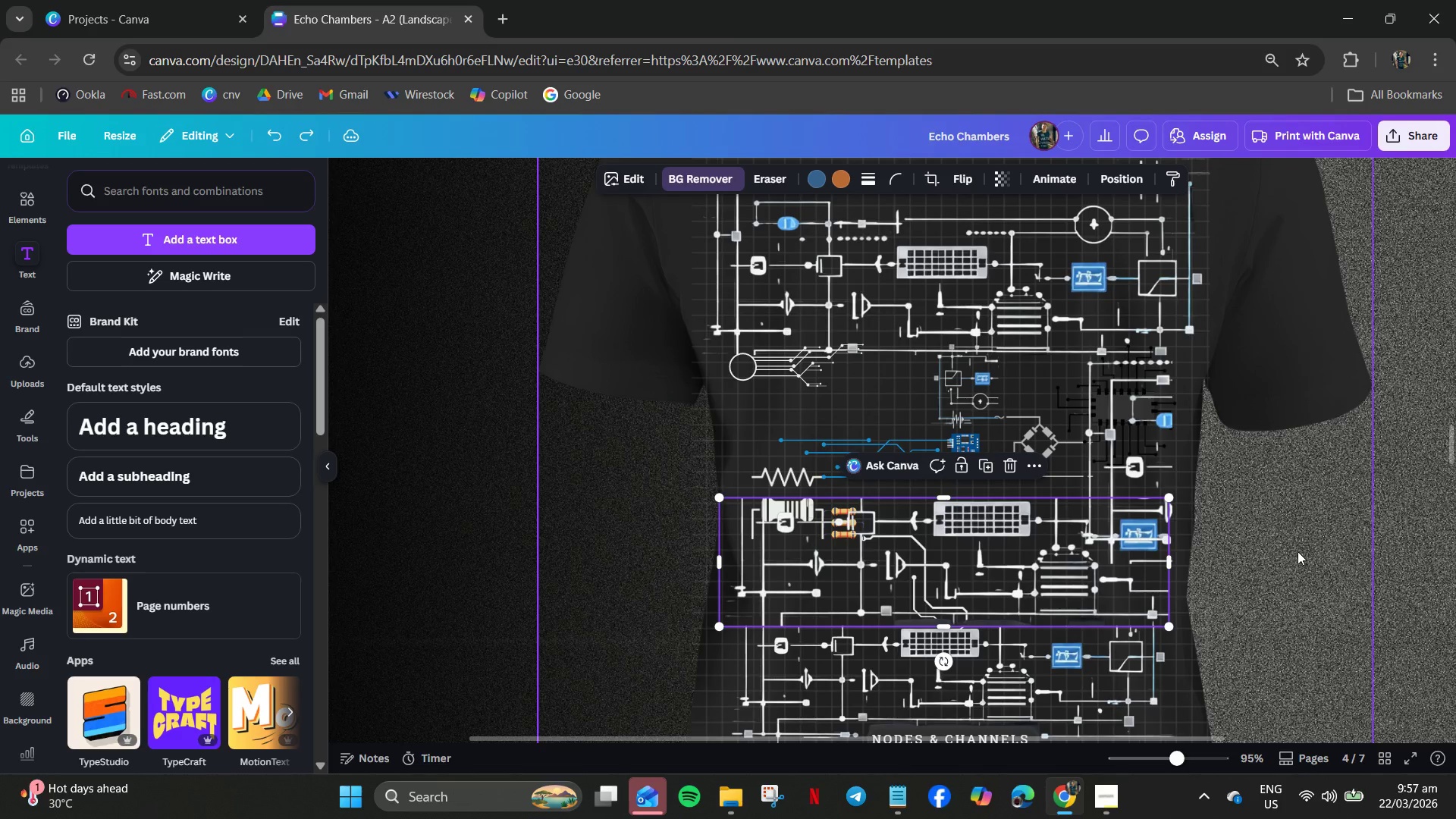 
left_click([1317, 538])
 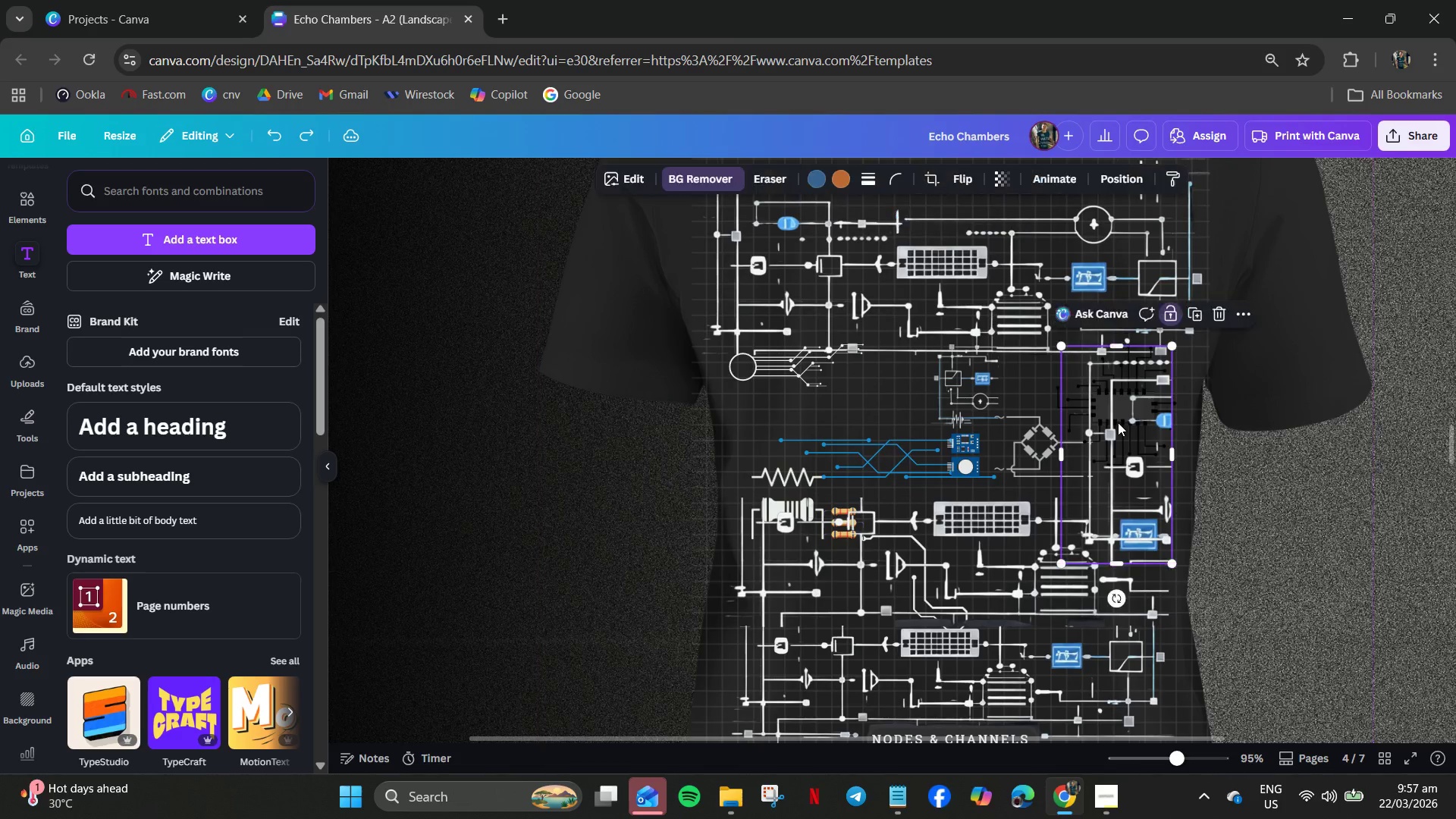 
left_click_drag(start_coordinate=[1118, 422], to_coordinate=[752, 356])
 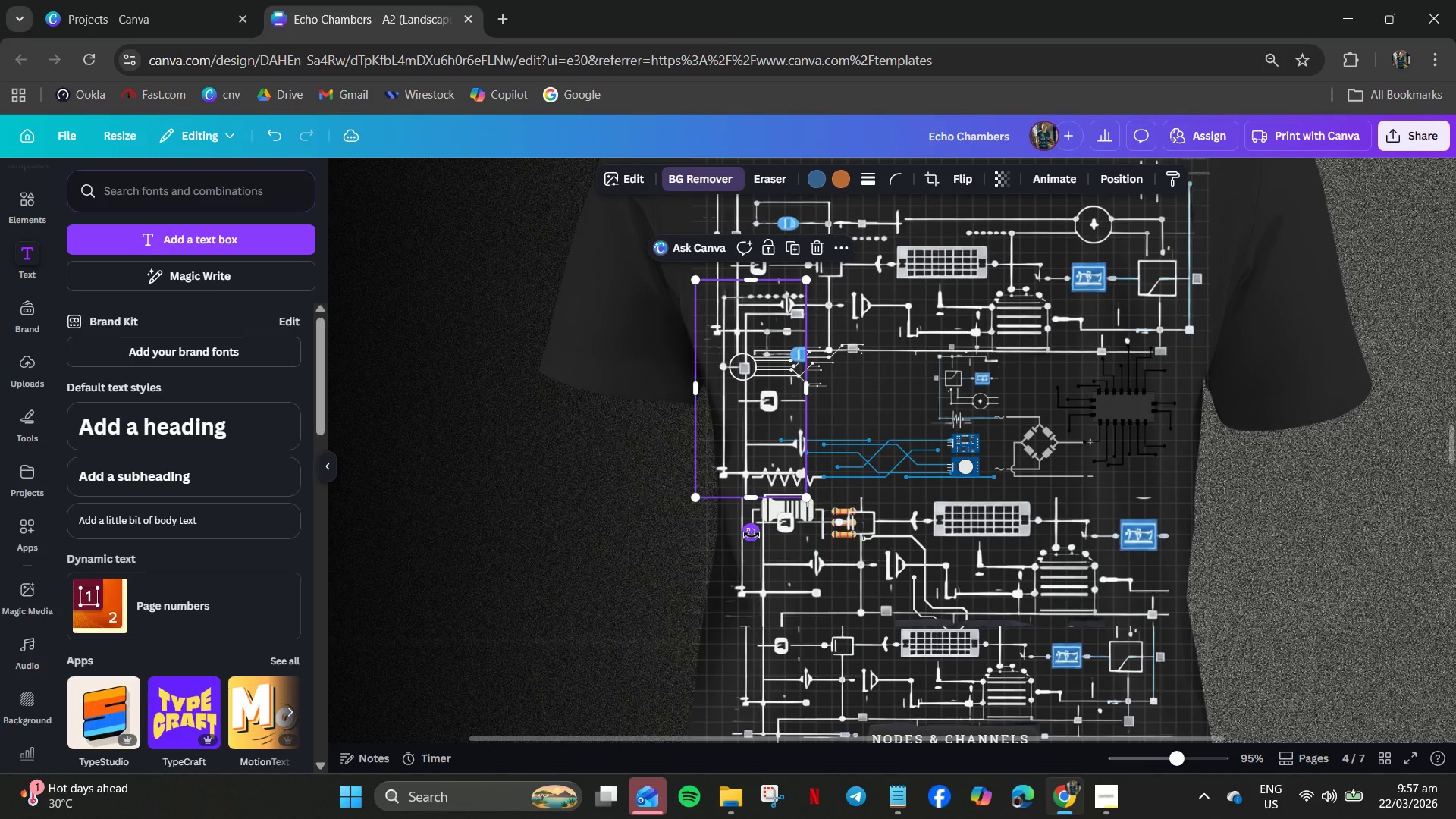 
left_click_drag(start_coordinate=[752, 535], to_coordinate=[748, 610])
 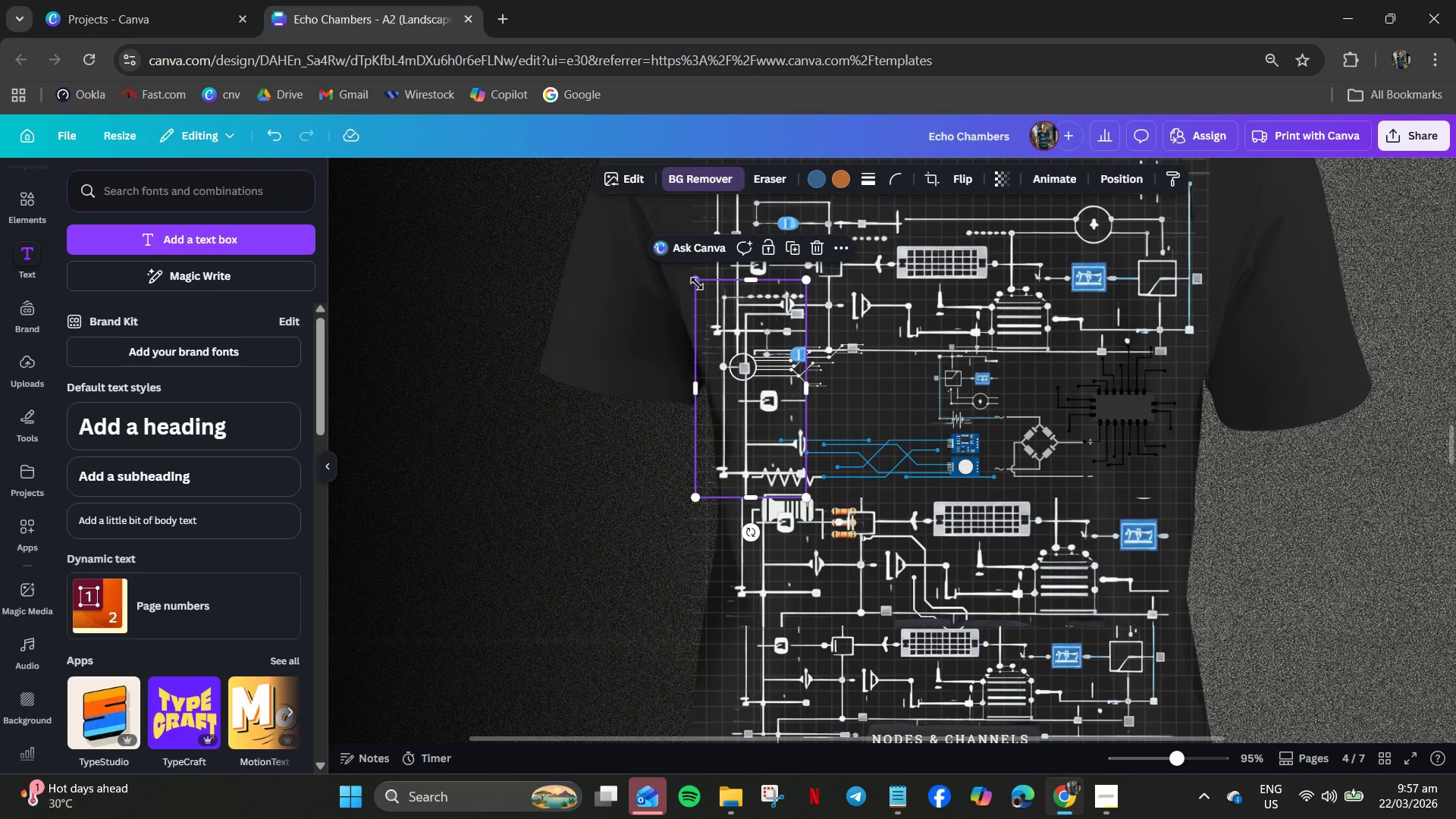 
left_click_drag(start_coordinate=[697, 284], to_coordinate=[736, 376])
 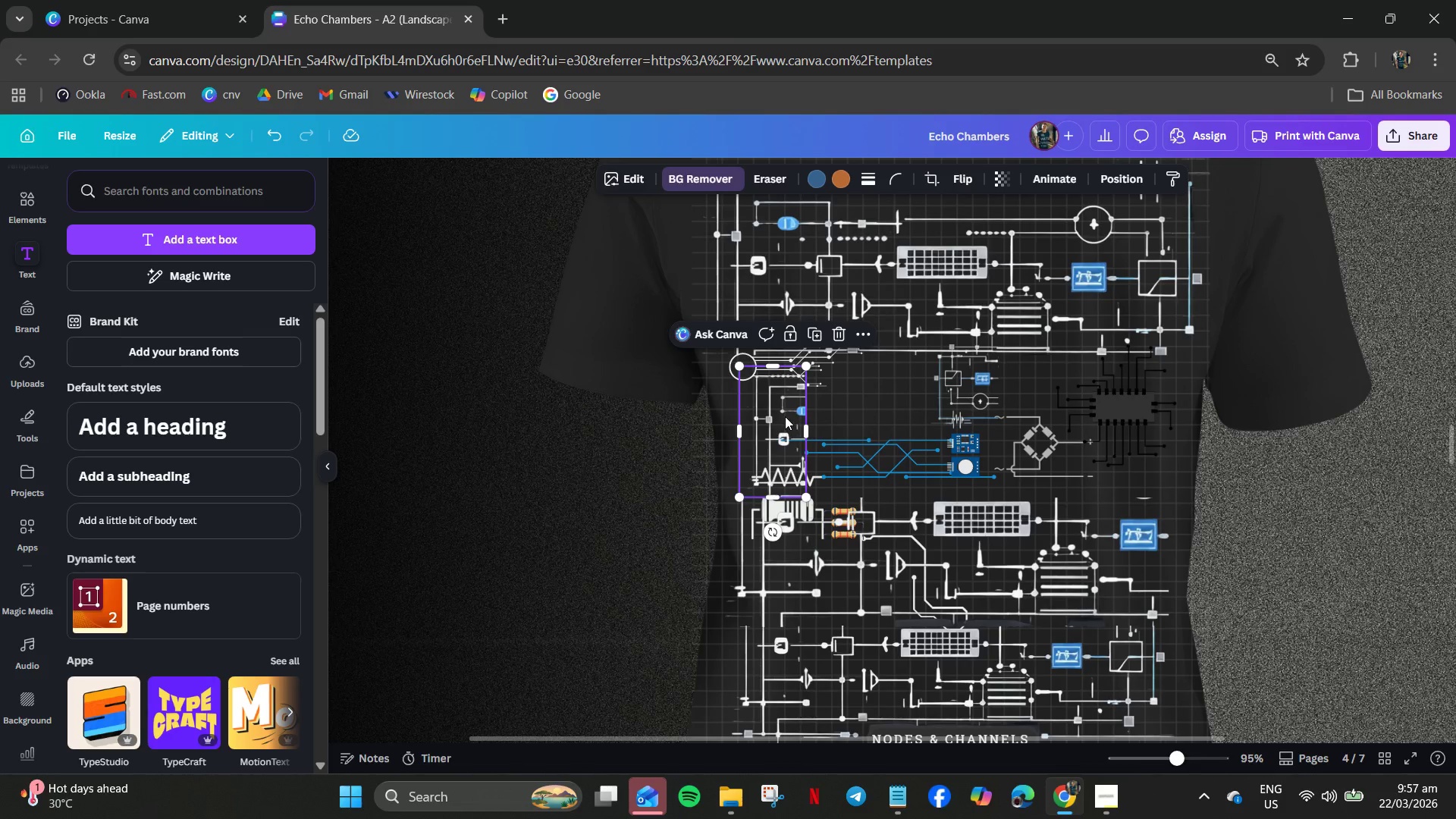 
left_click_drag(start_coordinate=[785, 416], to_coordinate=[771, 428])
 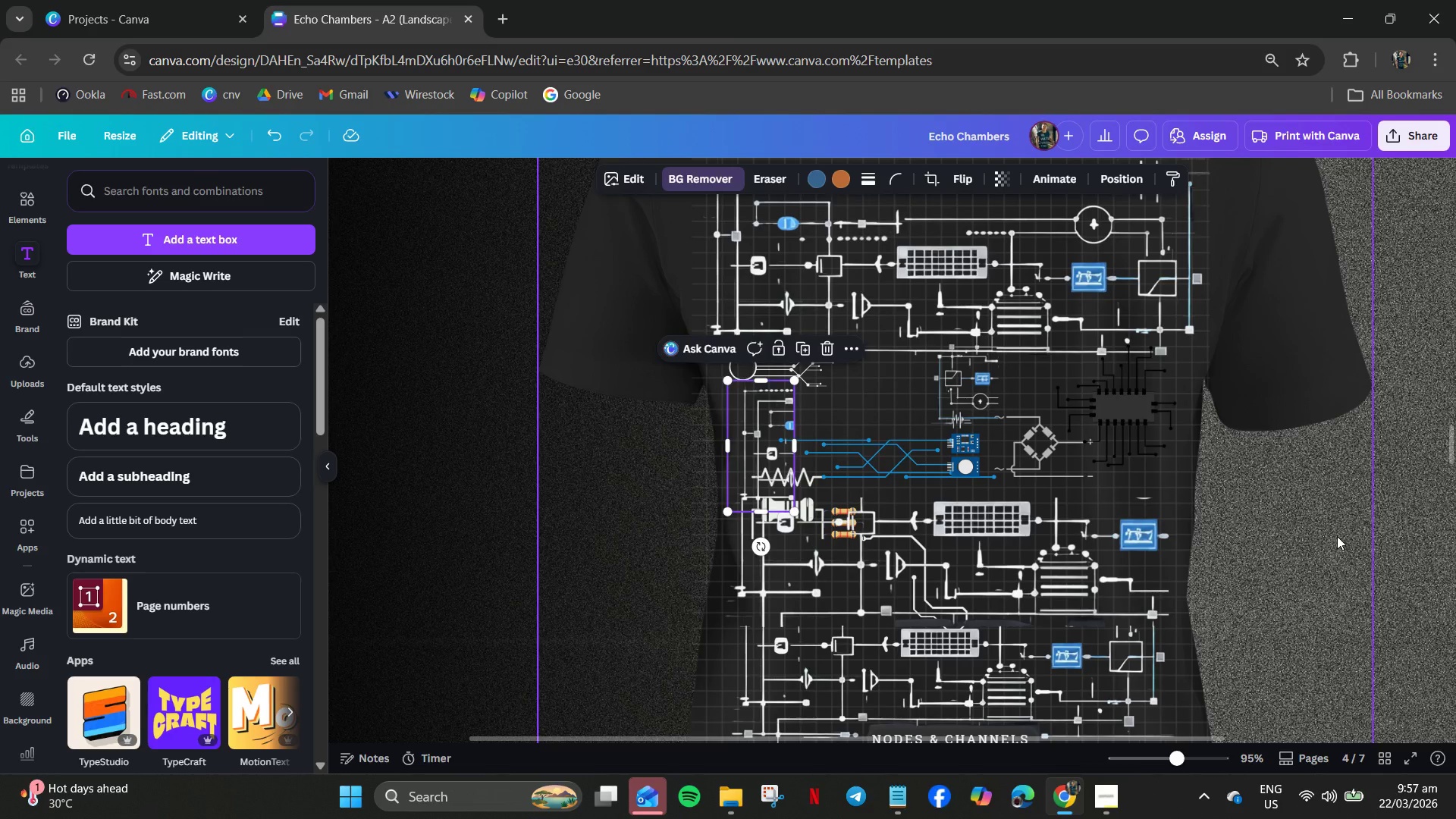 
left_click([1337, 536])
 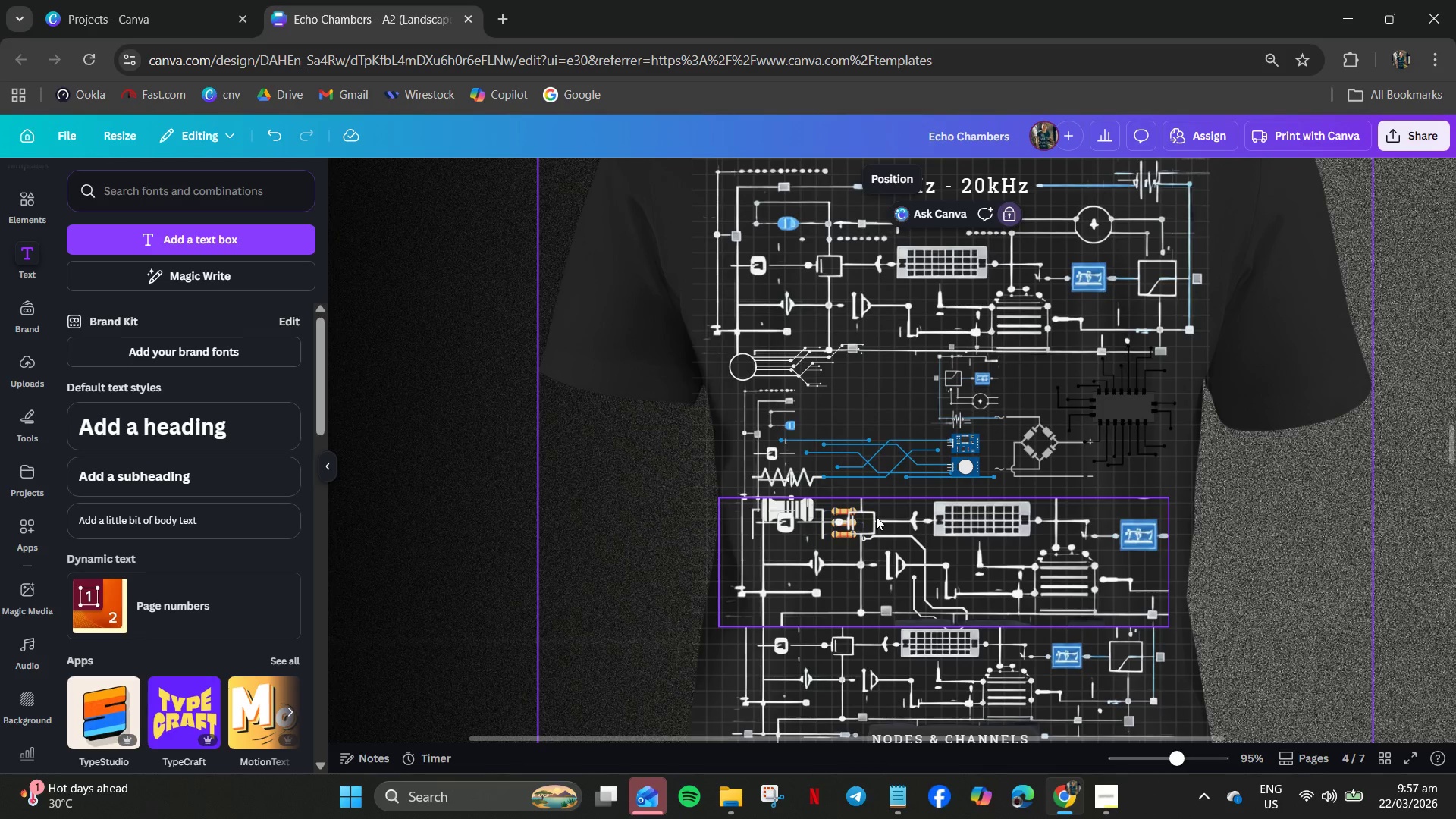 
left_click_drag(start_coordinate=[872, 455], to_coordinate=[880, 428])
 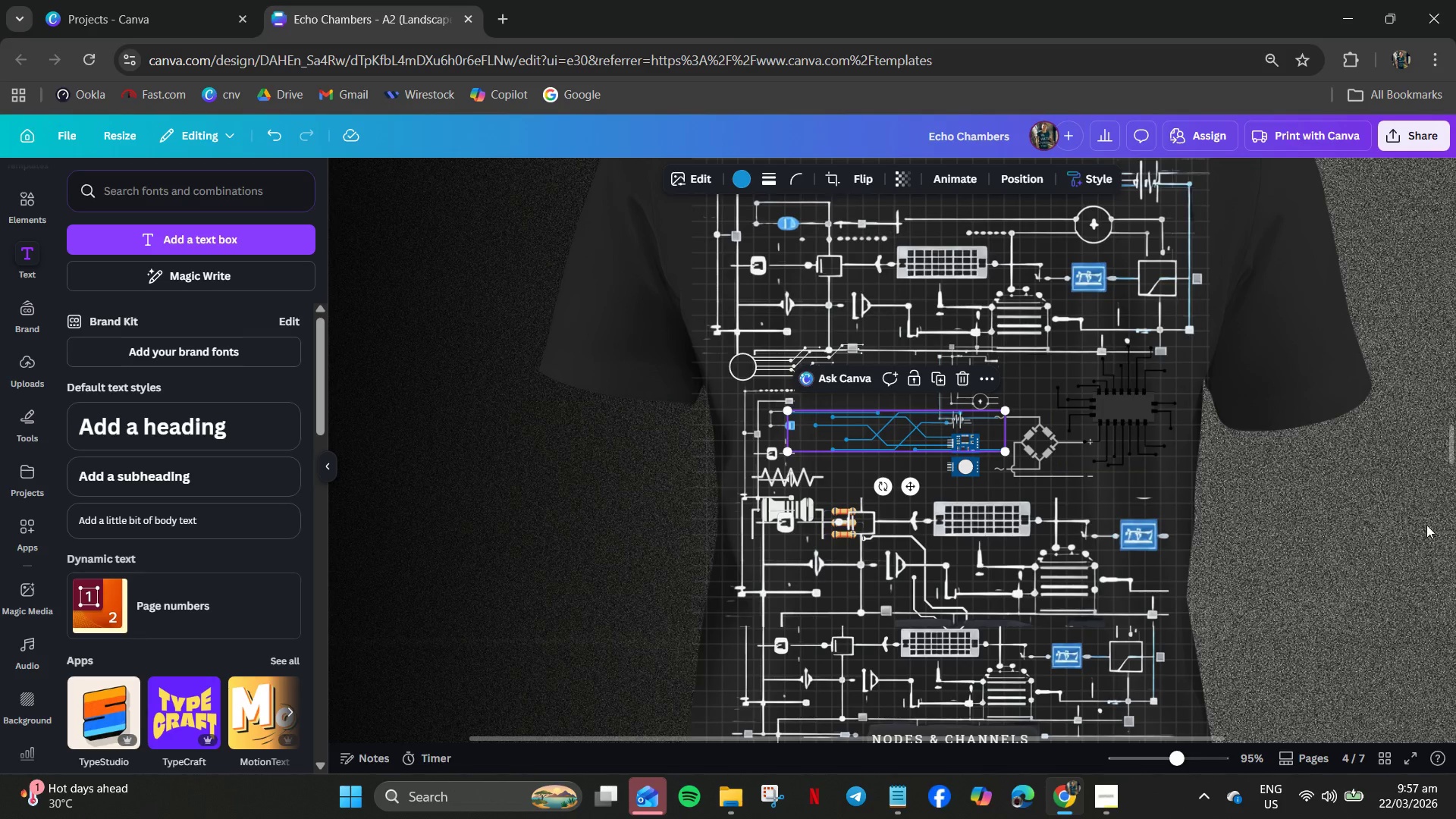 
left_click([1426, 525])
 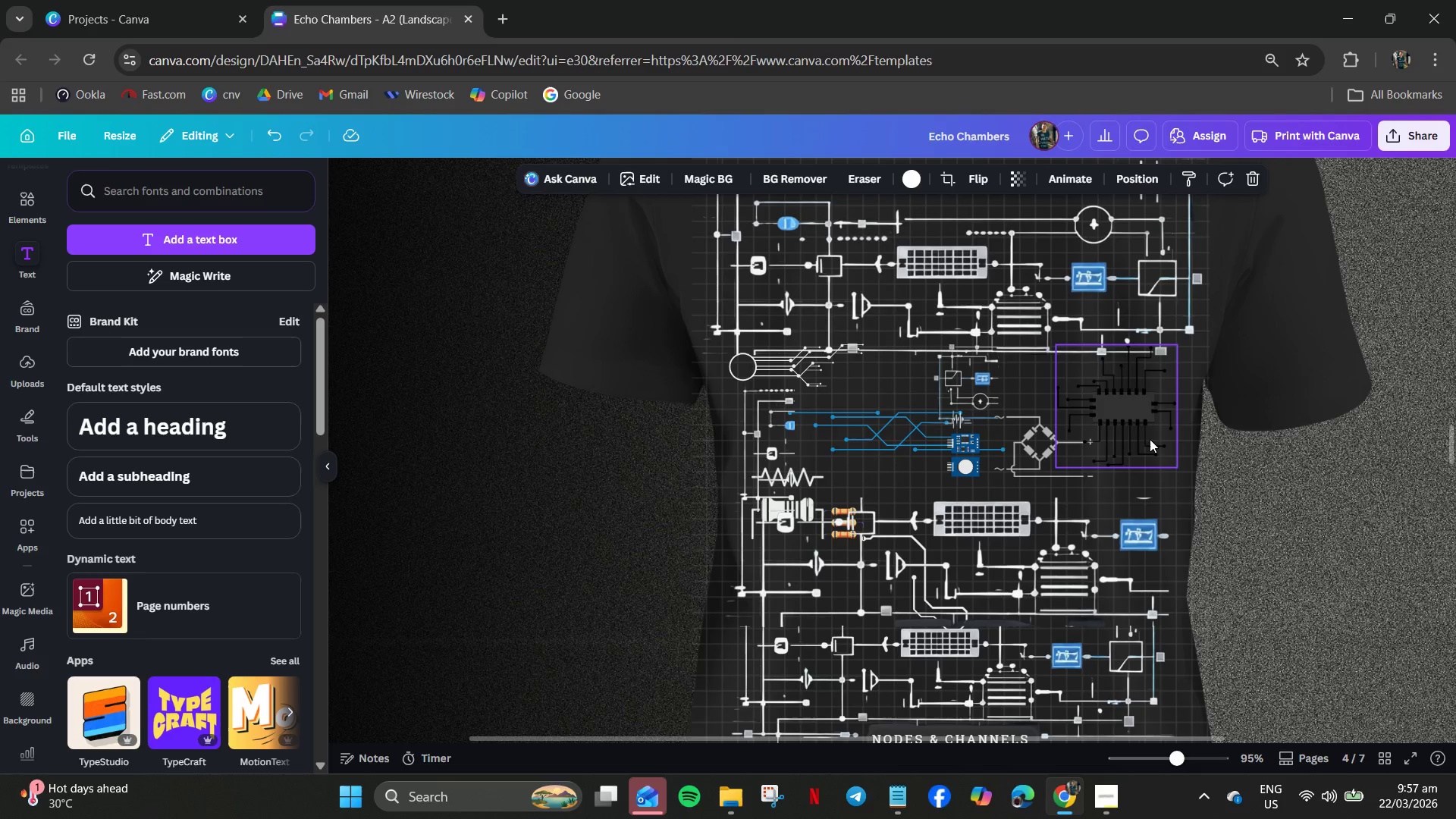 
wait(5.83)
 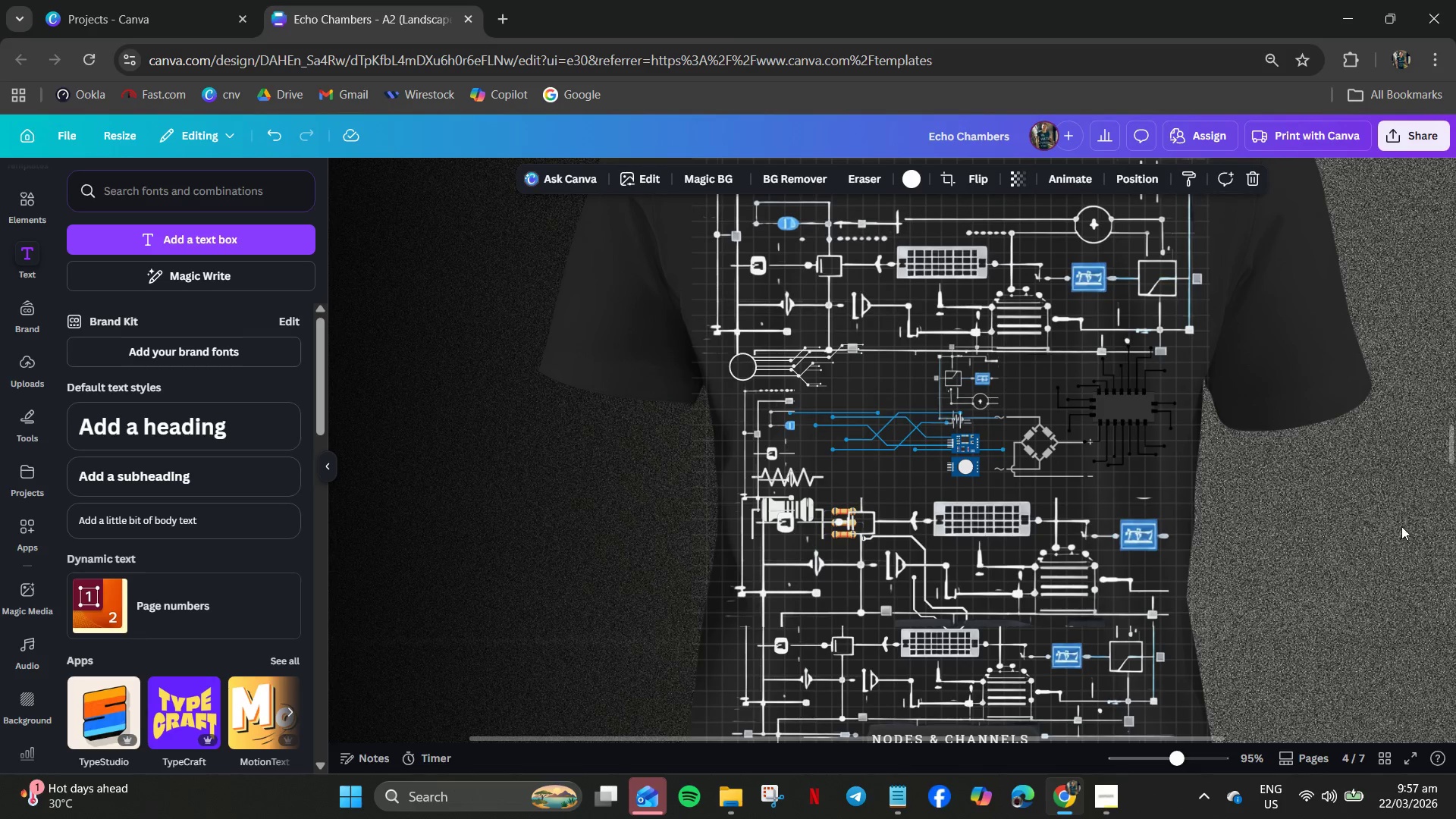 
left_click([1139, 438])
 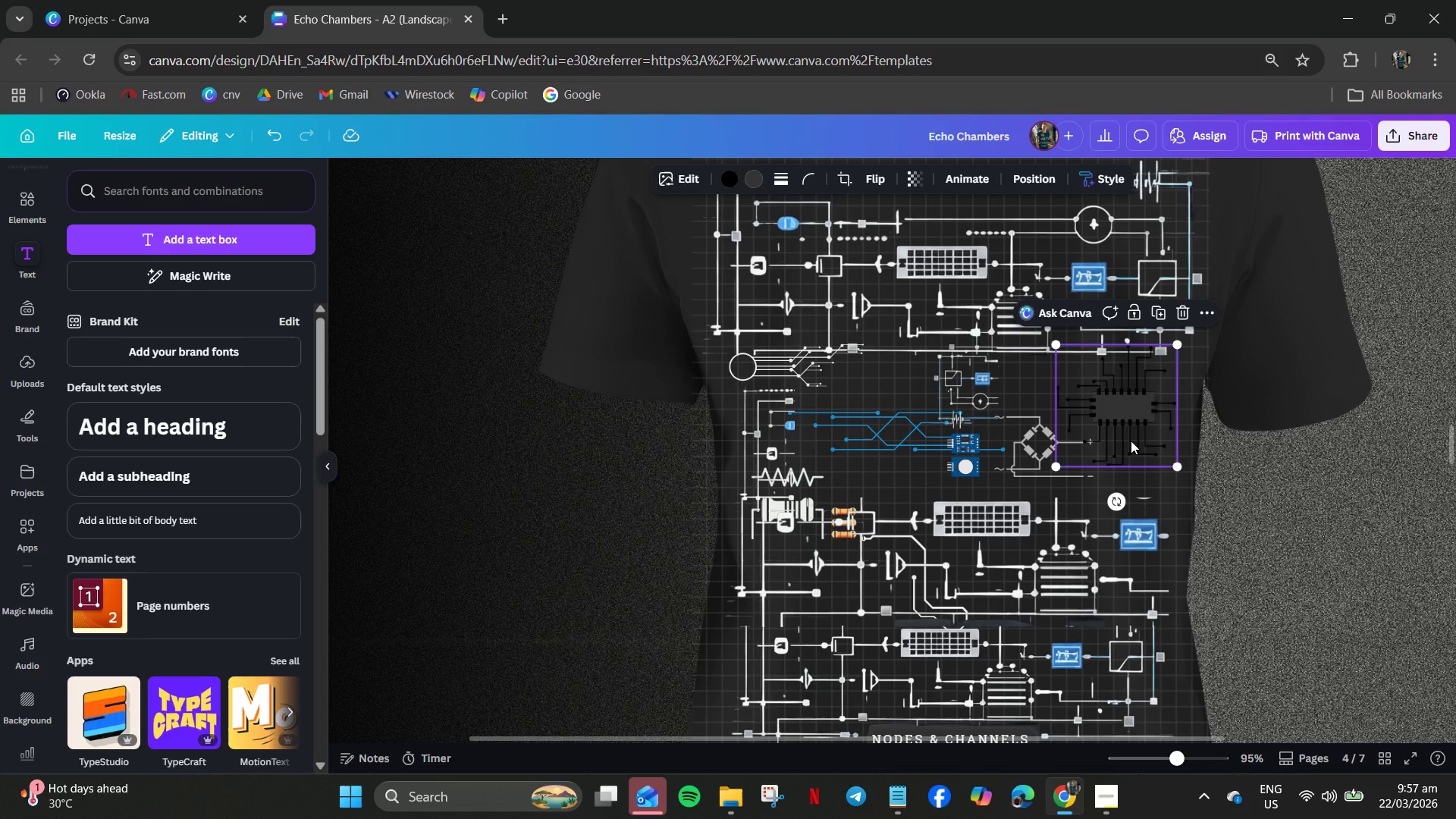 
left_click_drag(start_coordinate=[1131, 441], to_coordinate=[1125, 446])
 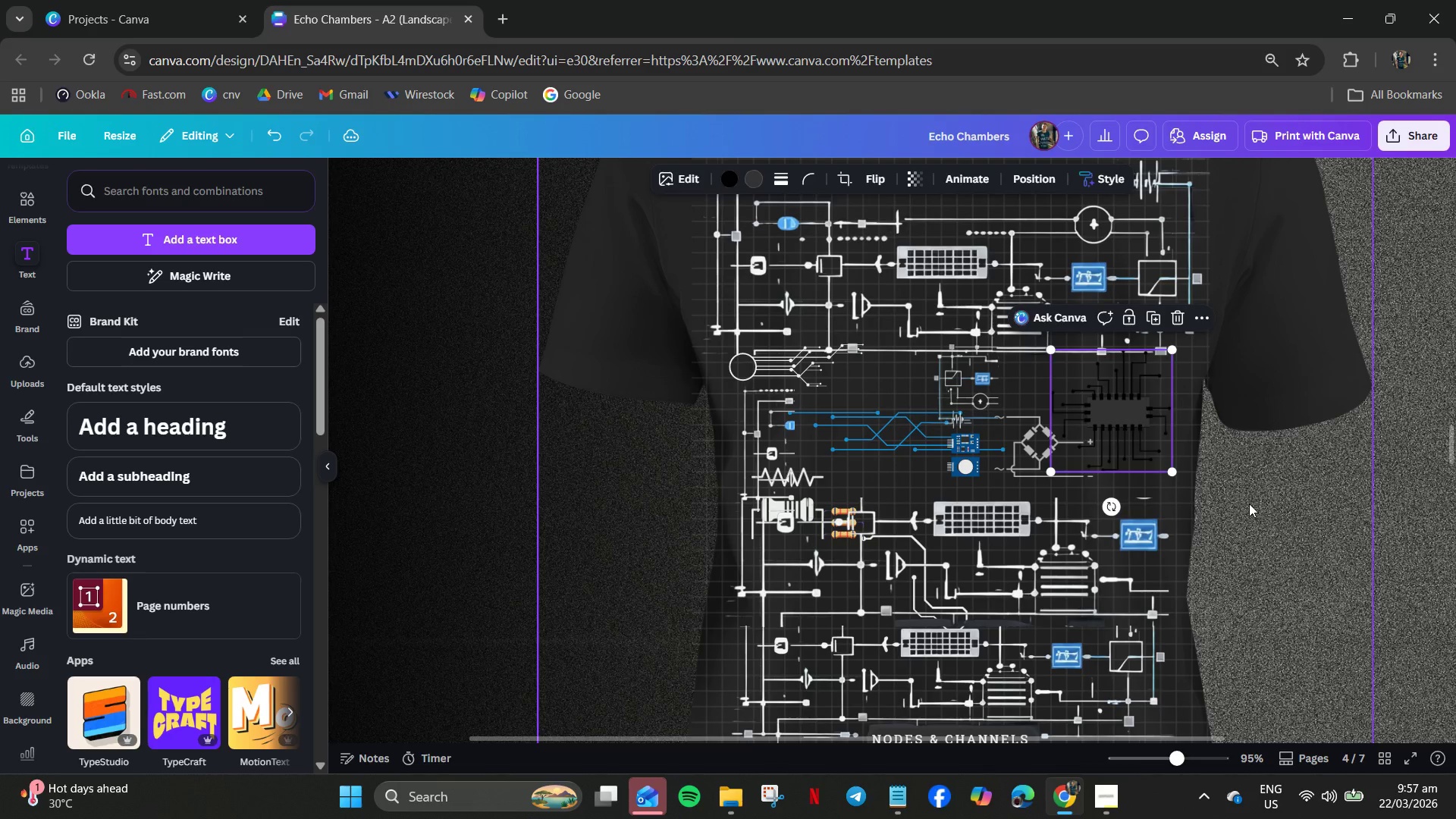 
left_click([1249, 504])
 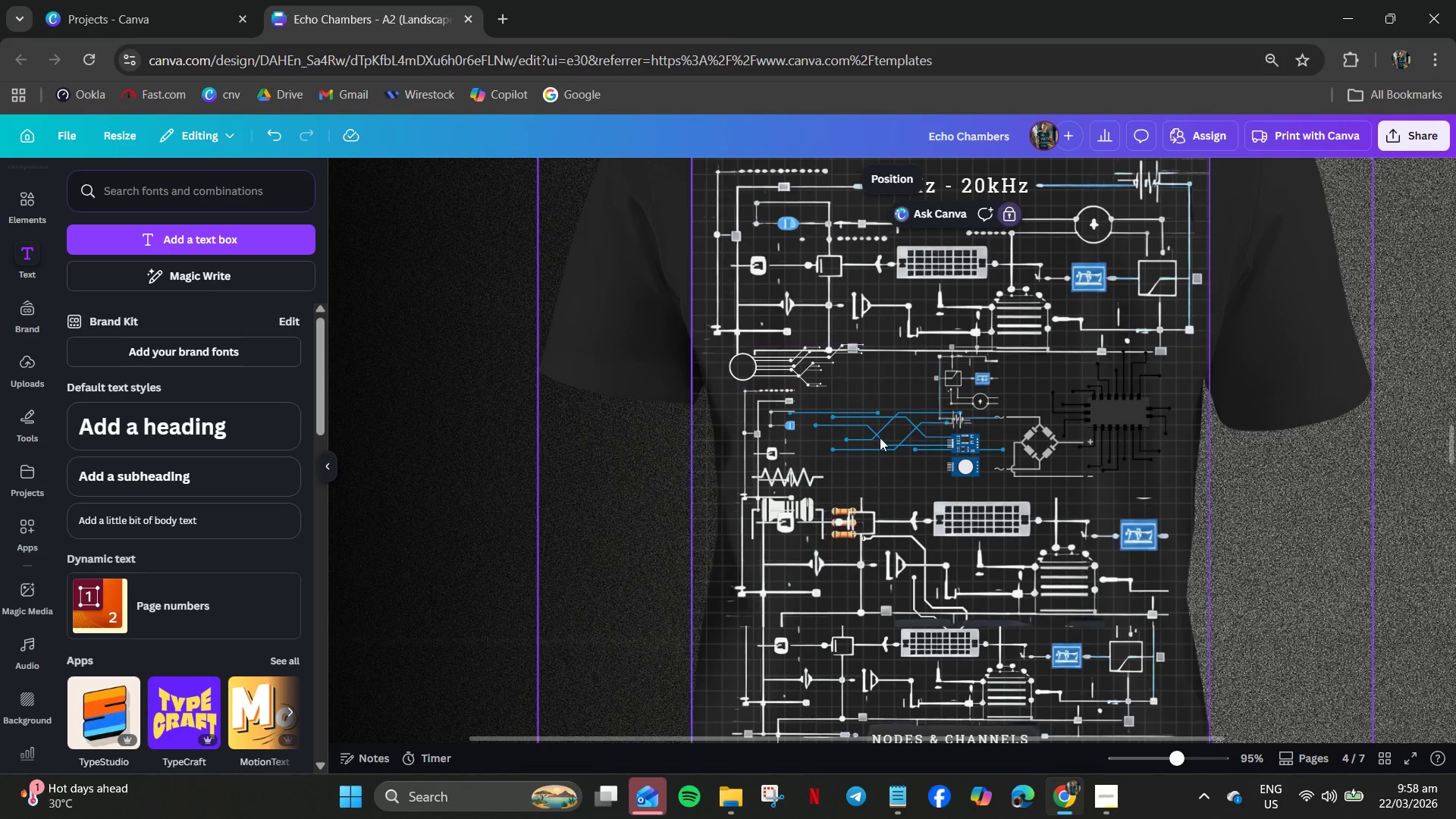 
scroll: coordinate [1104, 588], scroll_direction: down, amount: 2.0
 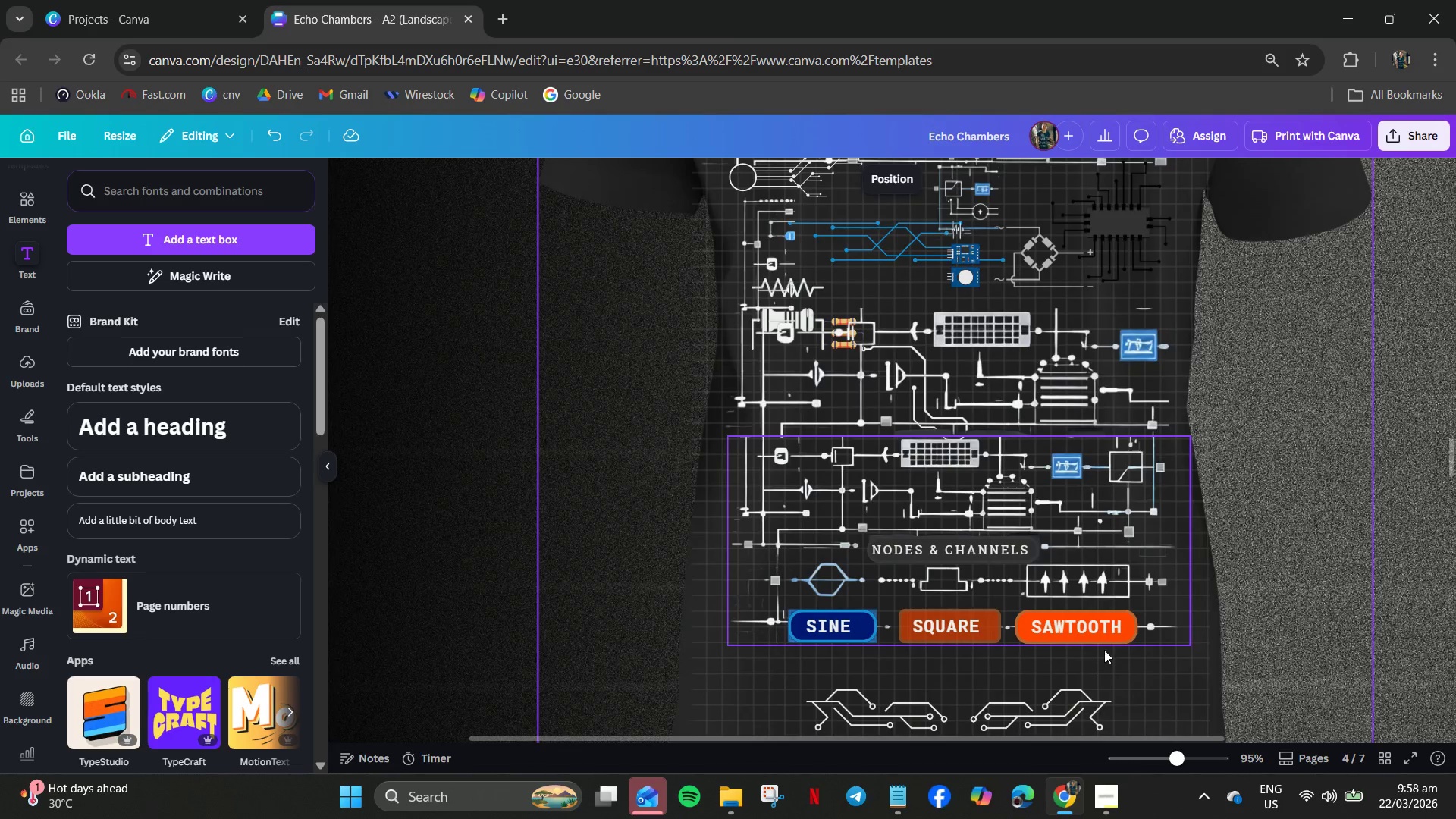 
hold_key(key=ControlLeft, duration=0.94)
scroll: coordinate [1149, 654], scroll_direction: down, amount: 4.0
 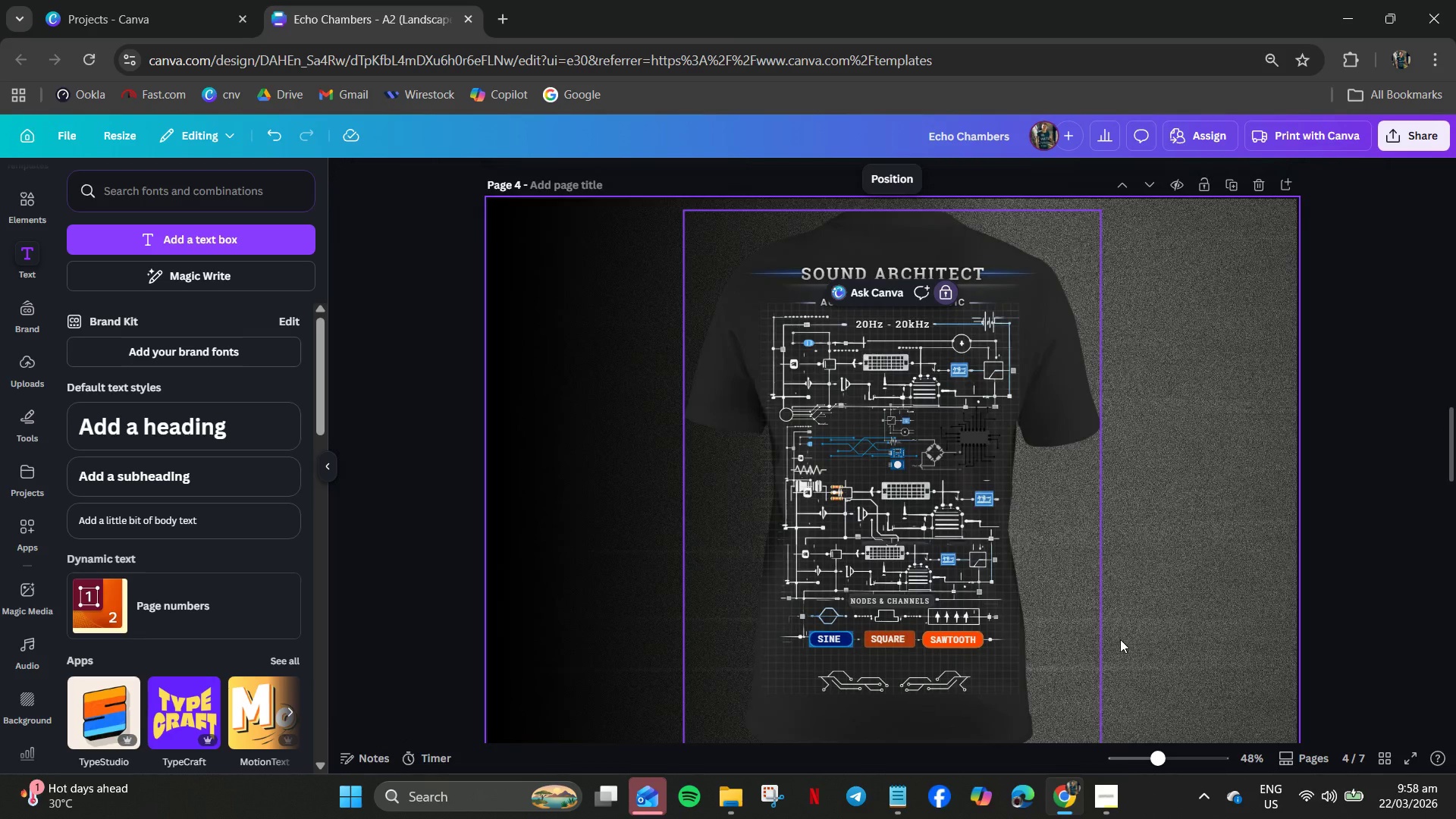 
left_click([1127, 639])
 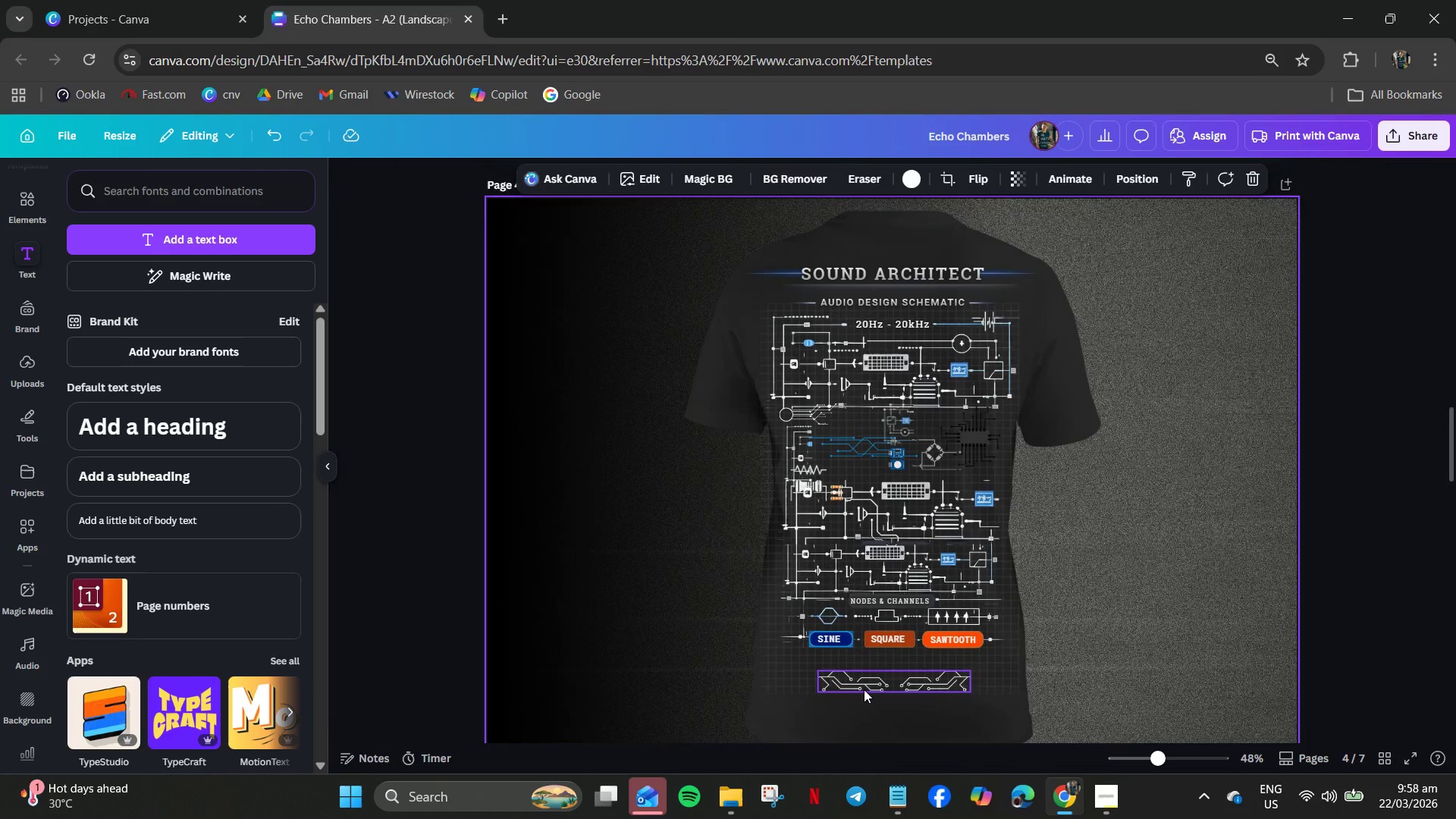 
left_click([865, 684])
 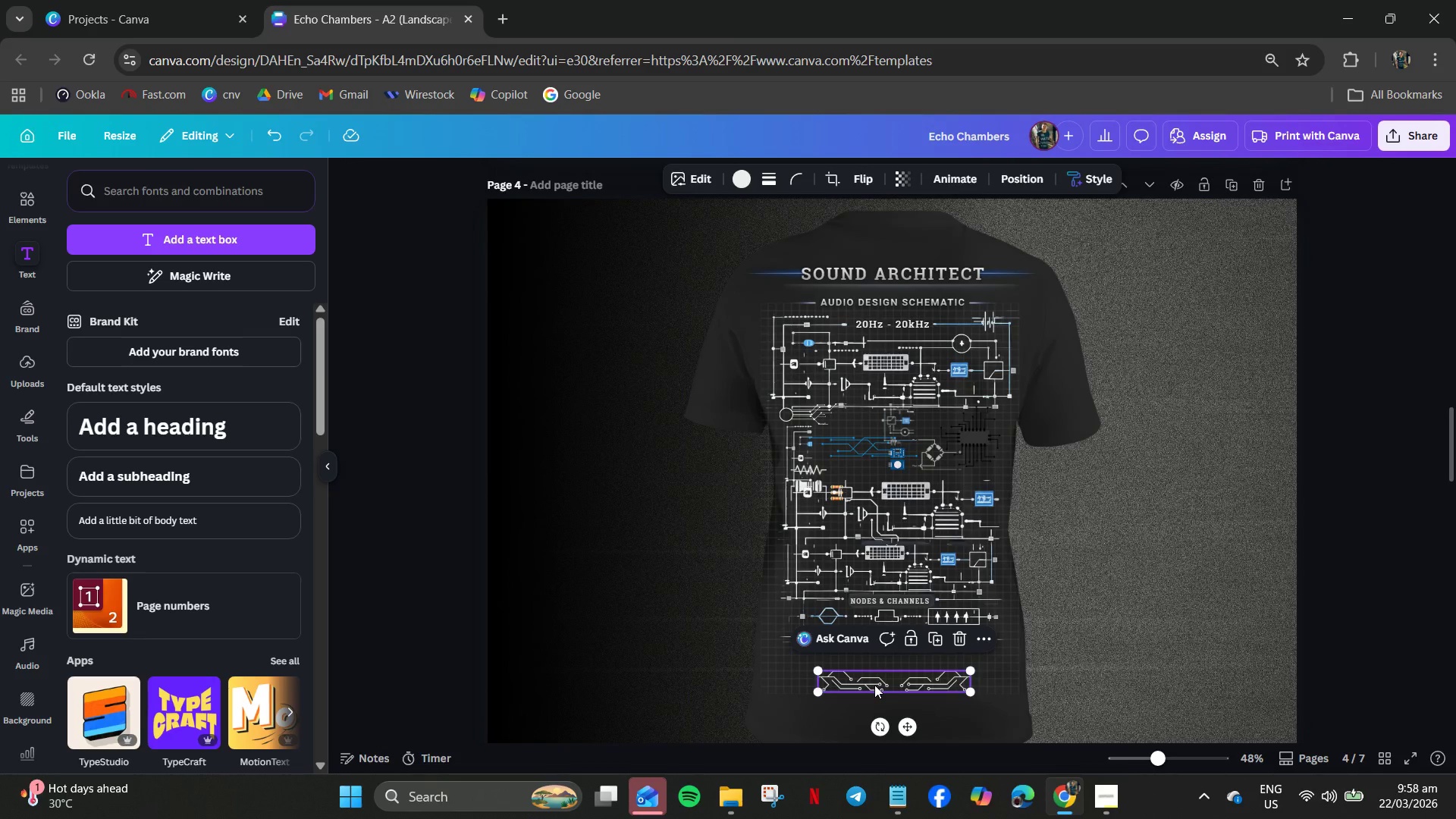 
key(Delete)
 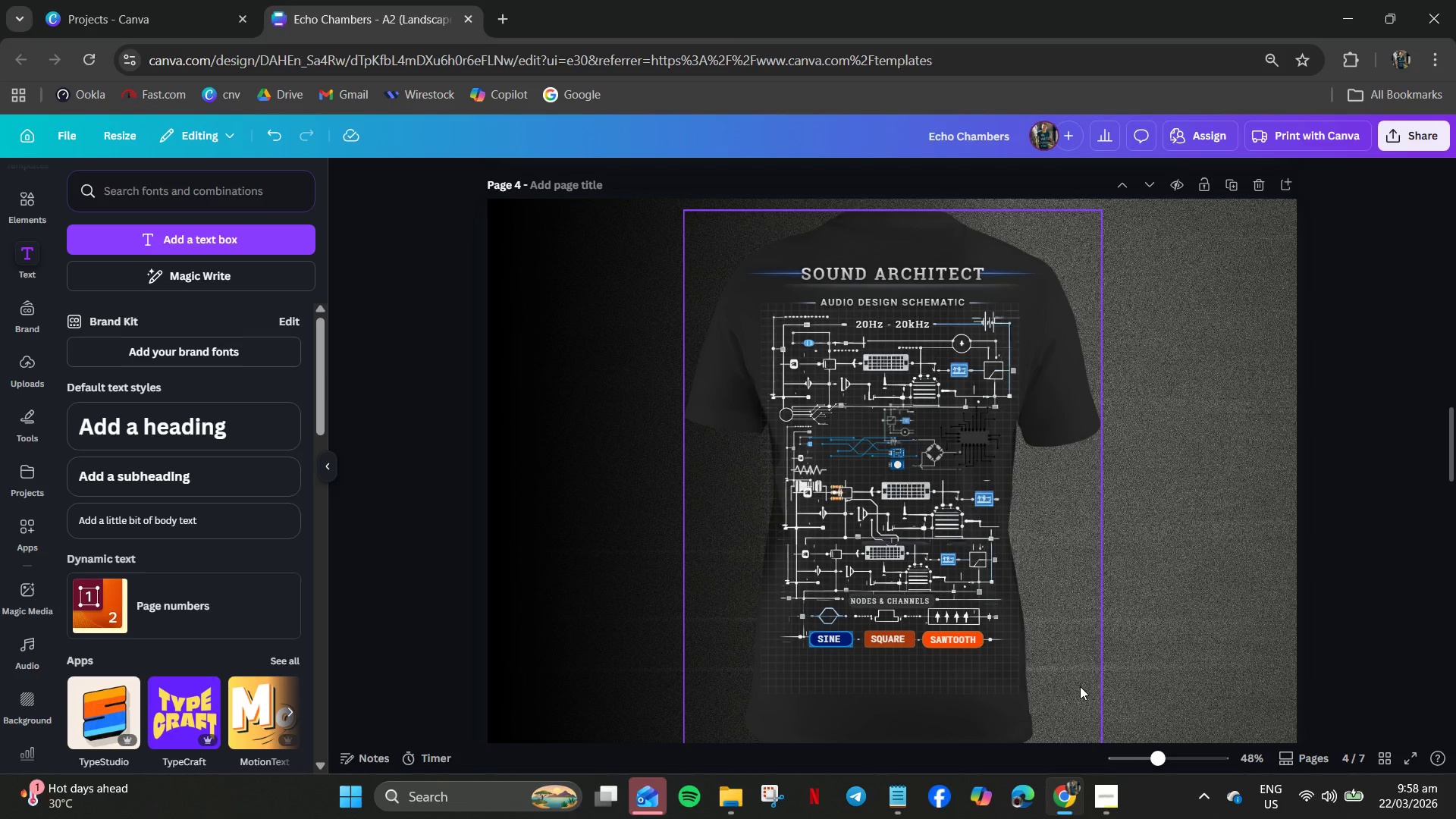 
wait(5.06)
 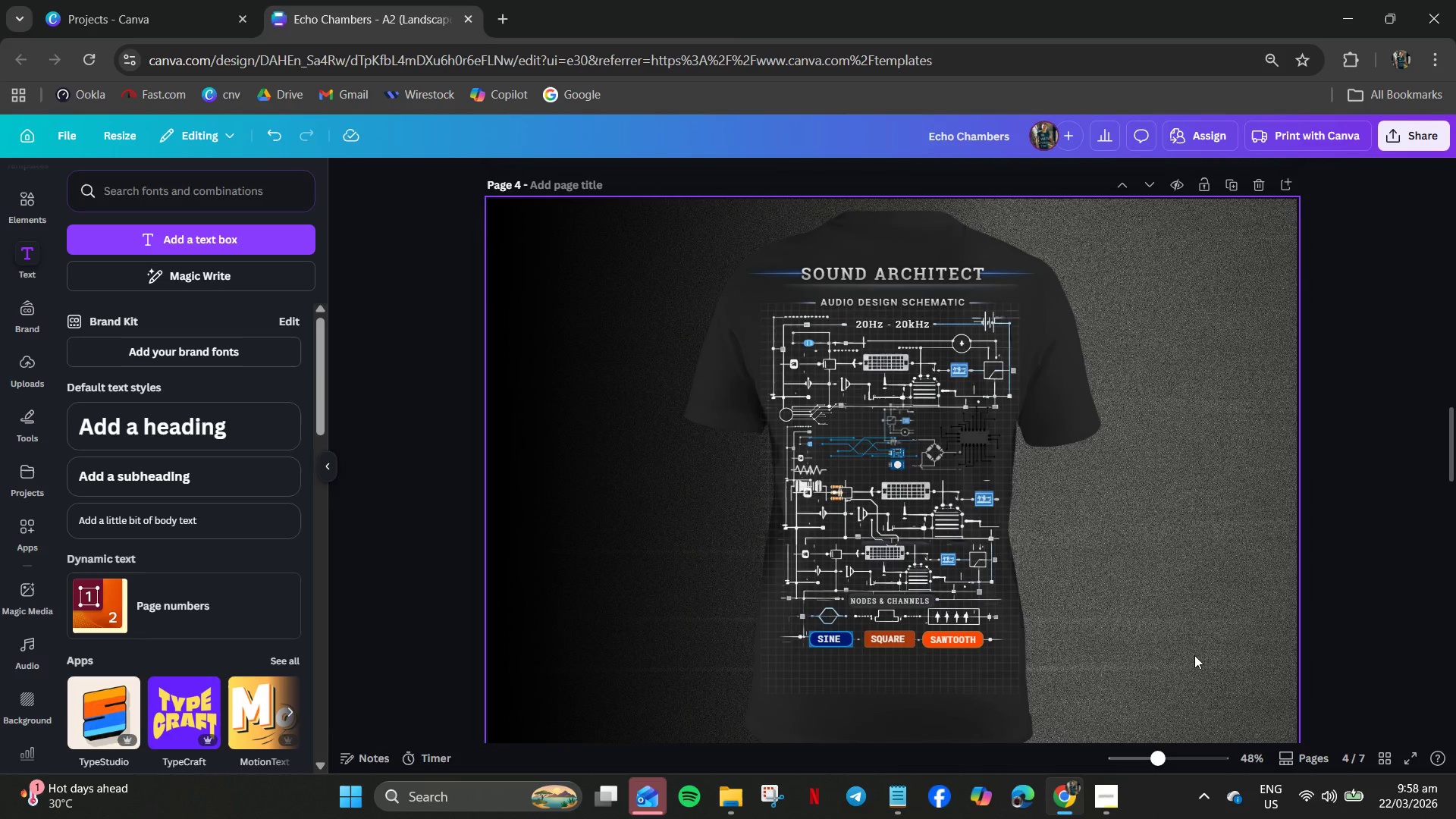 
scroll: coordinate [956, 651], scroll_direction: down, amount: 13.0
 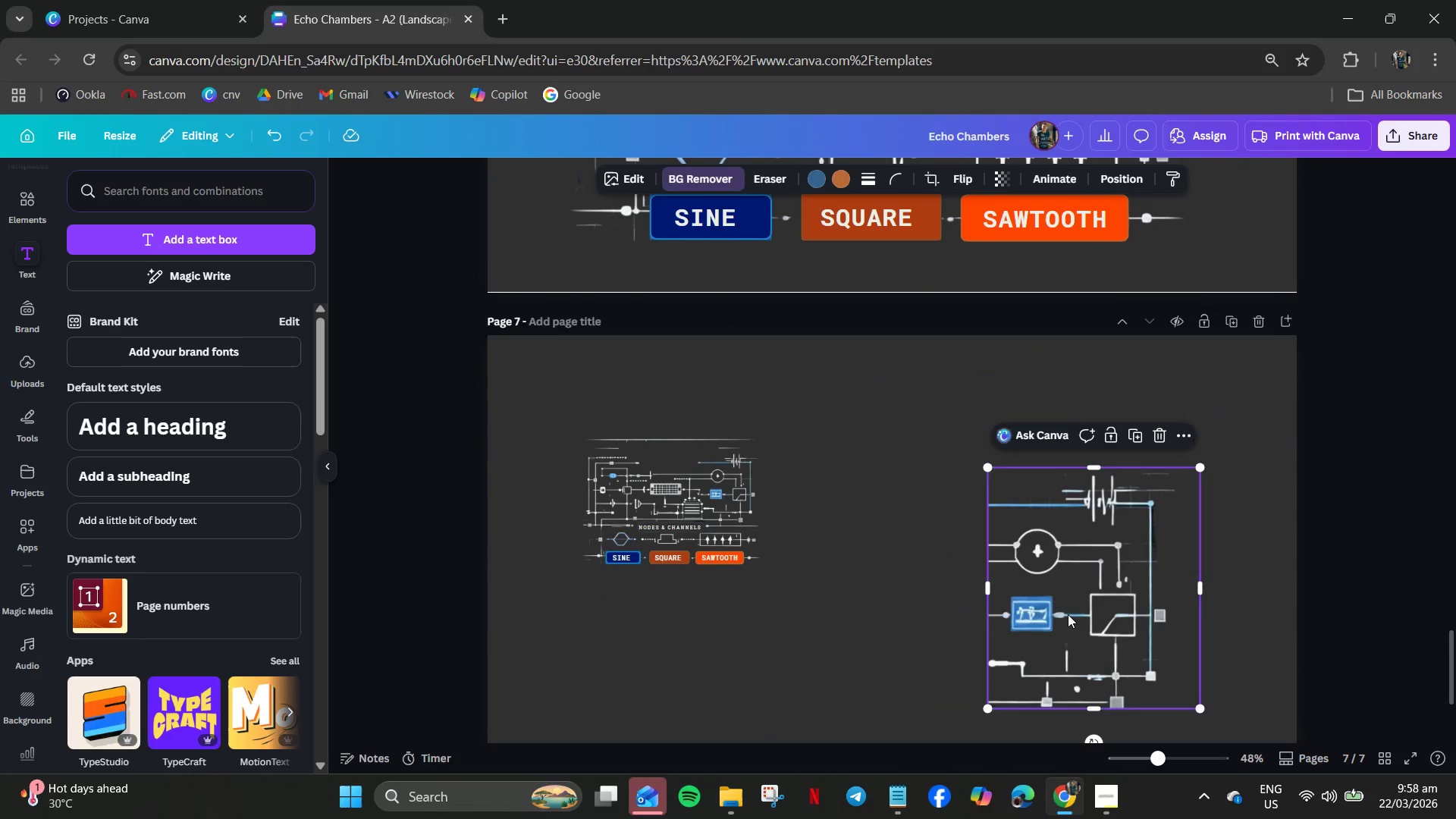 
key(Control+Z)
 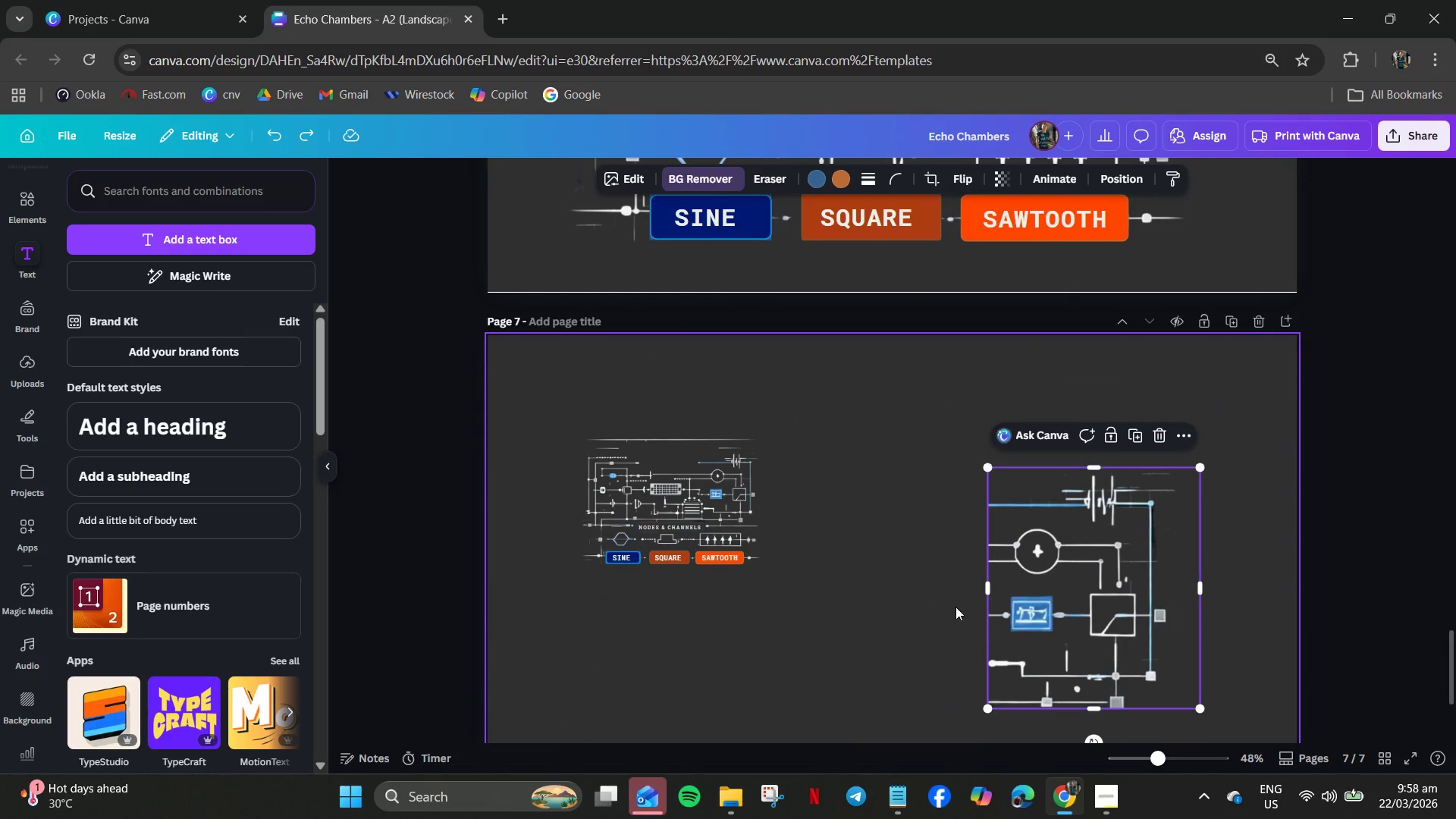 
hold_key(key=ControlLeft, duration=0.47)
 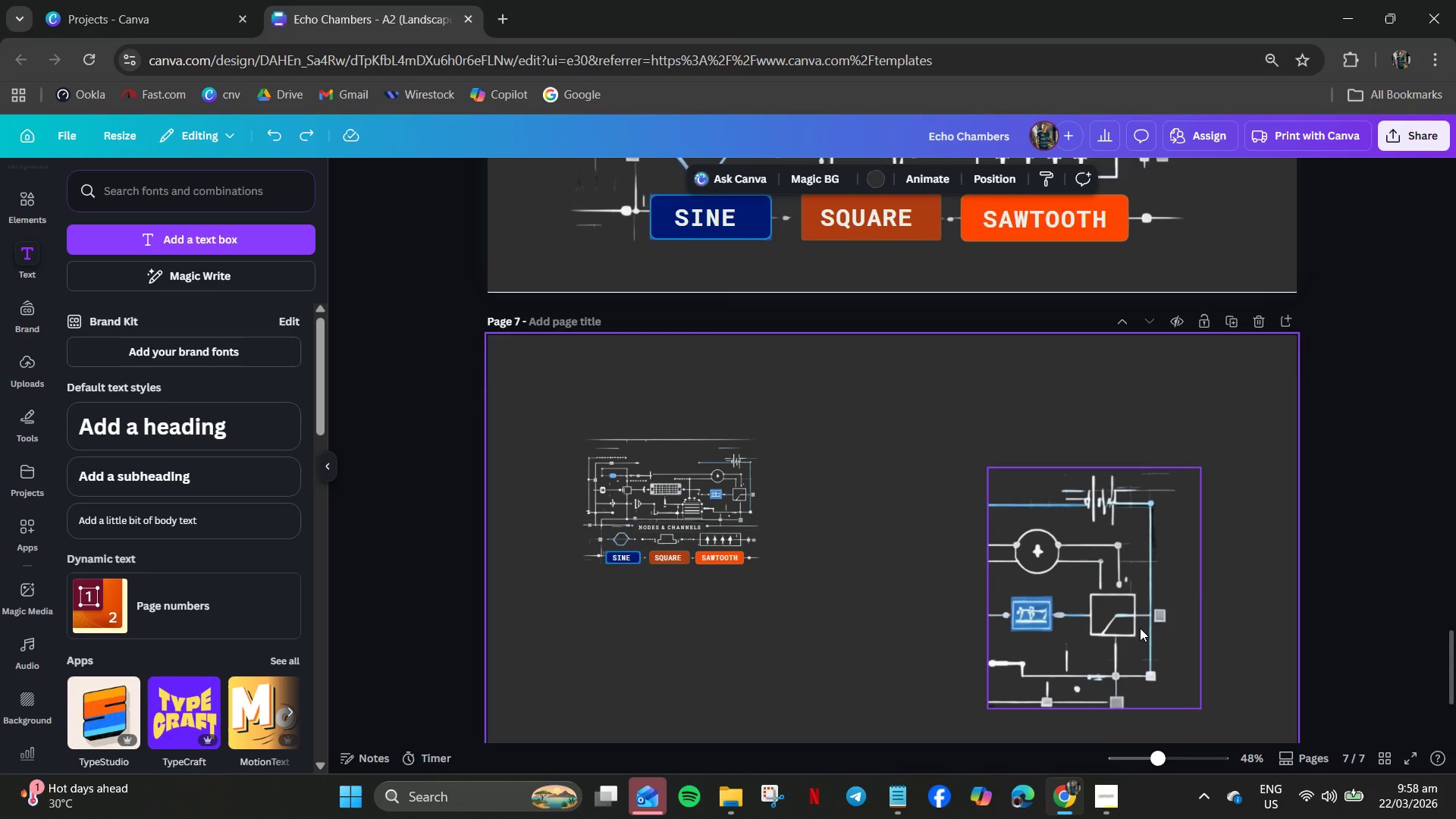 
double_click([1140, 628])
 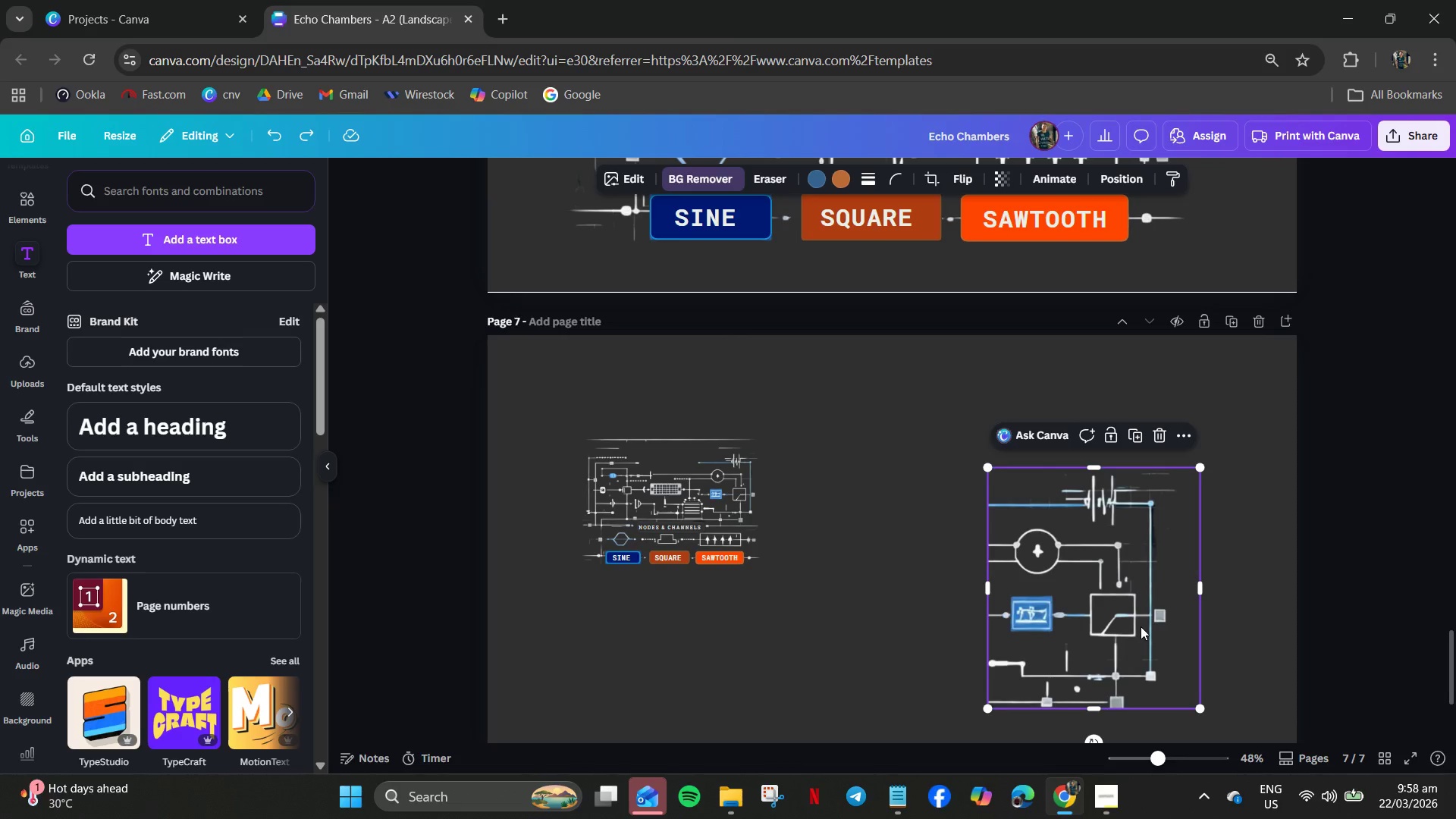 
key(Control+C)
 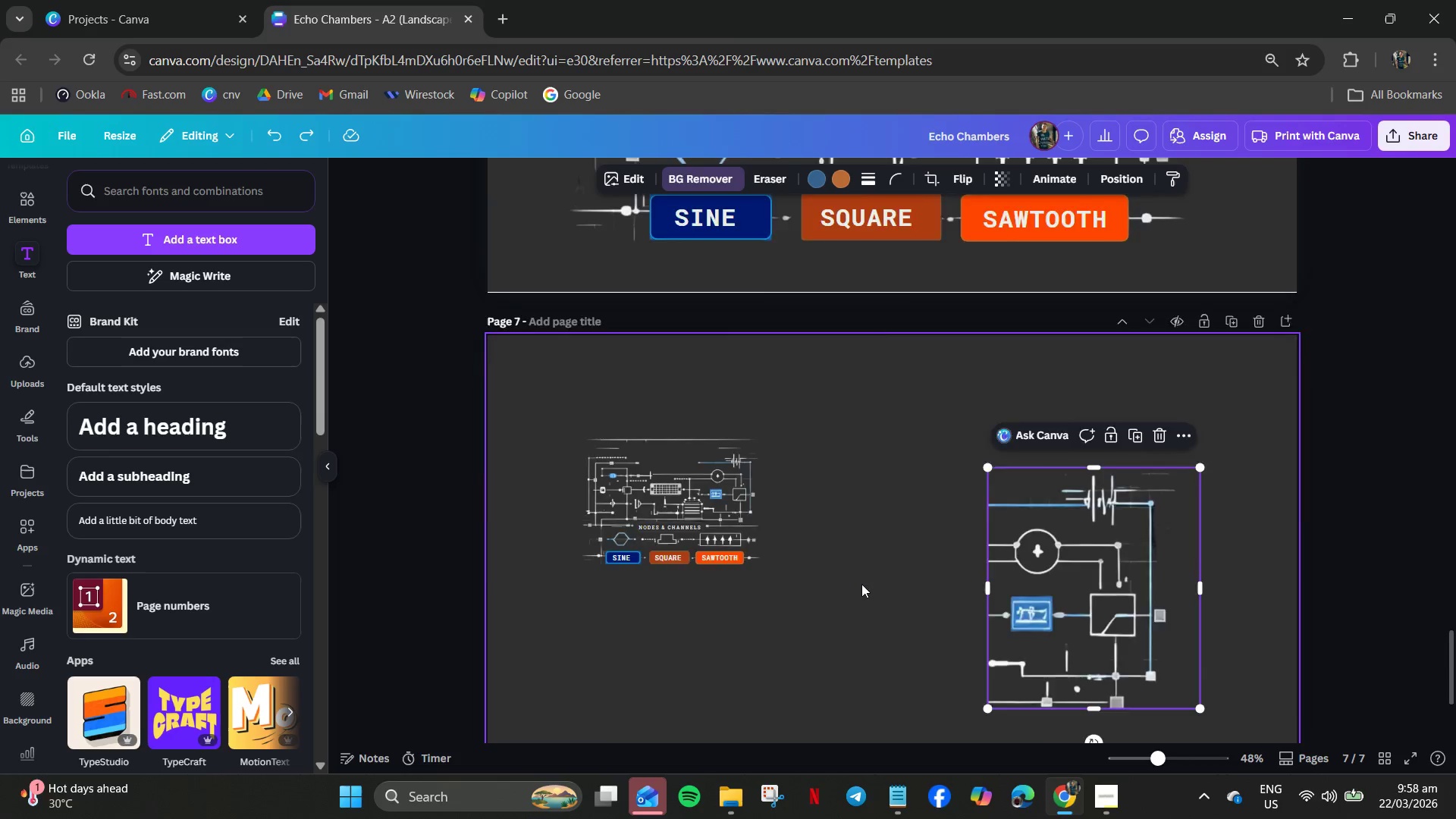 
scroll: coordinate [1043, 603], scroll_direction: up, amount: 15.0
 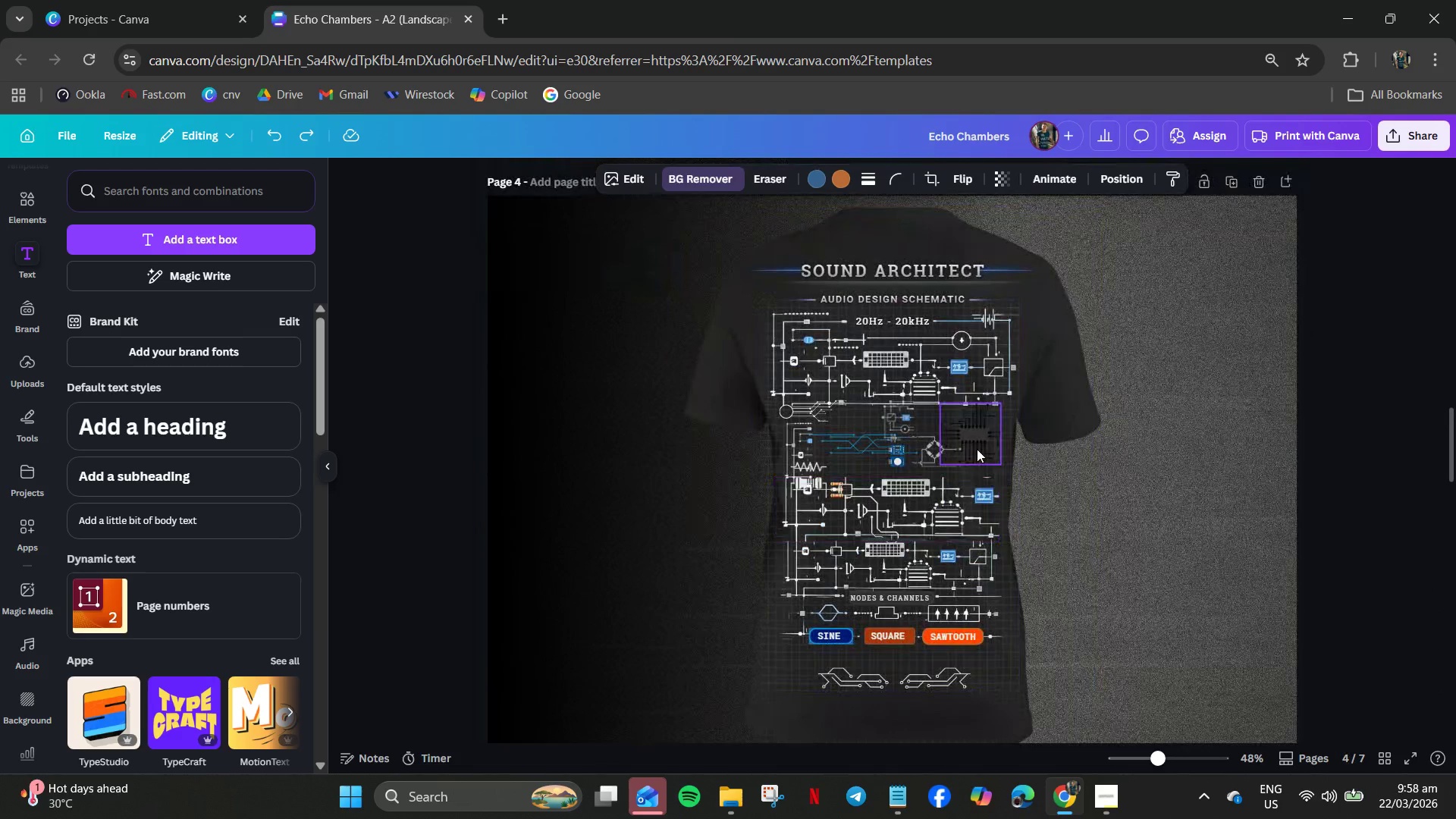 
key(Control+V)
 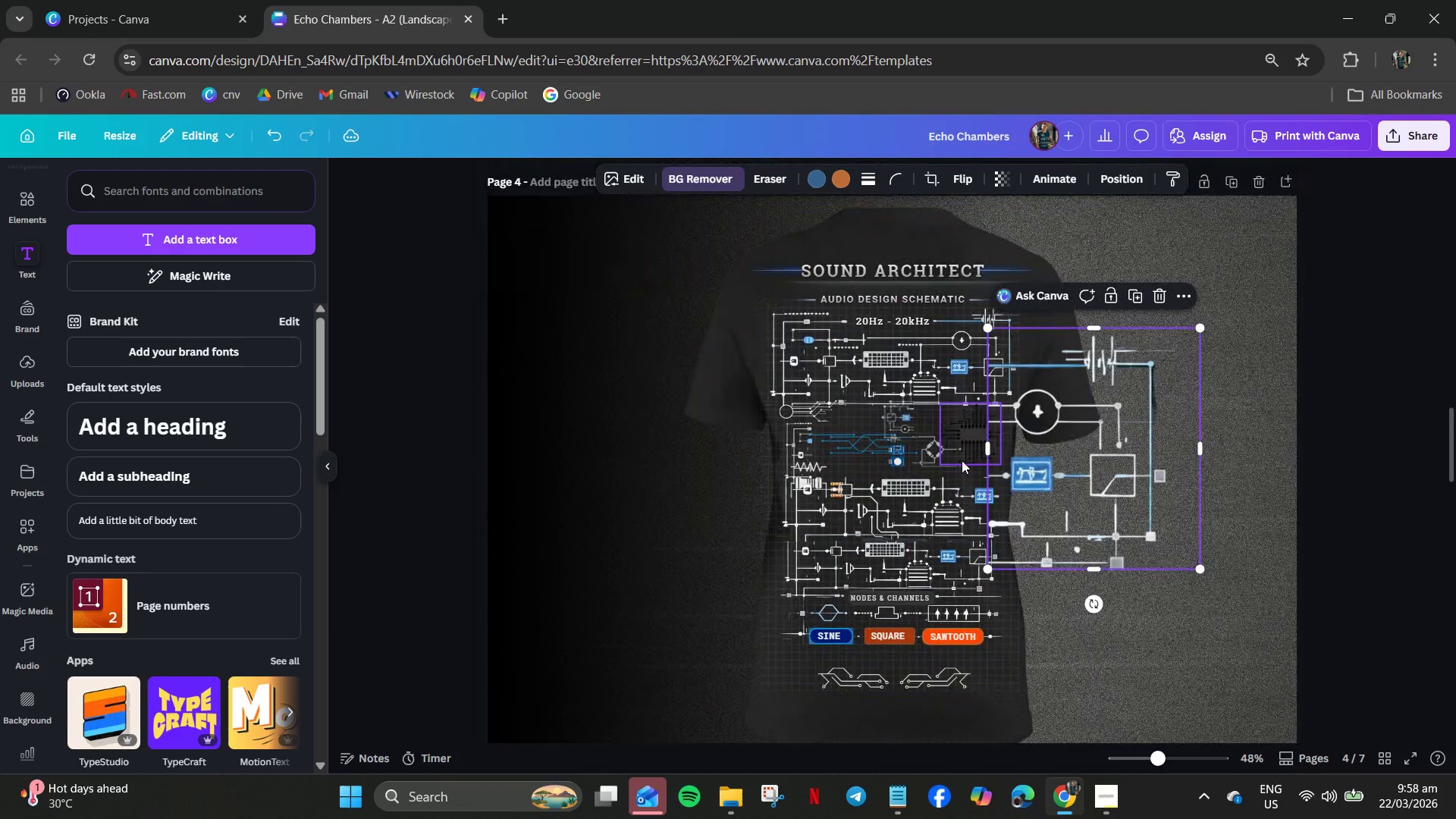 
left_click([964, 455])
 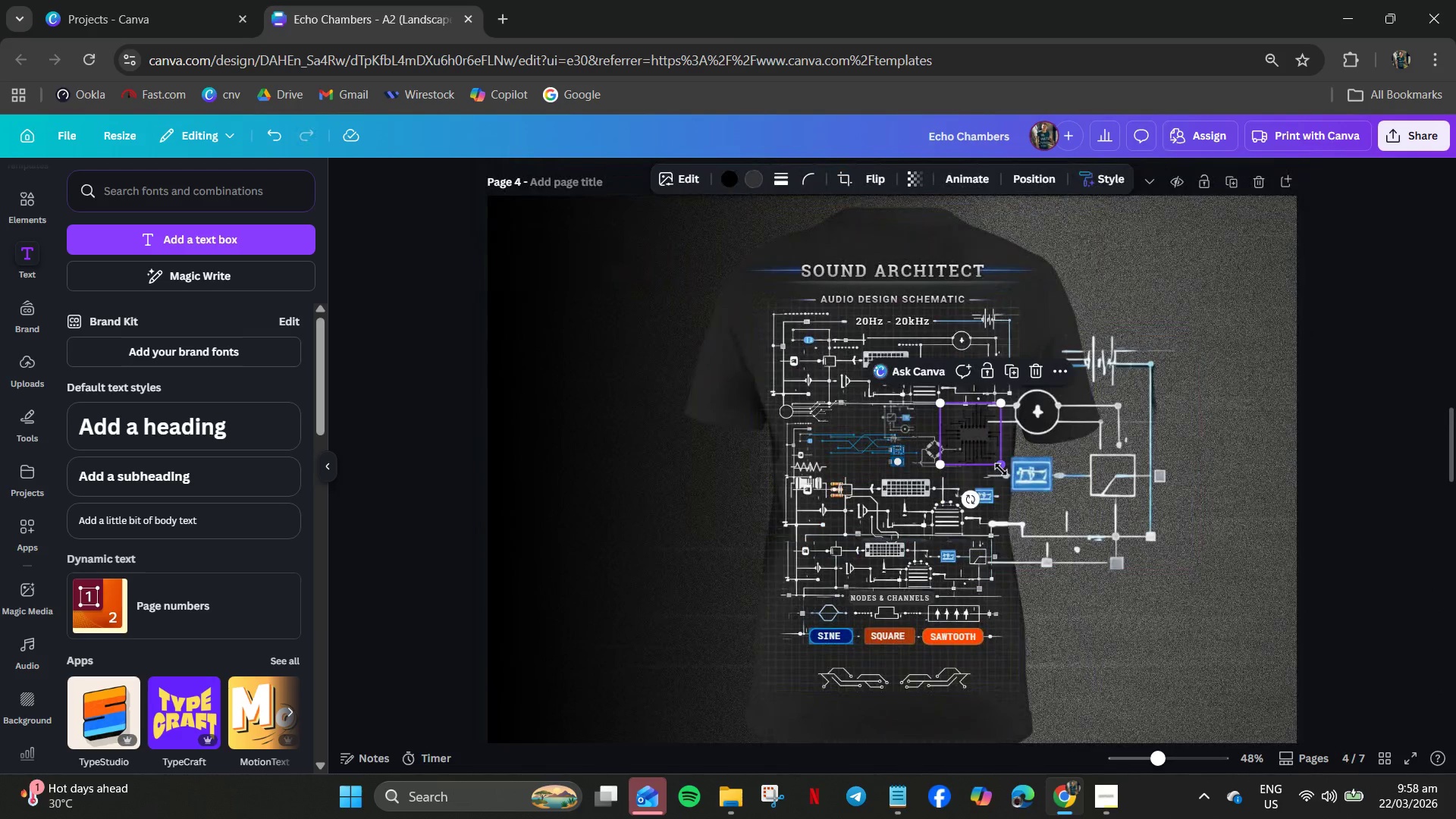 
left_click_drag(start_coordinate=[1001, 469], to_coordinate=[965, 478])
 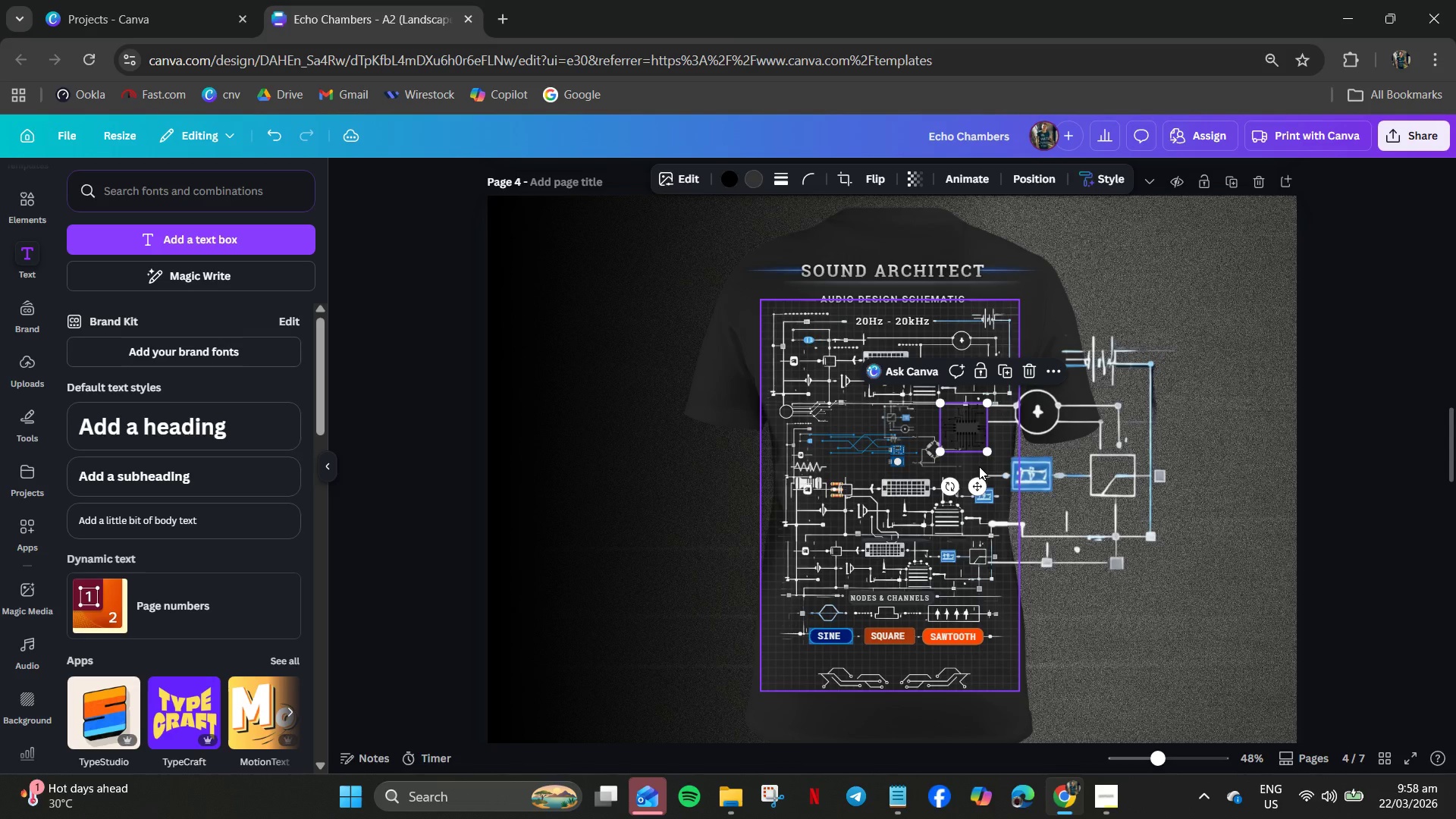 
hold_key(key=ControlLeft, duration=1.02)
scroll: coordinate [971, 446], scroll_direction: up, amount: 8.0
 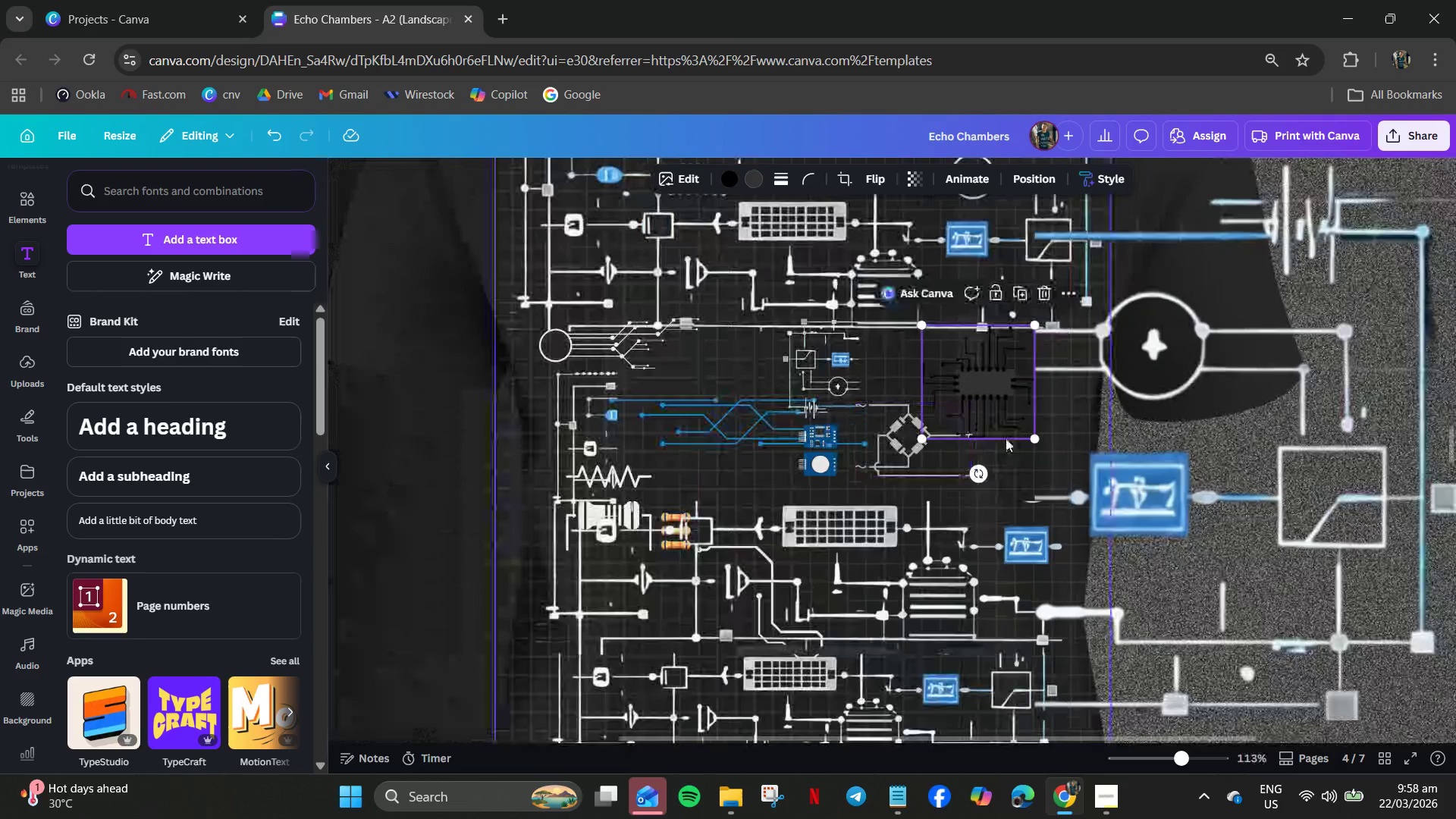 
hold_key(key=ControlLeft, duration=0.59)
scroll: coordinate [990, 425], scroll_direction: up, amount: 3.0
 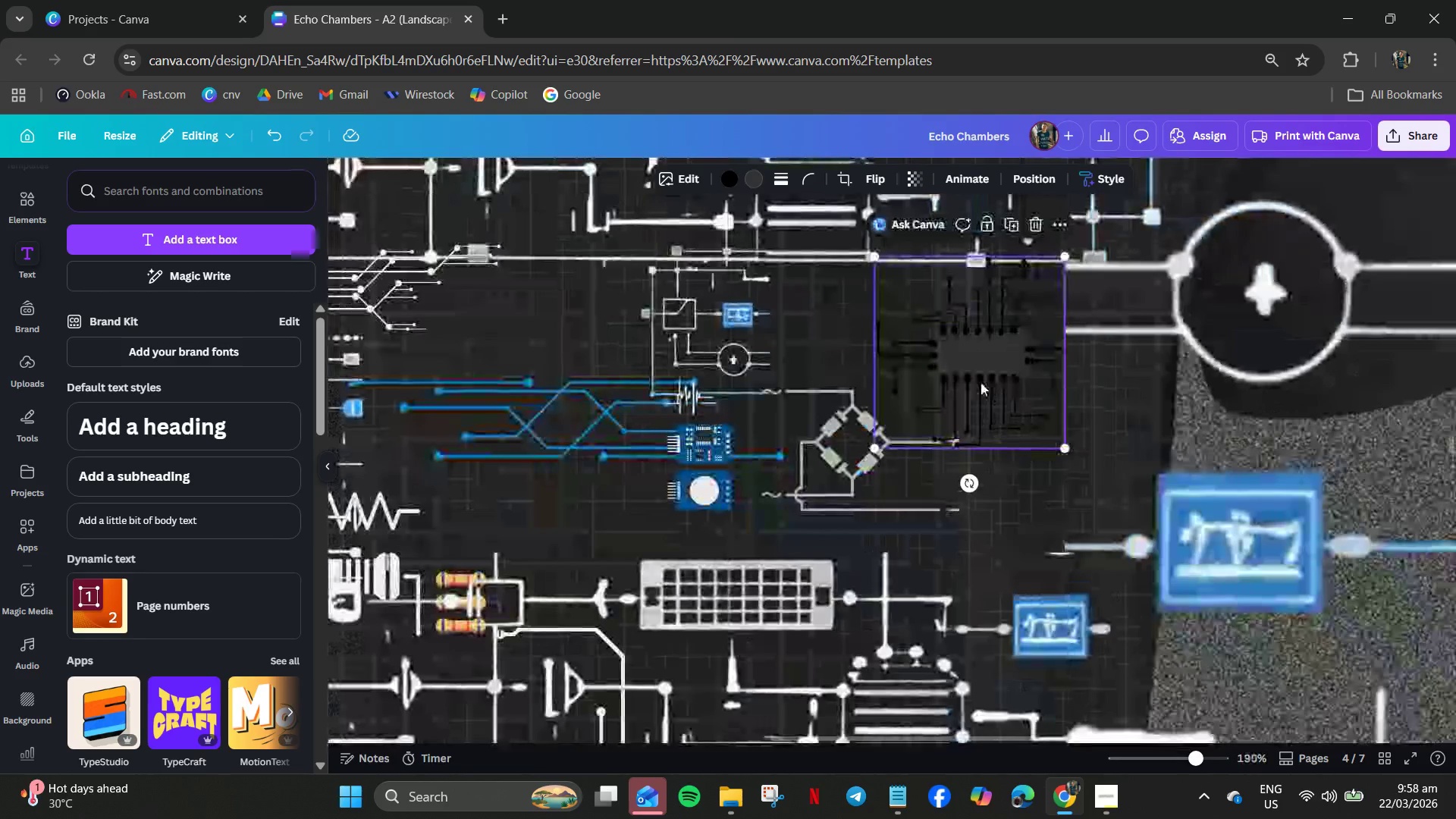 
left_click_drag(start_coordinate=[982, 382], to_coordinate=[519, 485])
 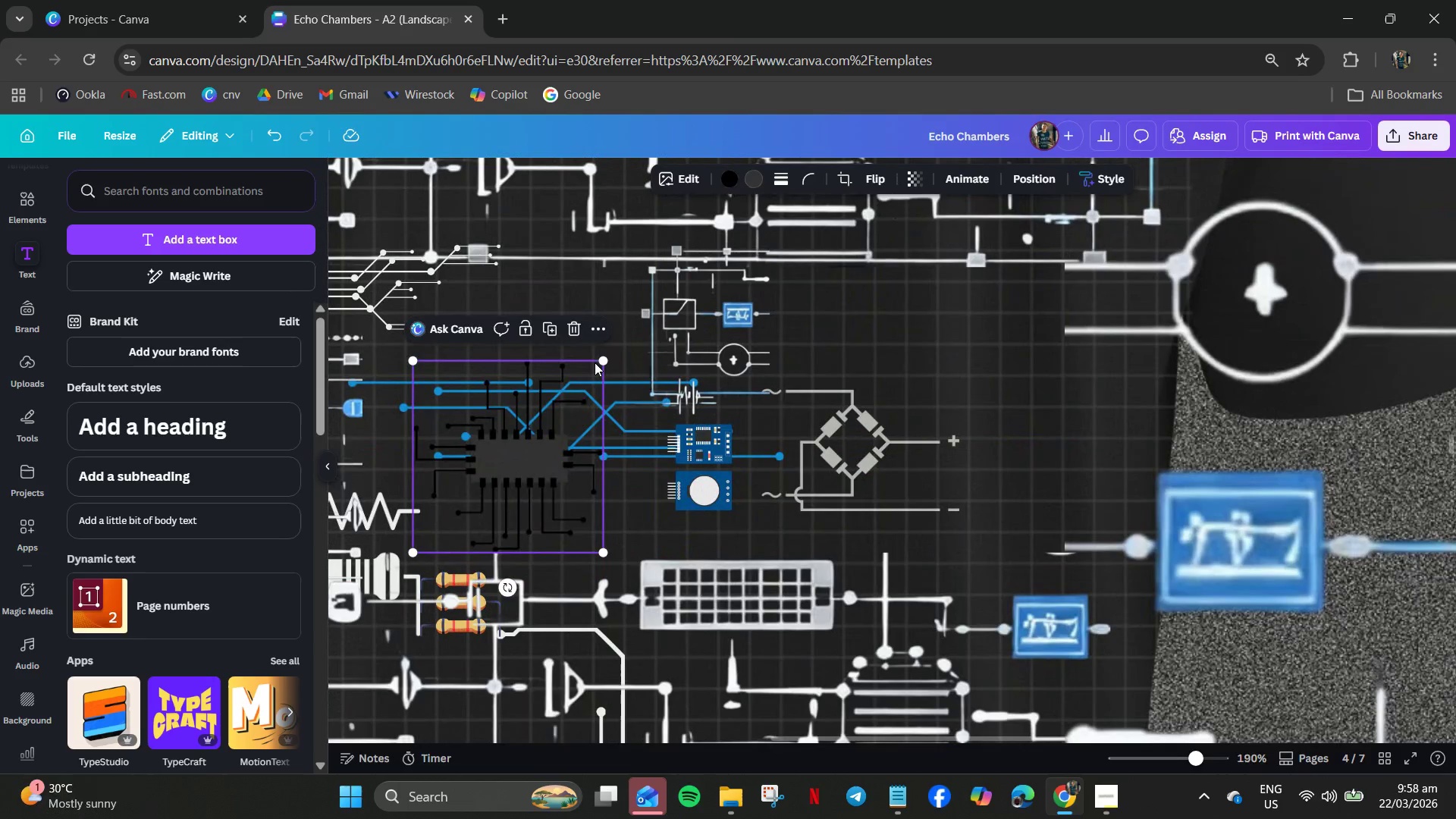 
left_click_drag(start_coordinate=[604, 360], to_coordinate=[566, 430])
 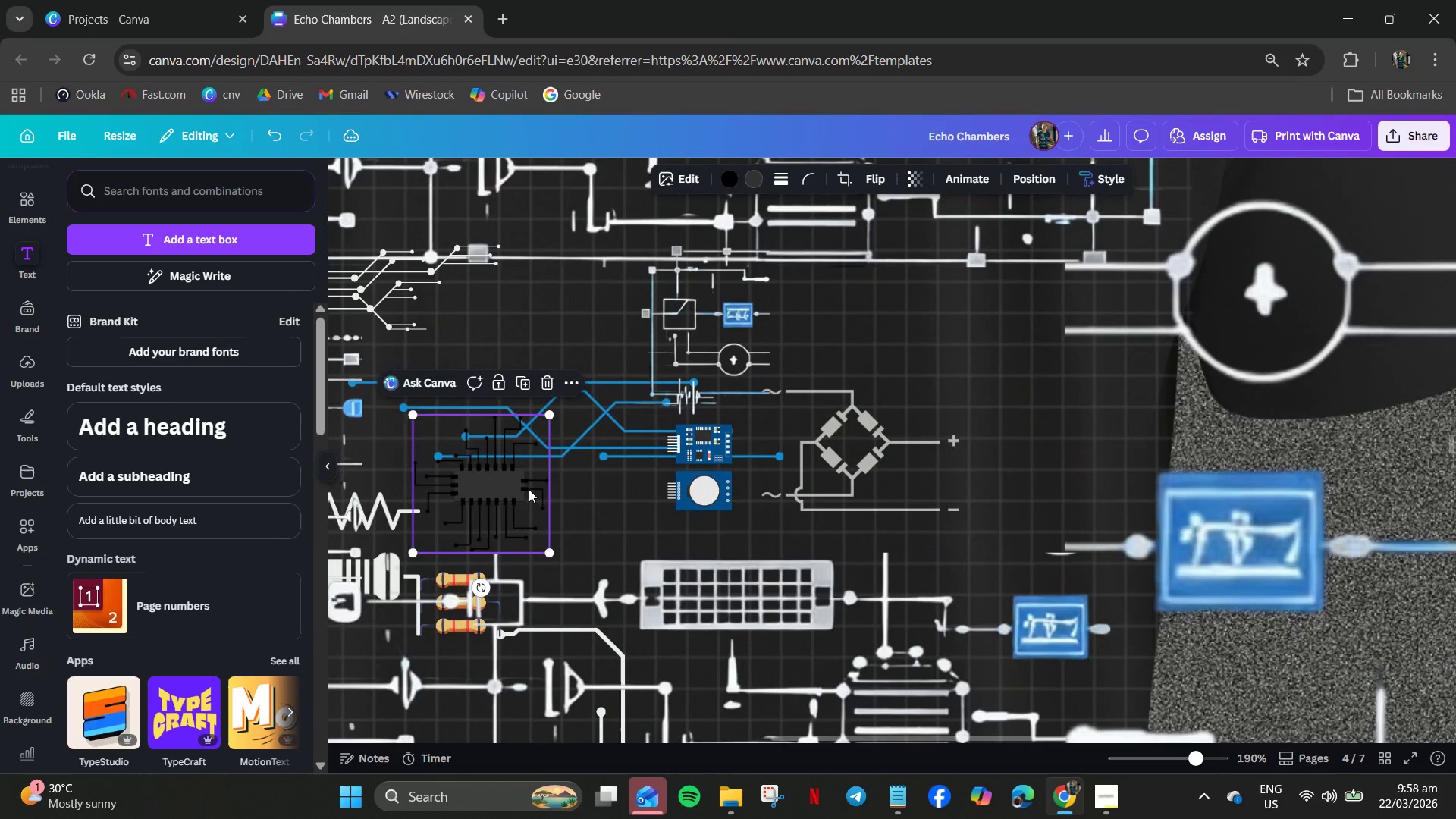 
left_click_drag(start_coordinate=[529, 489], to_coordinate=[520, 492])
 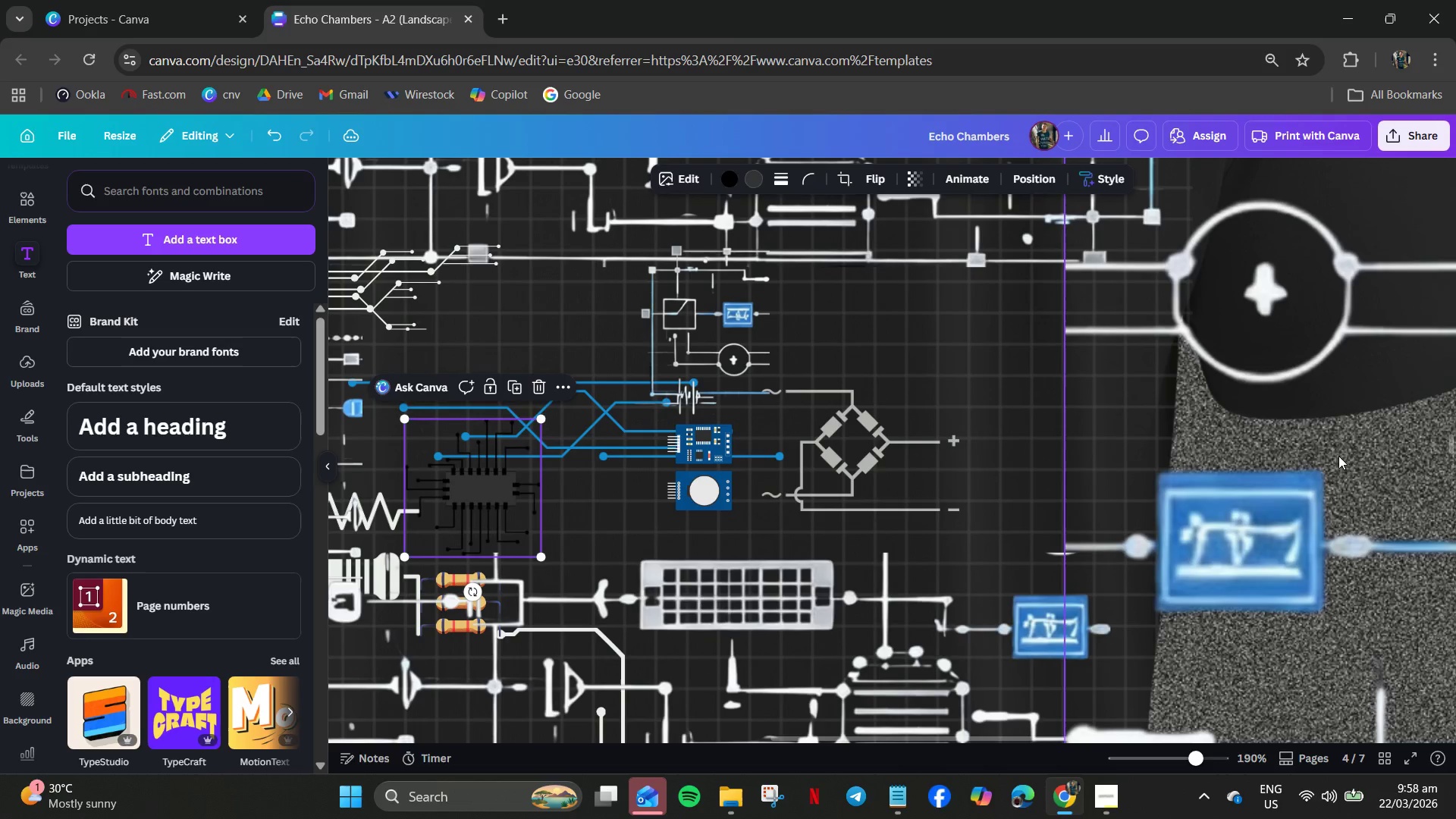 
hold_key(key=ControlLeft, duration=0.38)
 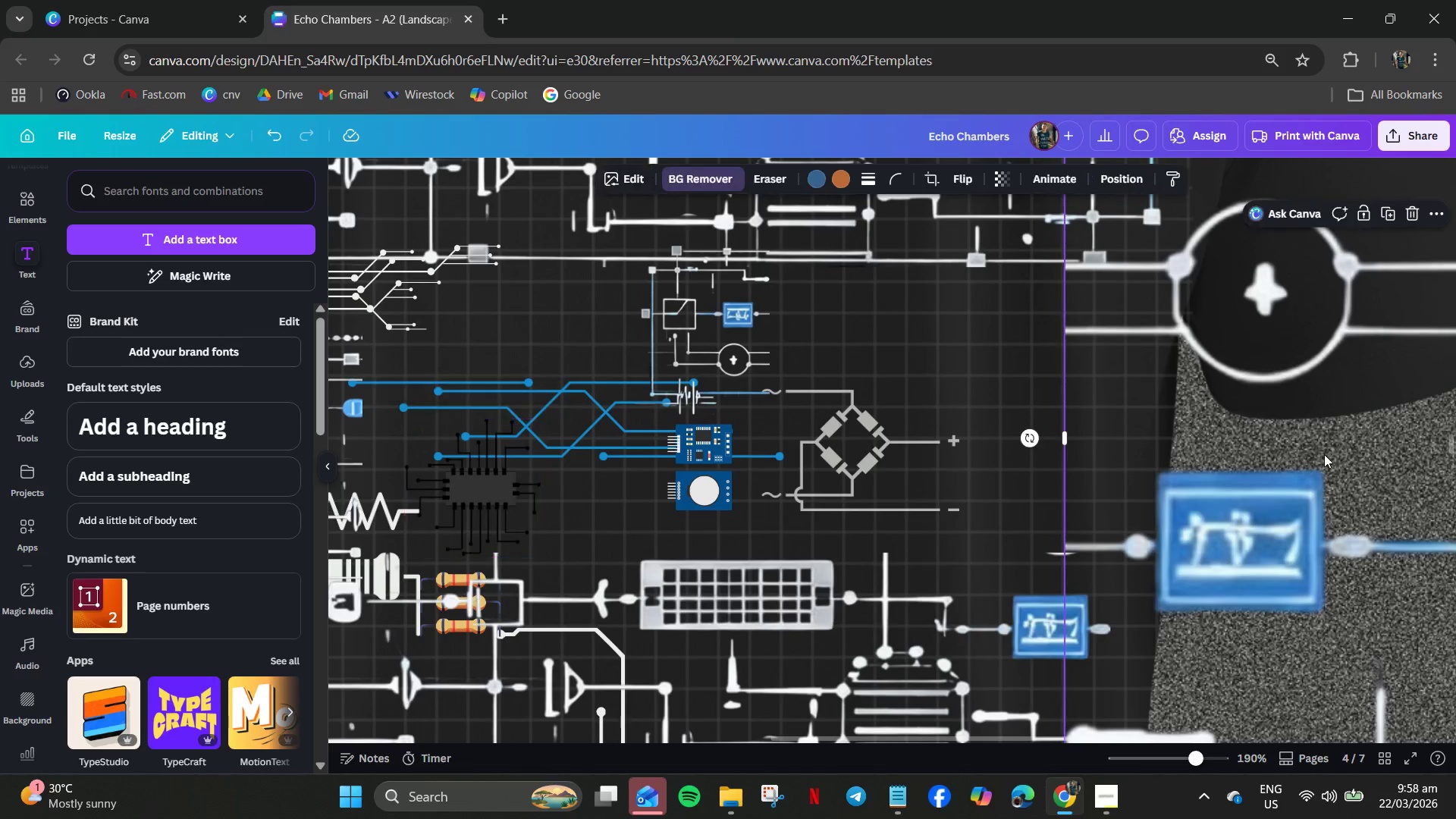 
left_click([1324, 454])
 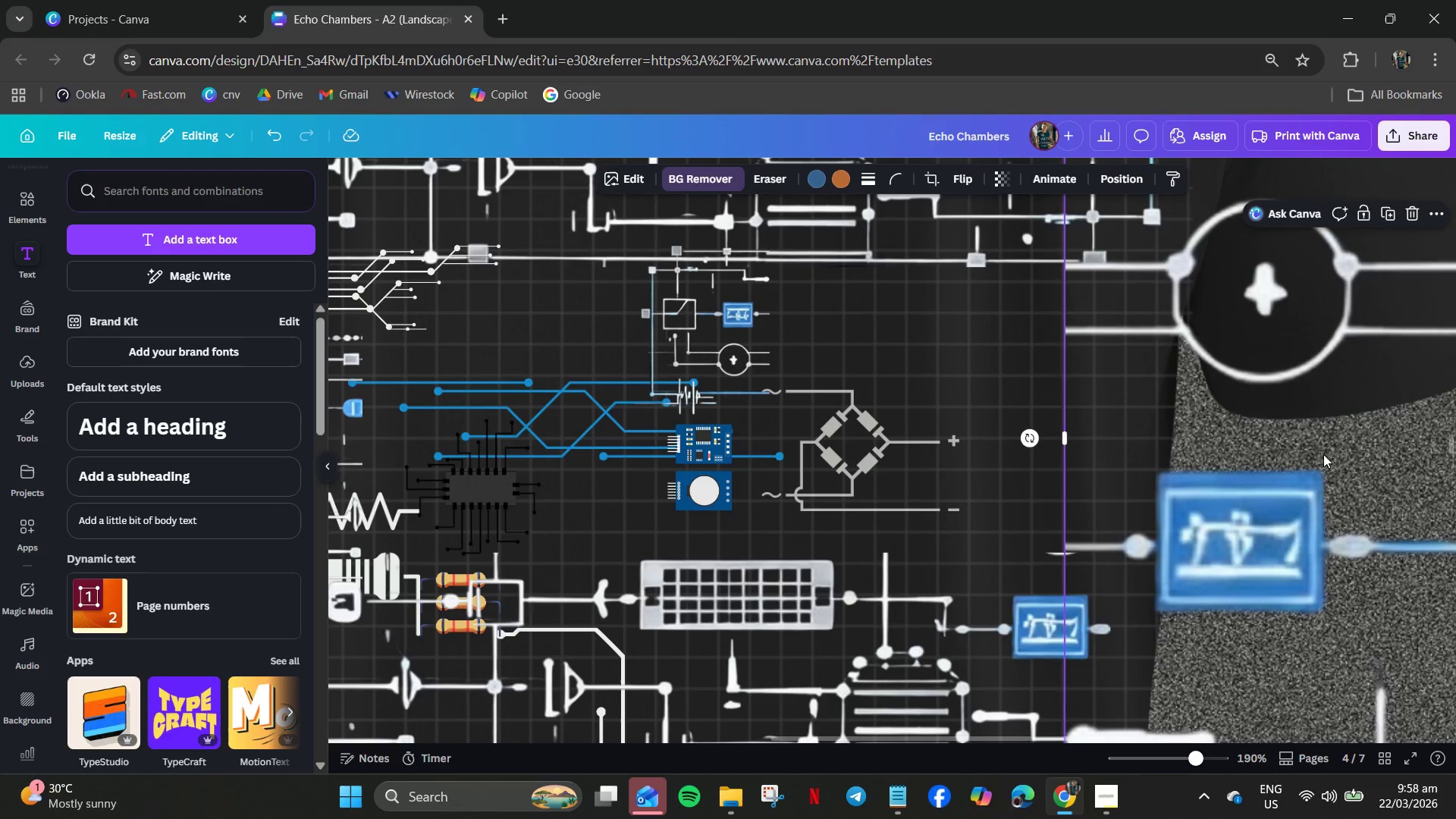 
left_click_drag(start_coordinate=[1323, 454], to_coordinate=[893, 428])
 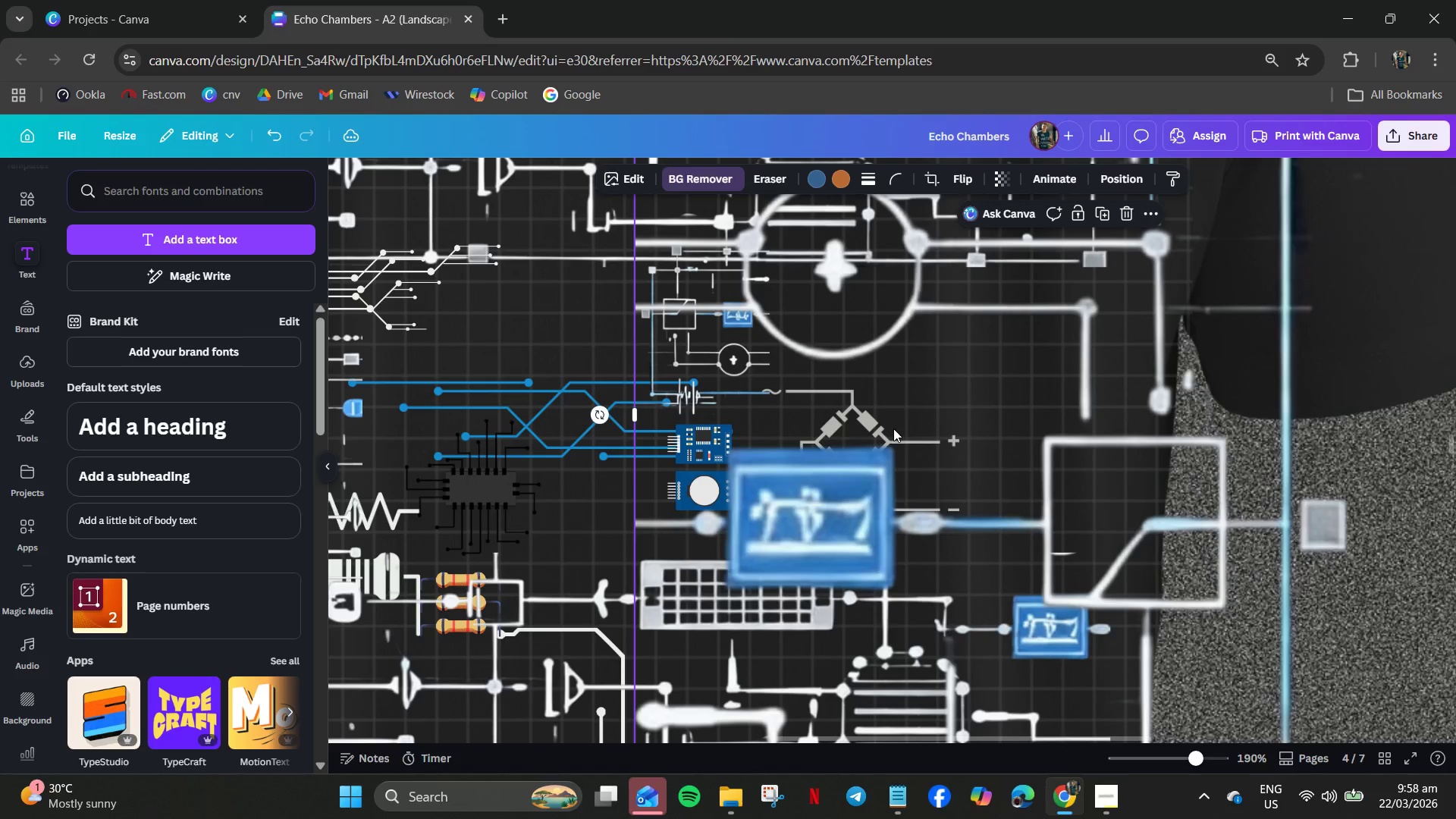 
hold_key(key=ControlLeft, duration=0.98)
scroll: coordinate [924, 443], scroll_direction: down, amount: 6.0
 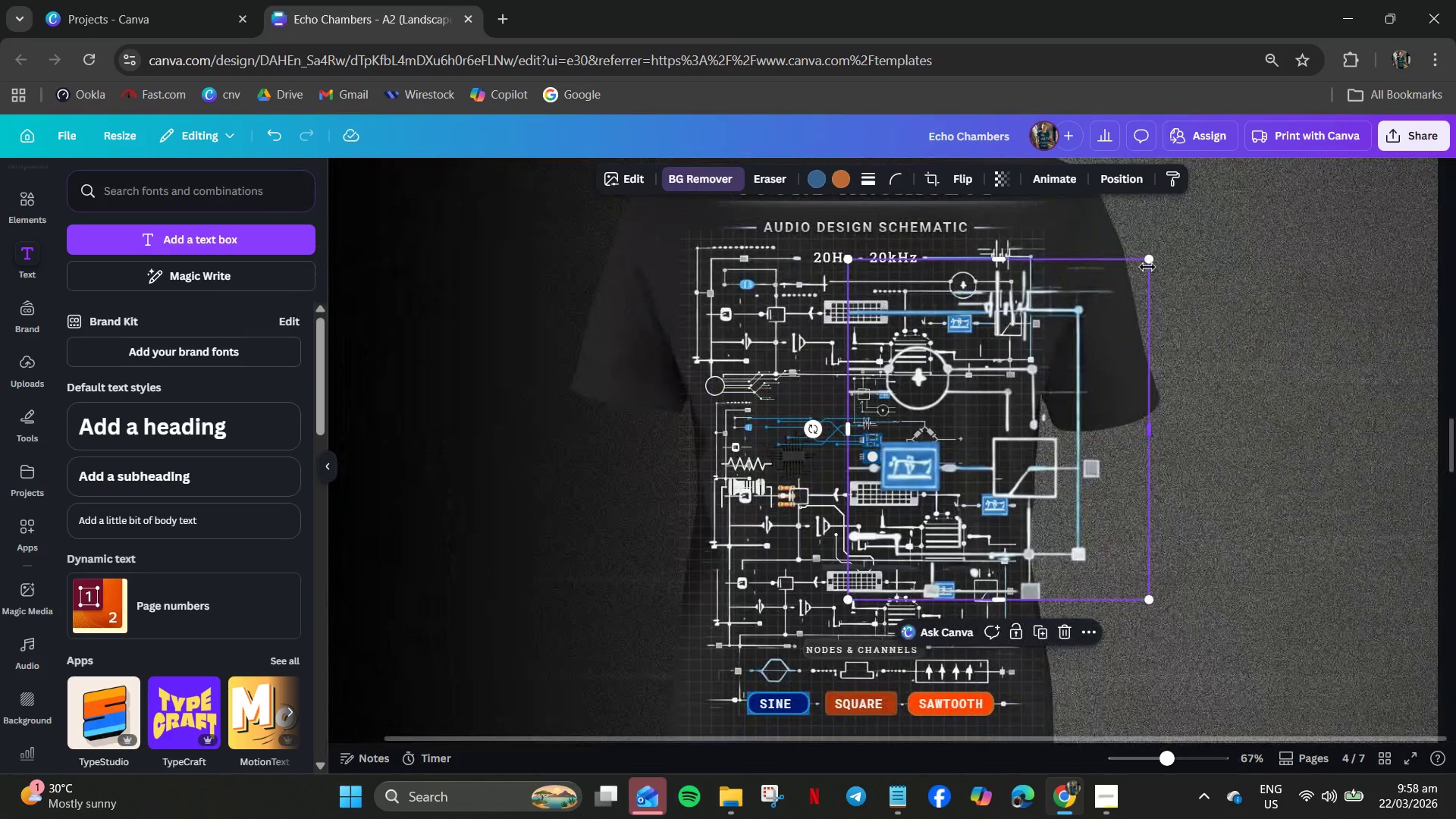 
left_click_drag(start_coordinate=[1155, 254], to_coordinate=[1312, 216])
 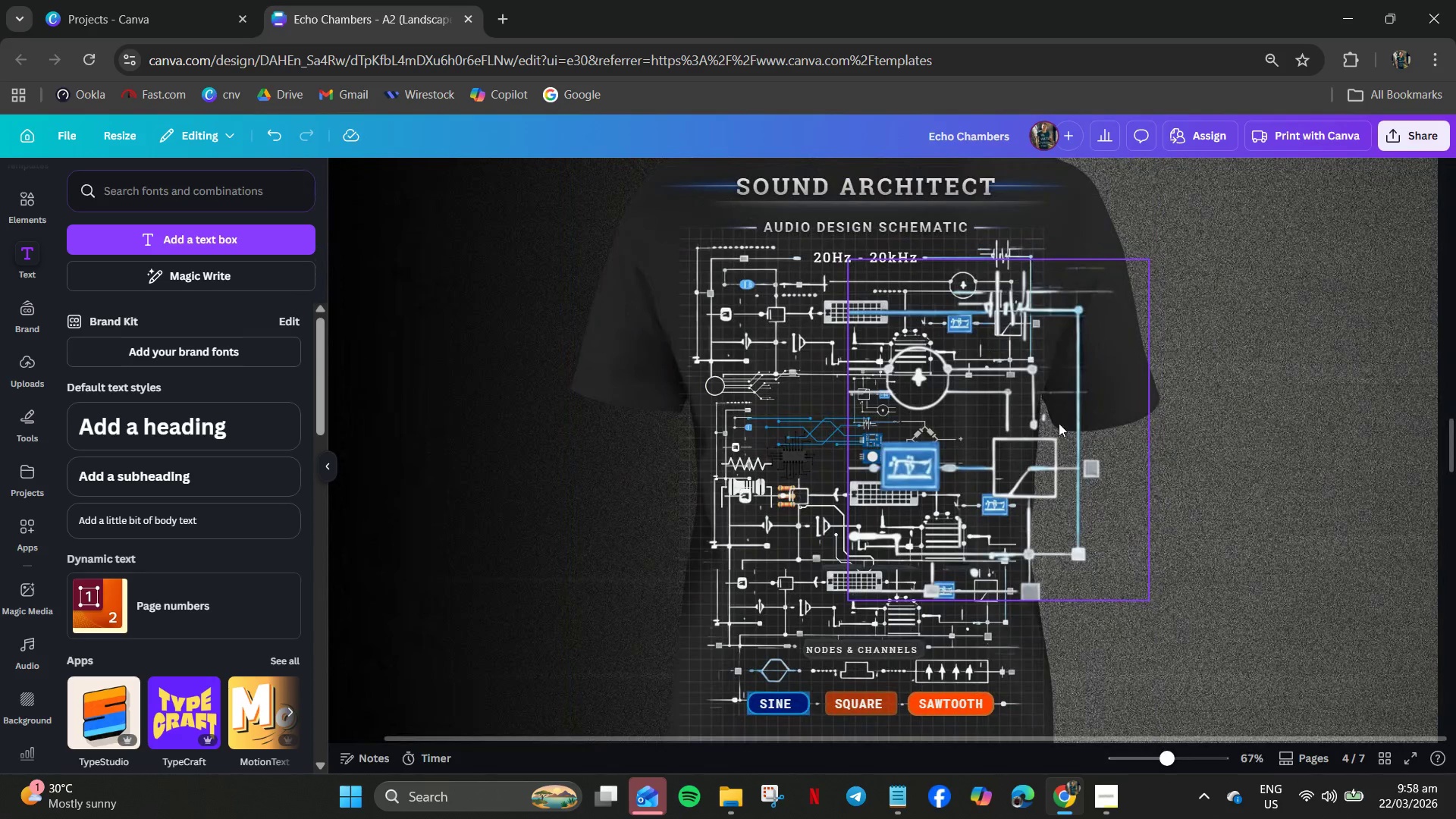 
left_click([1059, 426])
 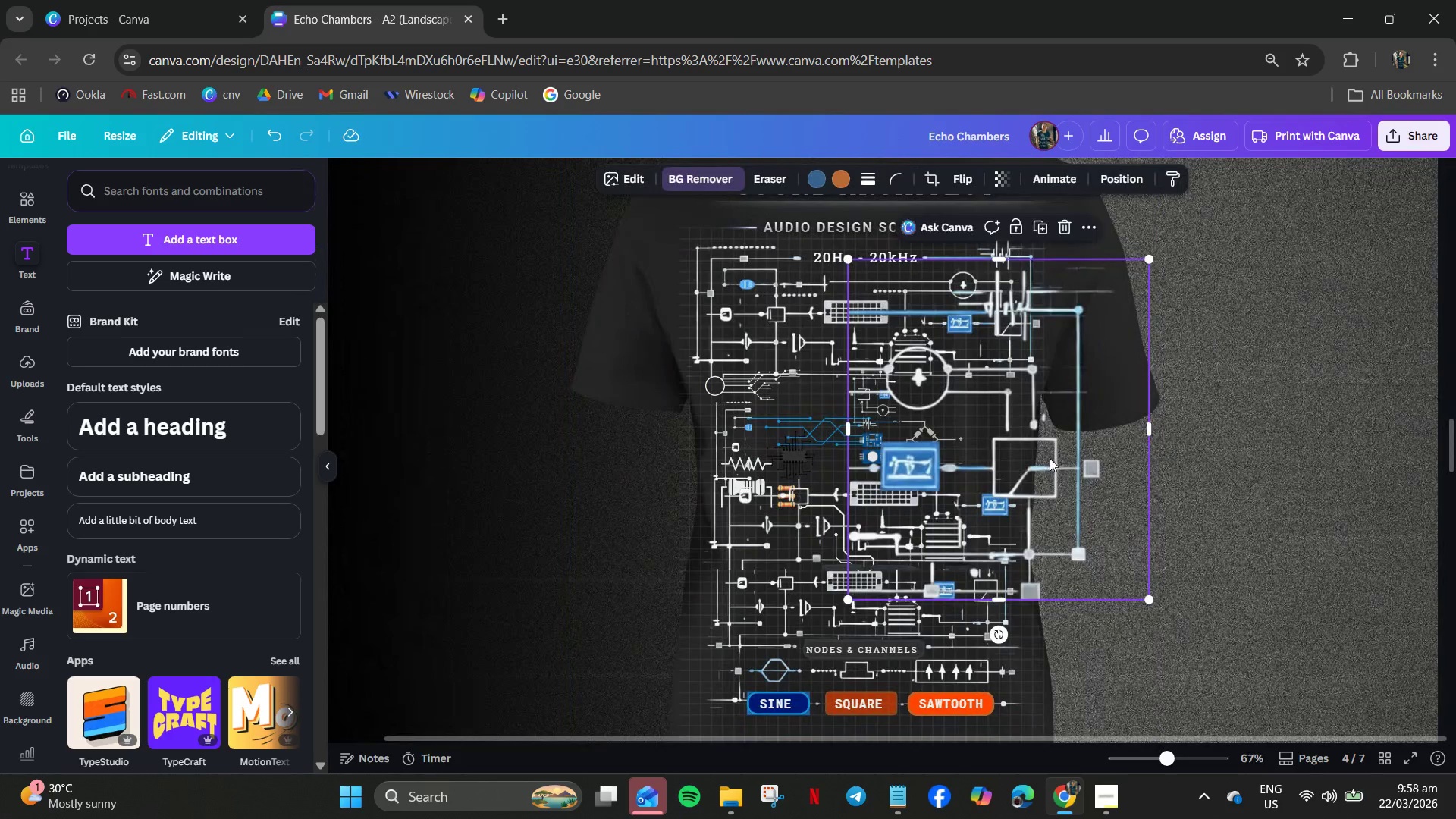 
left_click_drag(start_coordinate=[1049, 458], to_coordinate=[1197, 485])
 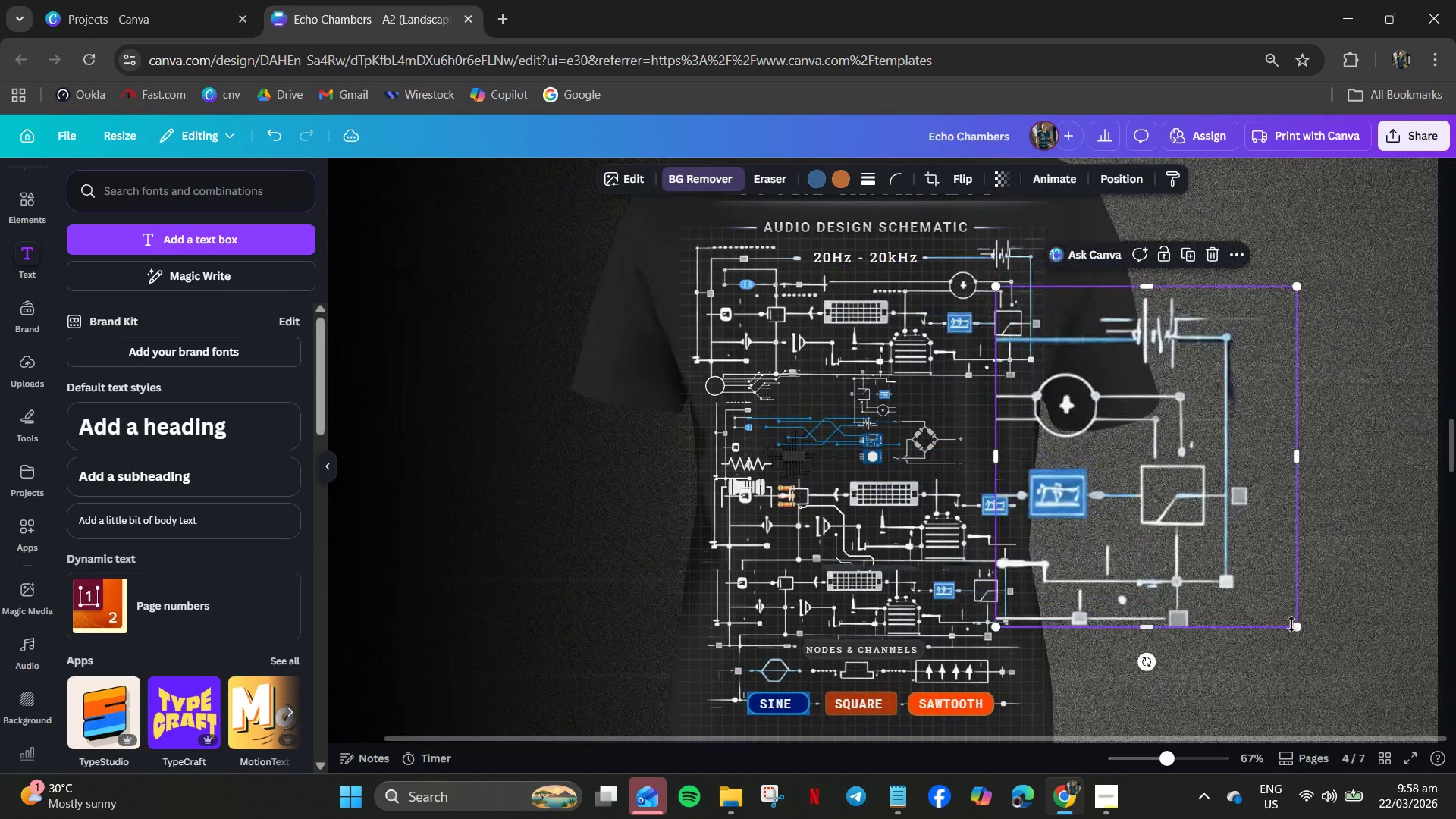 
key(Control+ControlLeft)
 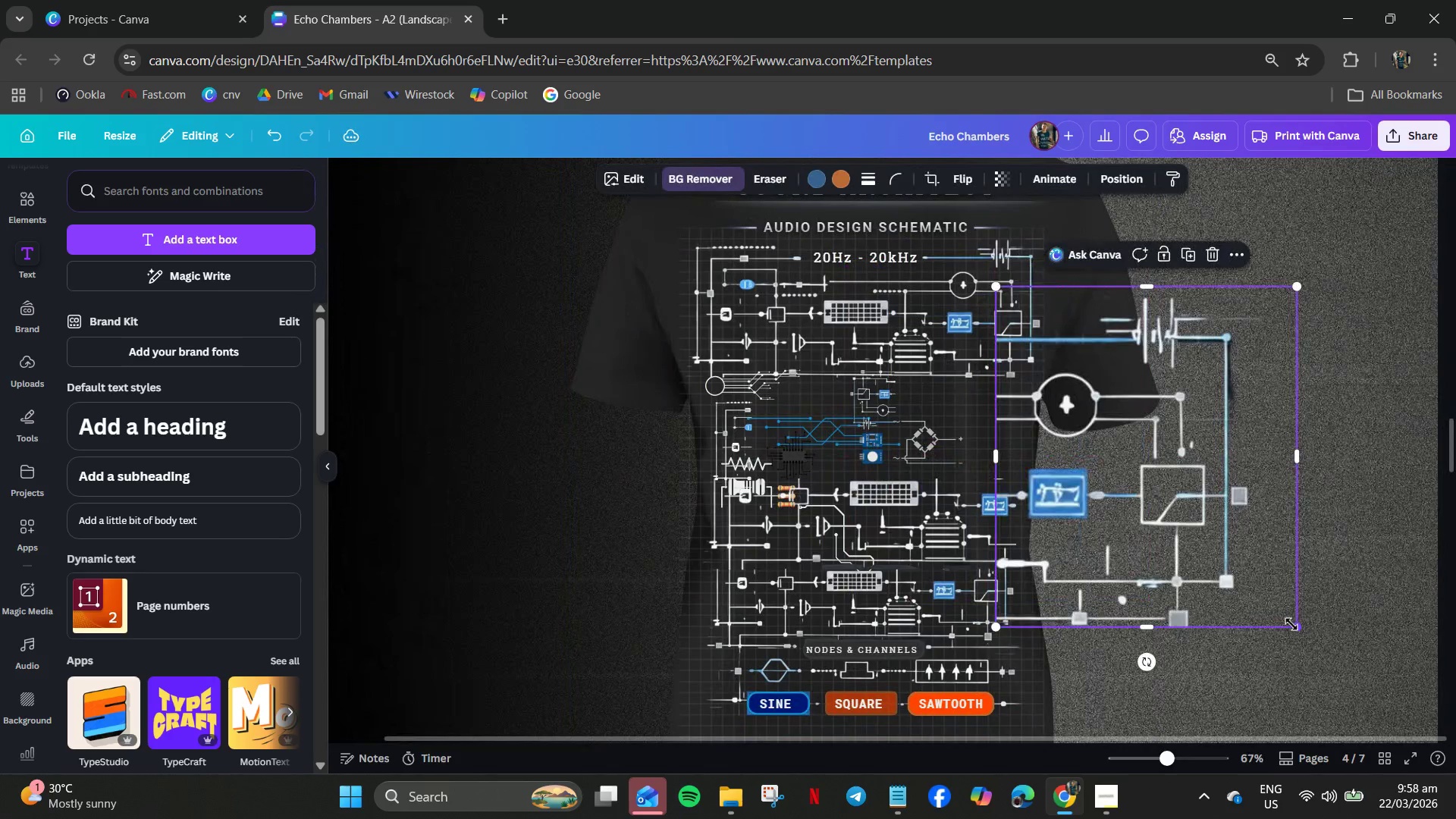 
left_click_drag(start_coordinate=[1292, 625], to_coordinate=[1018, 455])
 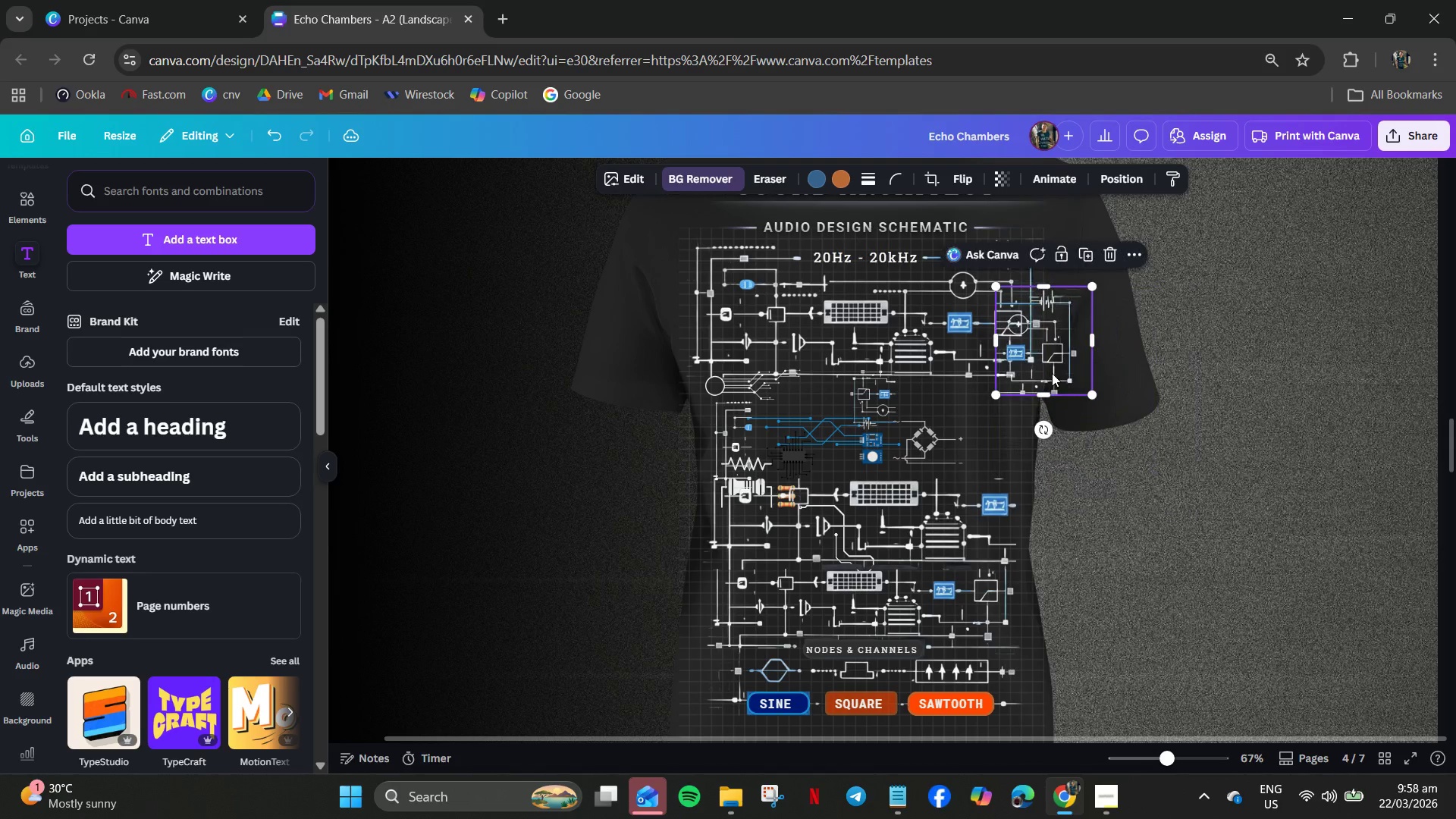 
left_click_drag(start_coordinate=[1052, 373], to_coordinate=[999, 473])
 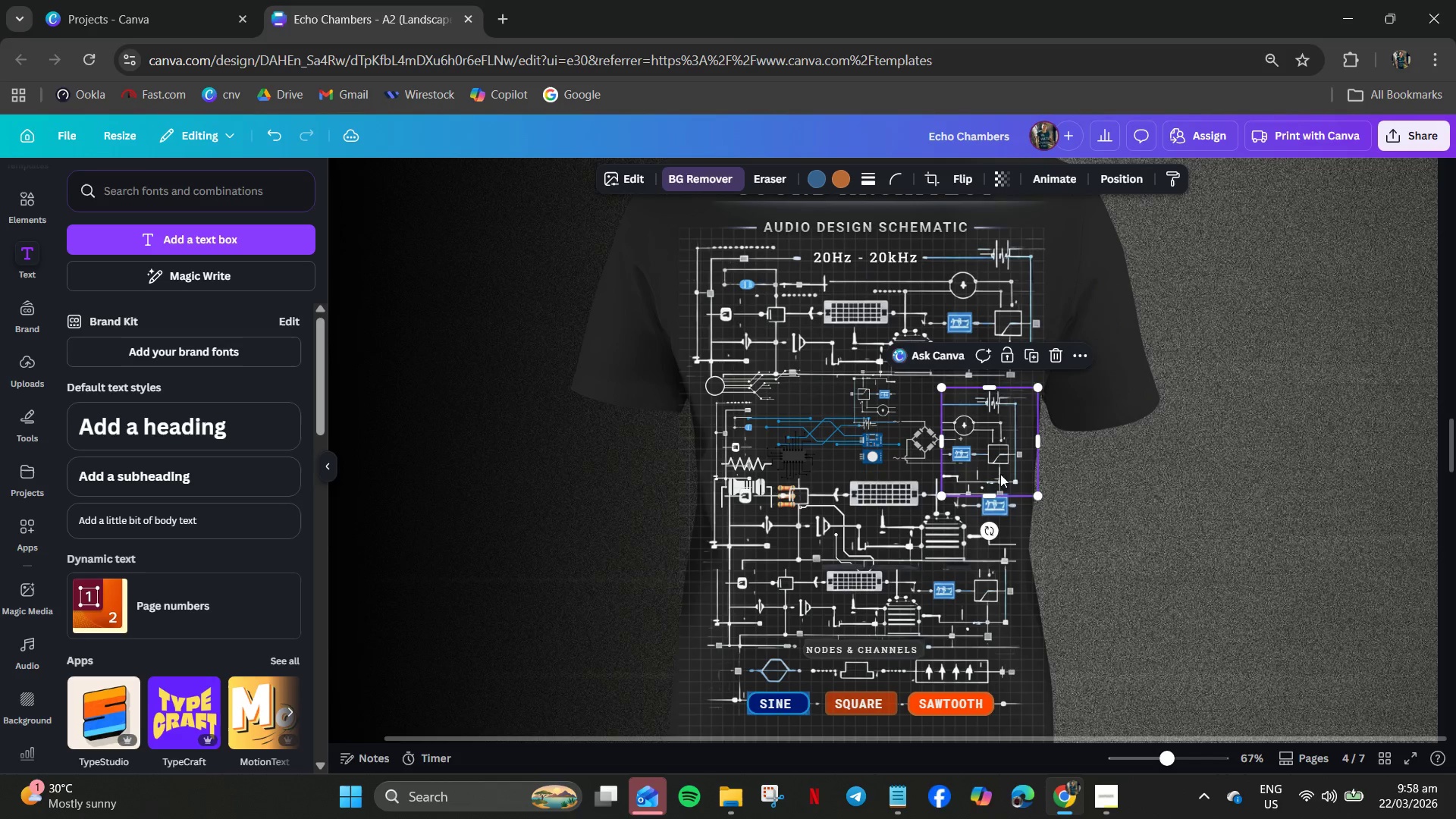 
hold_key(key=ControlLeft, duration=1.39)
scroll: coordinate [1009, 491], scroll_direction: up, amount: 7.0
 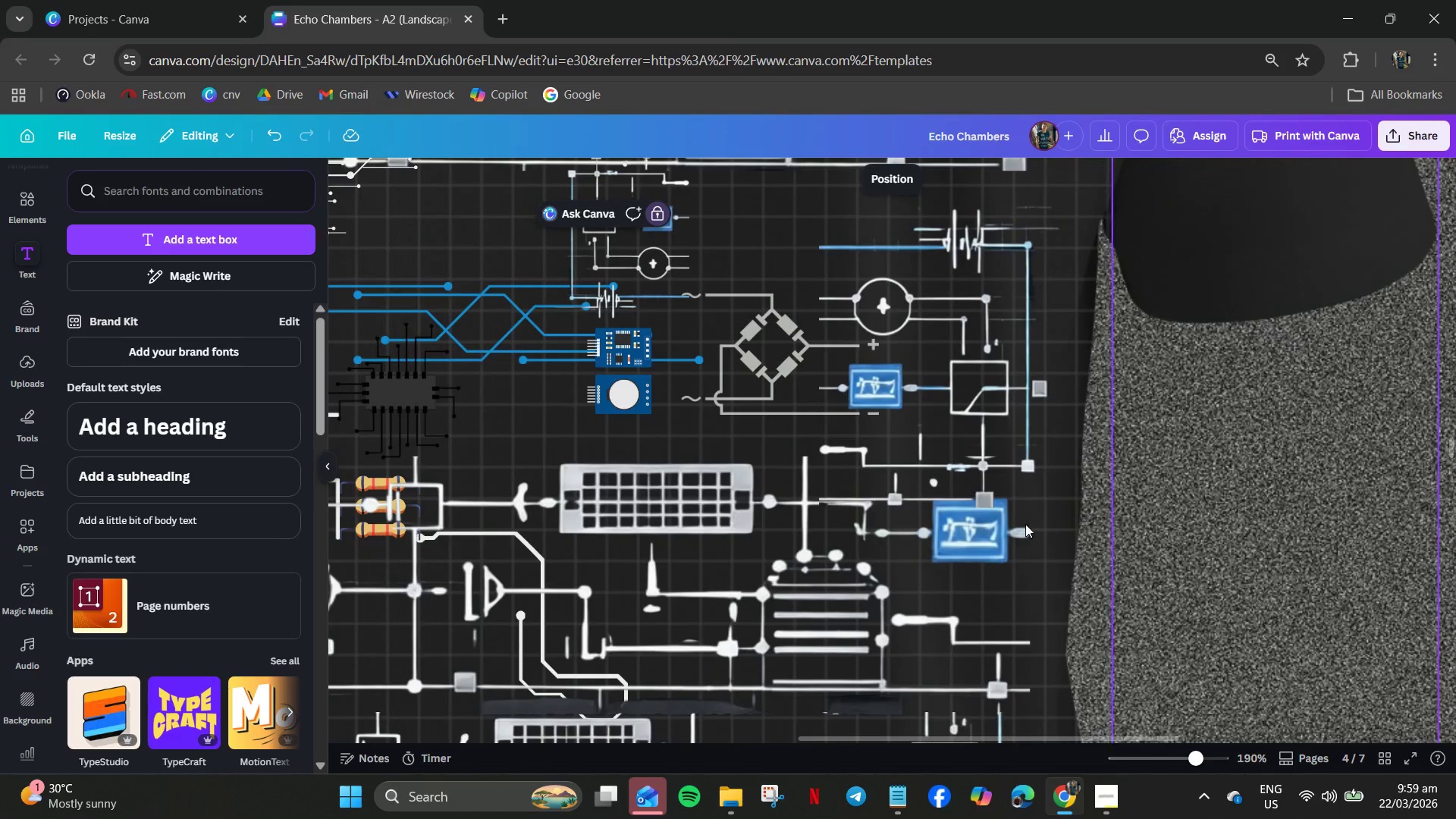 
left_click([1001, 524])
 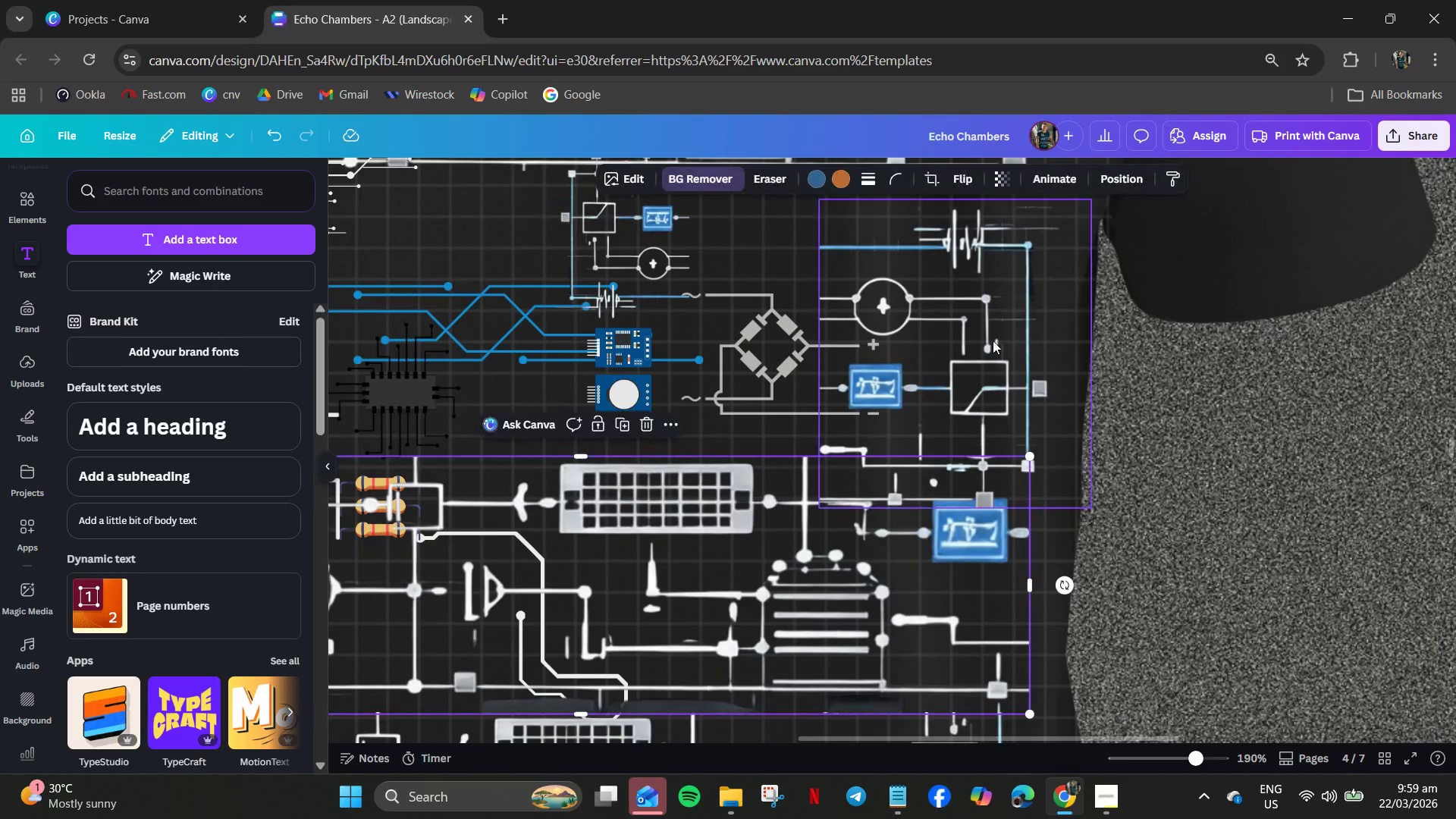 
left_click([993, 338])
 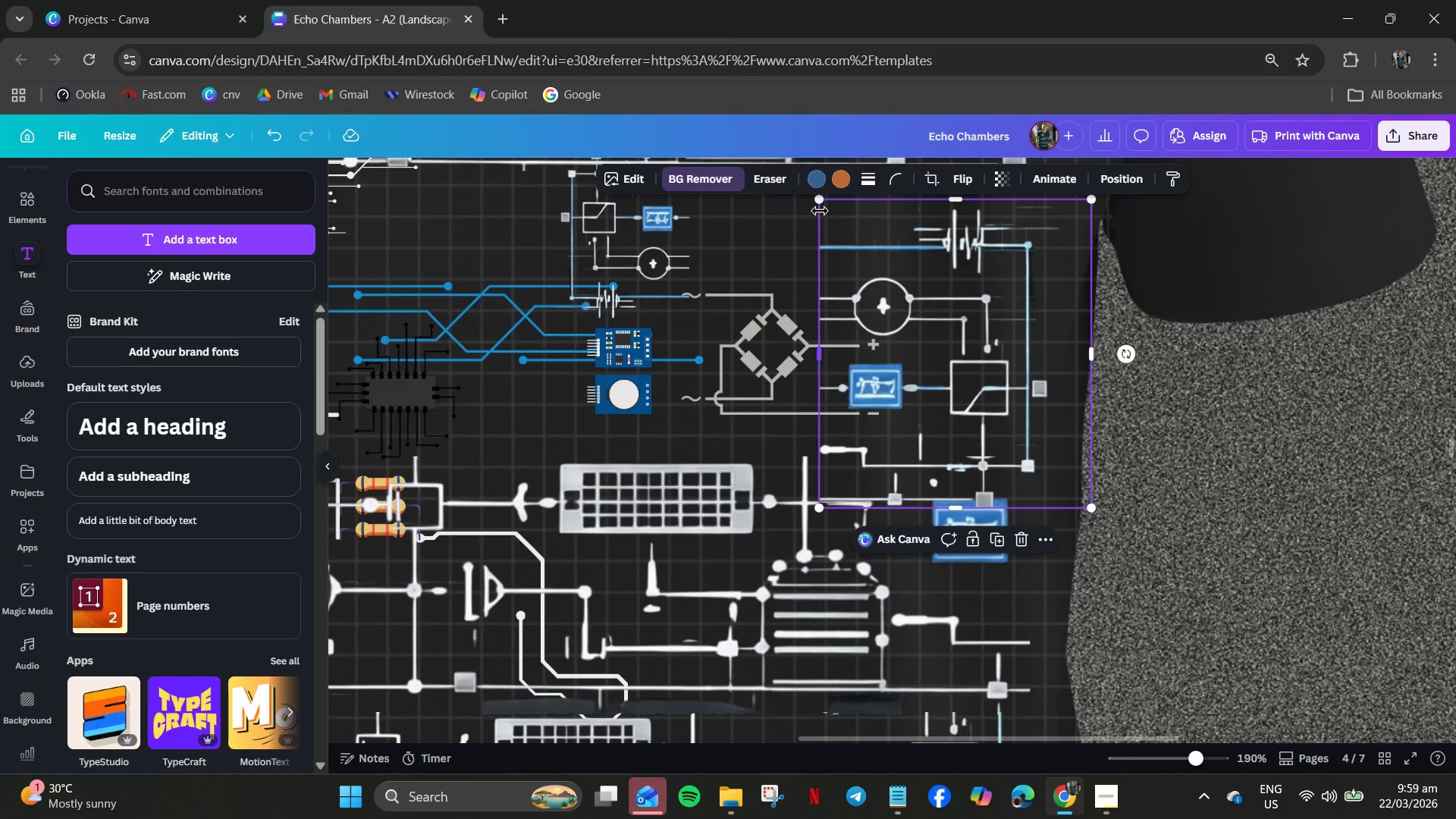 
left_click_drag(start_coordinate=[819, 205], to_coordinate=[733, 144])
 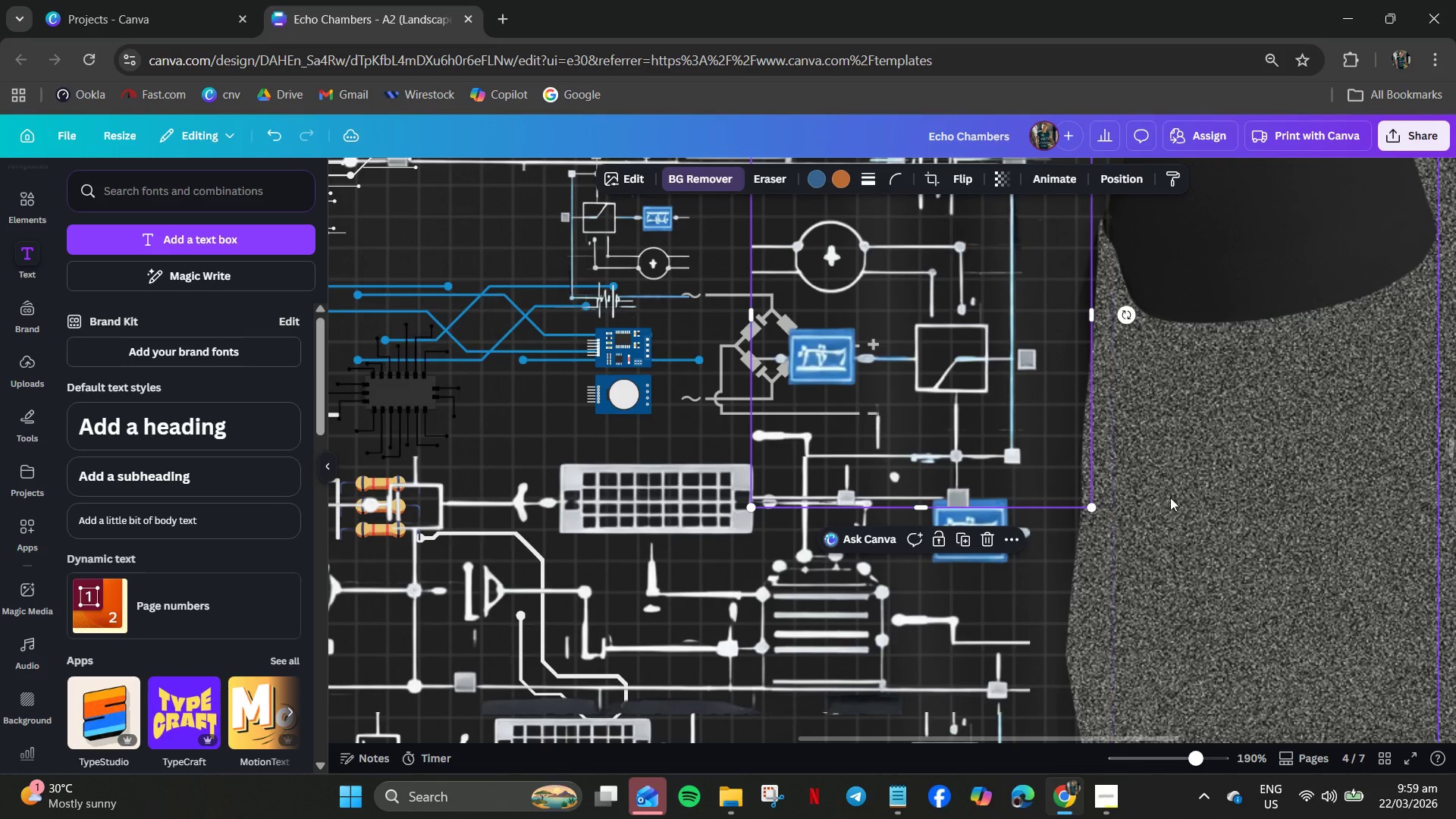 
left_click([1173, 498])
 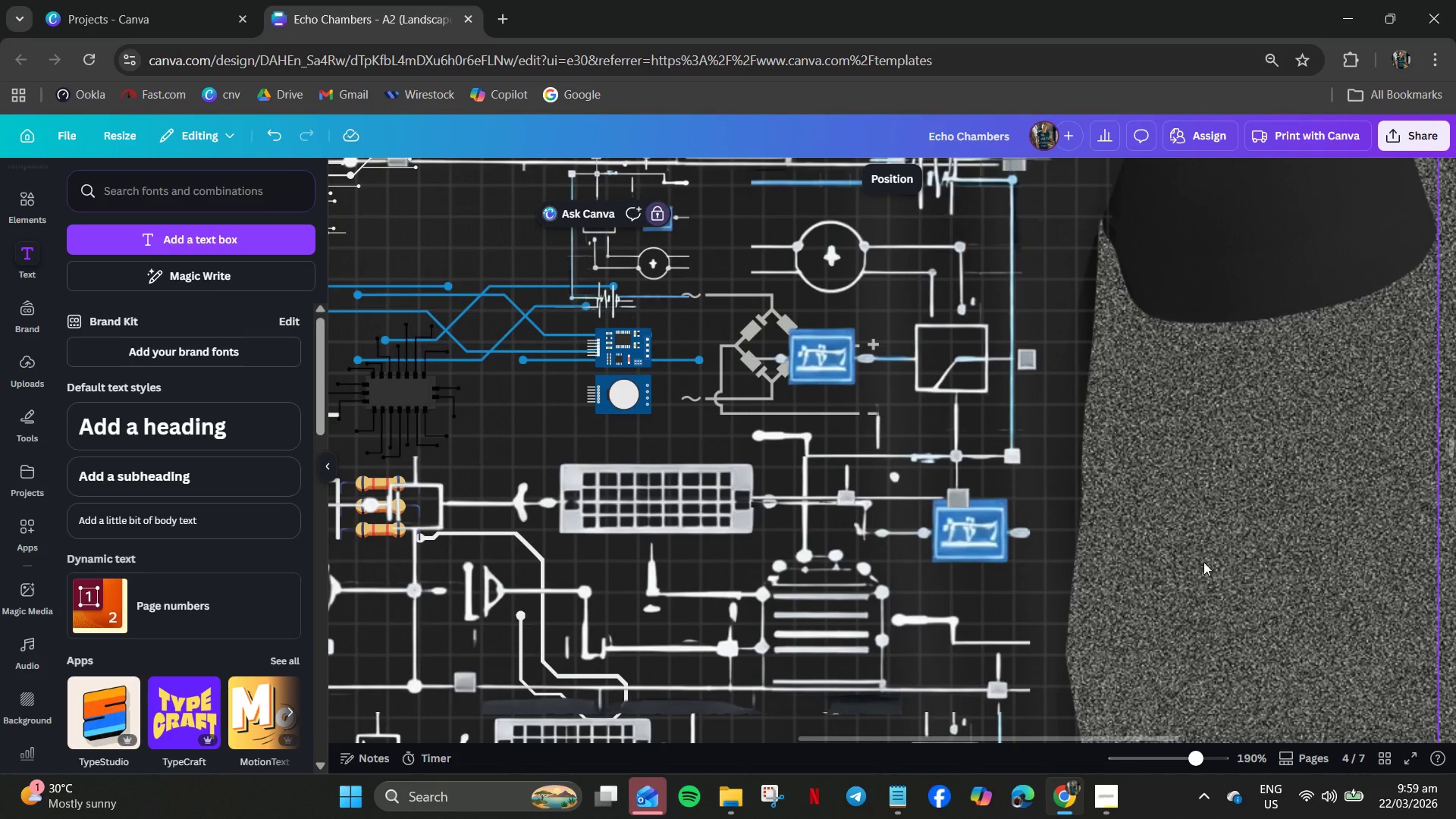 
scroll: coordinate [1203, 562], scroll_direction: up, amount: 2.0
 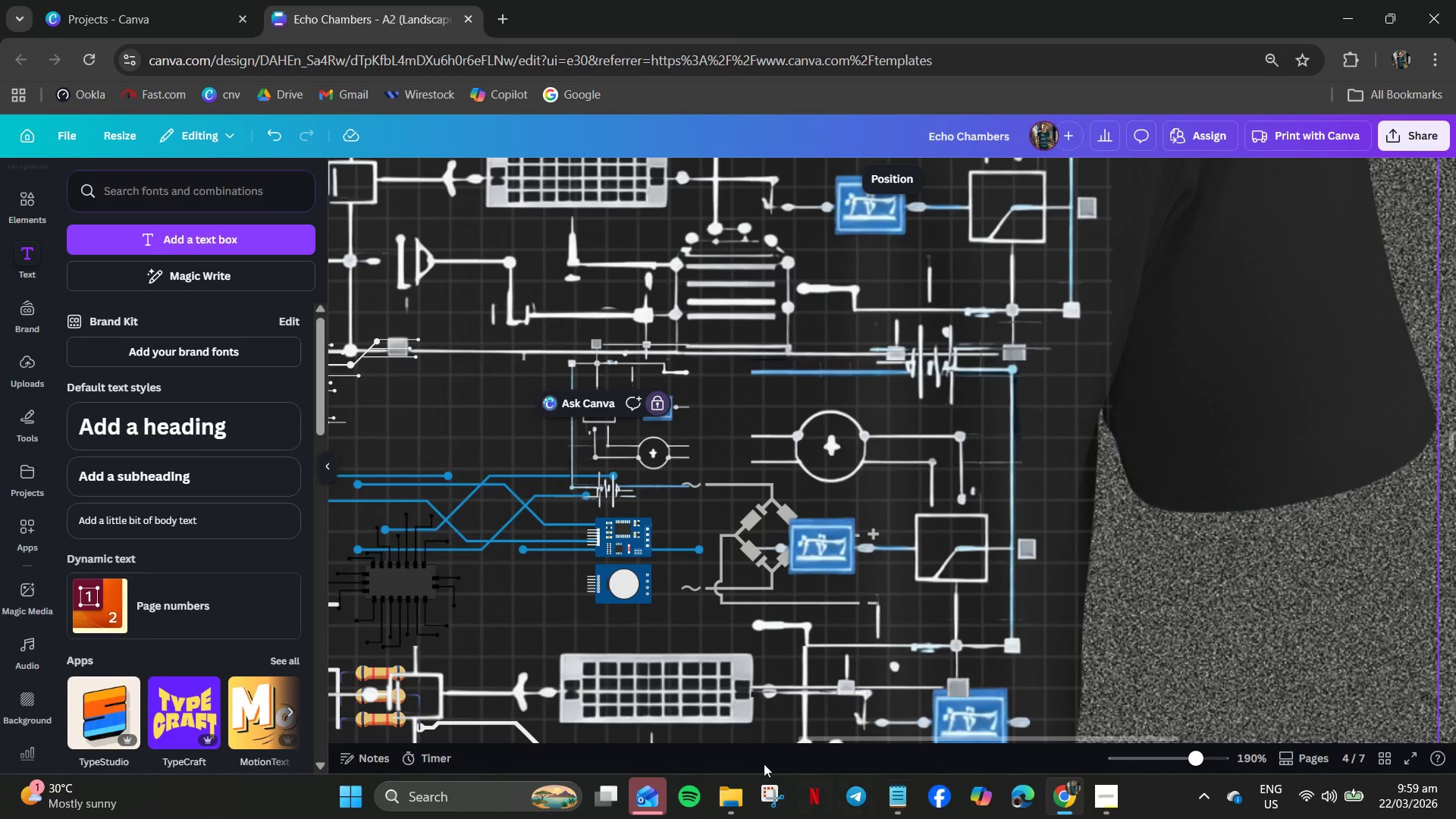 
wait(5.24)
 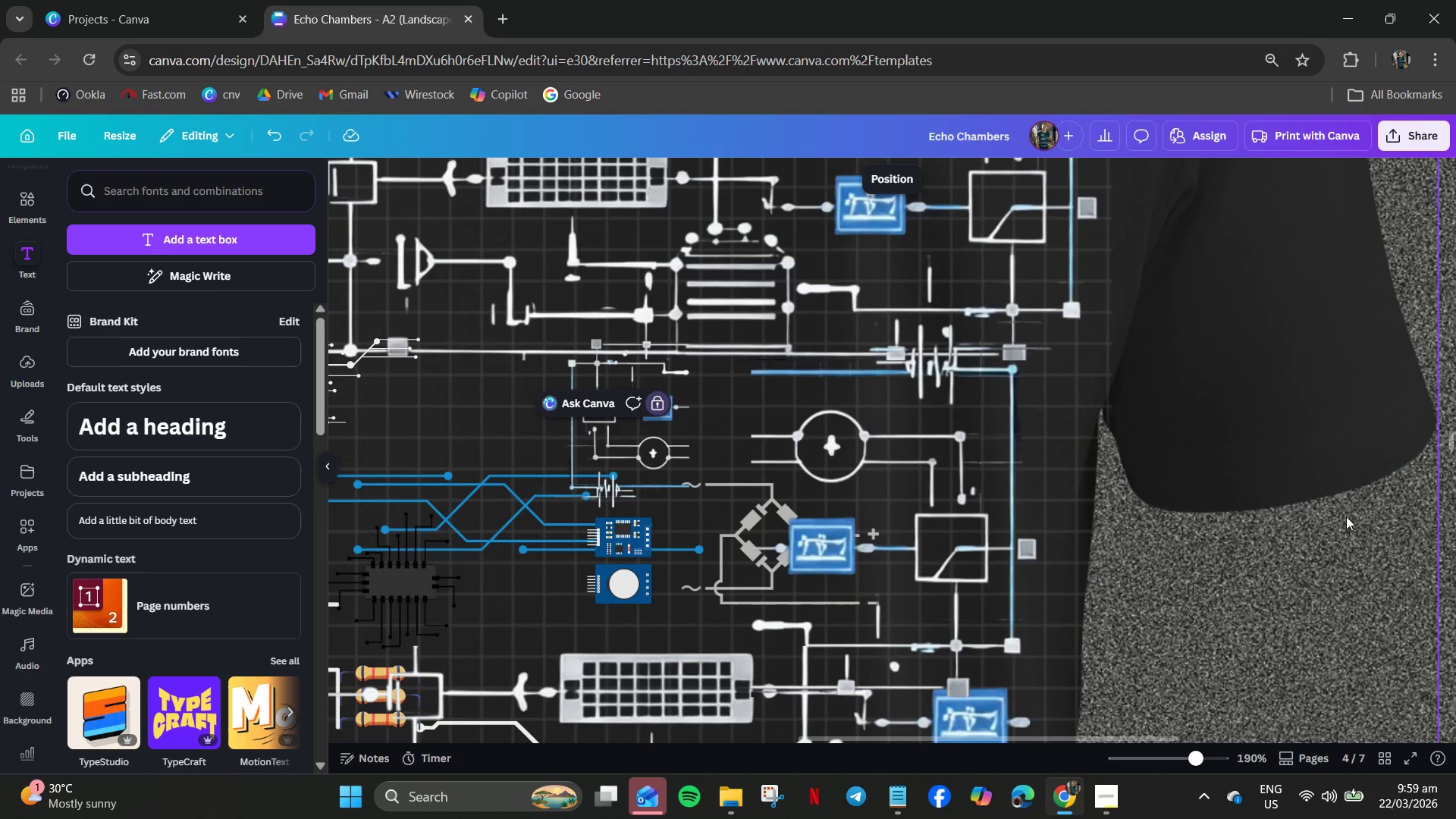 
scroll: coordinate [643, 605], scroll_direction: down, amount: 12.0
 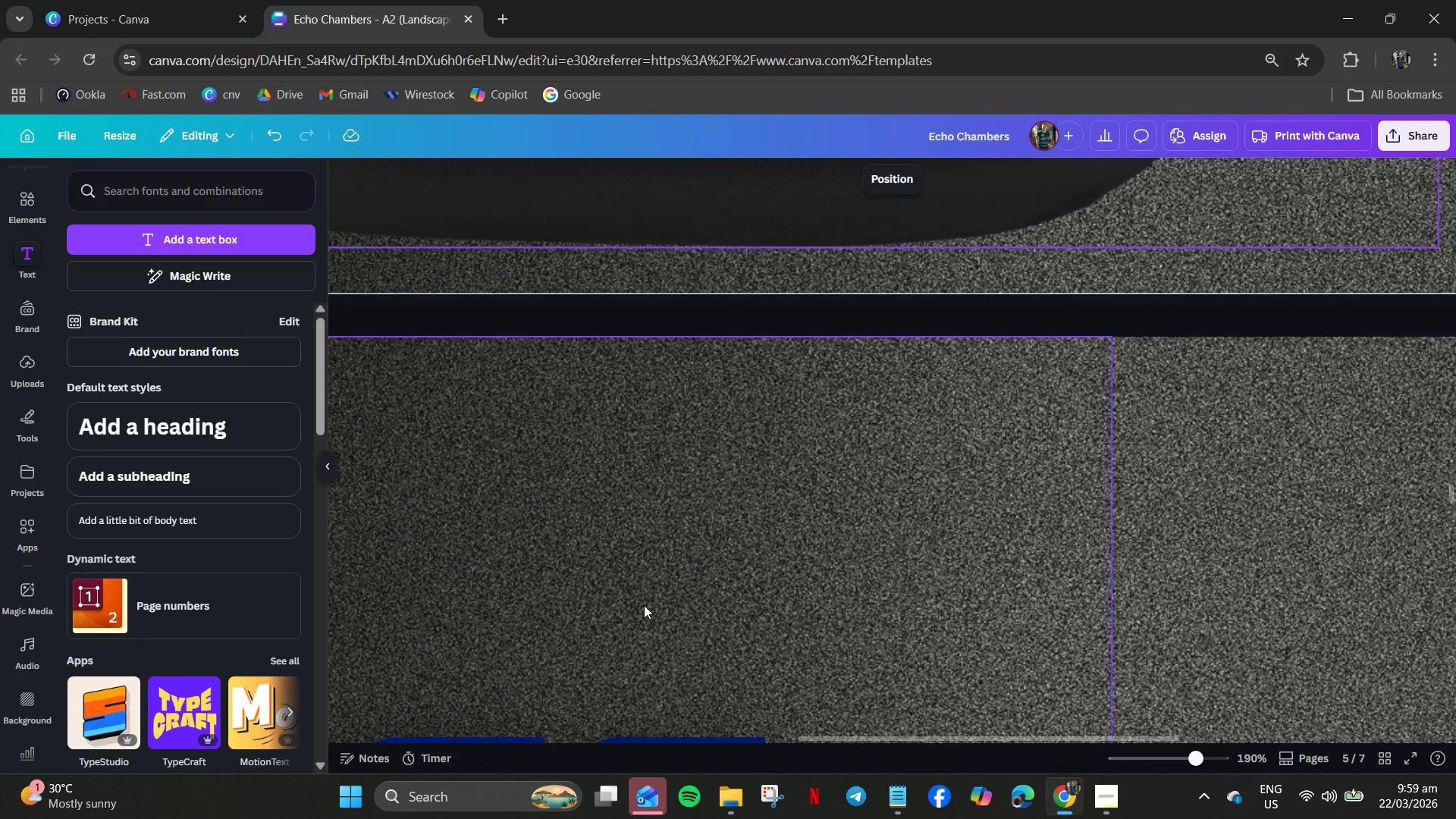 
hold_key(key=ControlLeft, duration=0.61)
 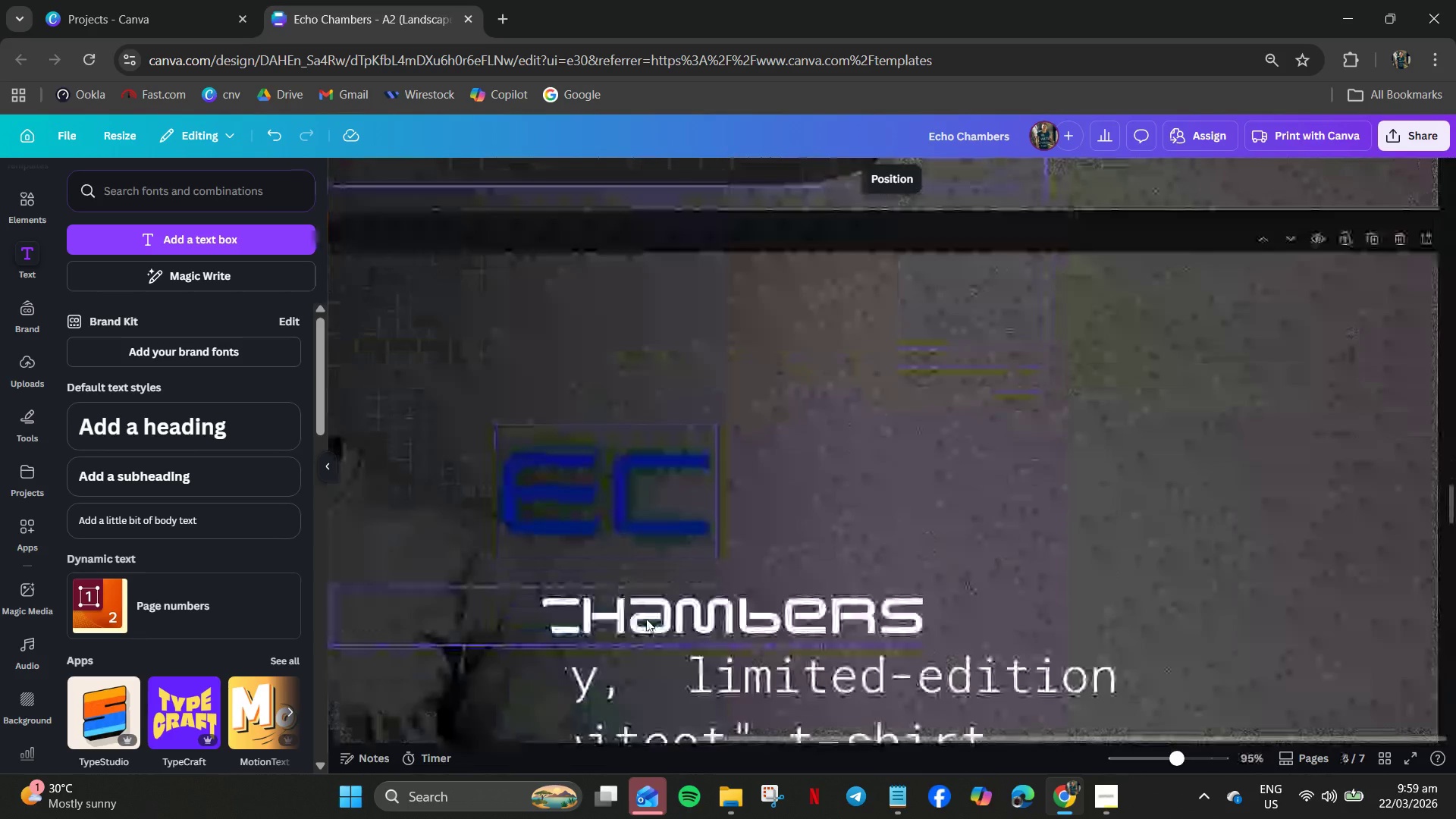 
scroll: coordinate [645, 600], scroll_direction: up, amount: 5.0
 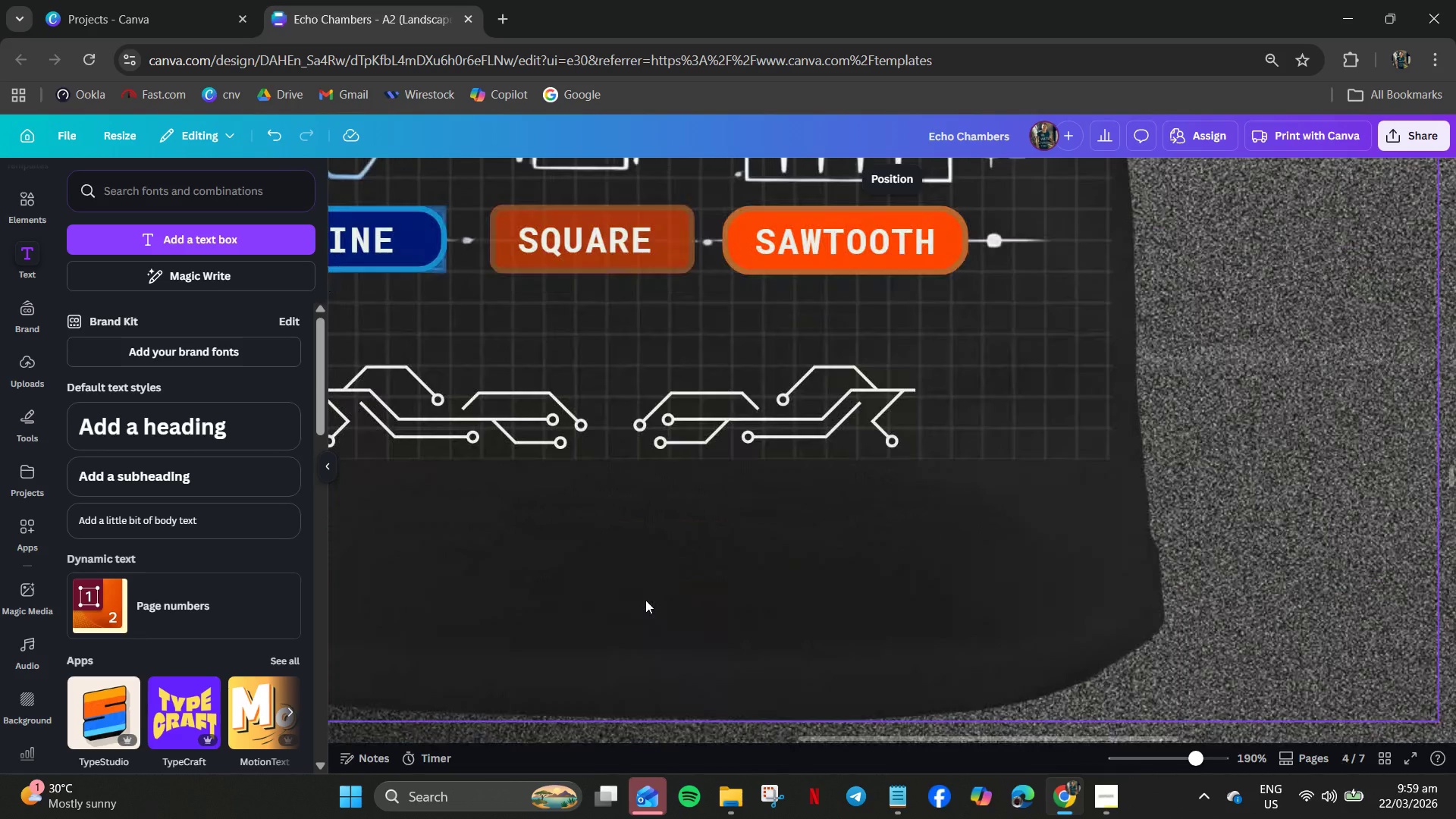 
hold_key(key=ControlLeft, duration=0.48)
 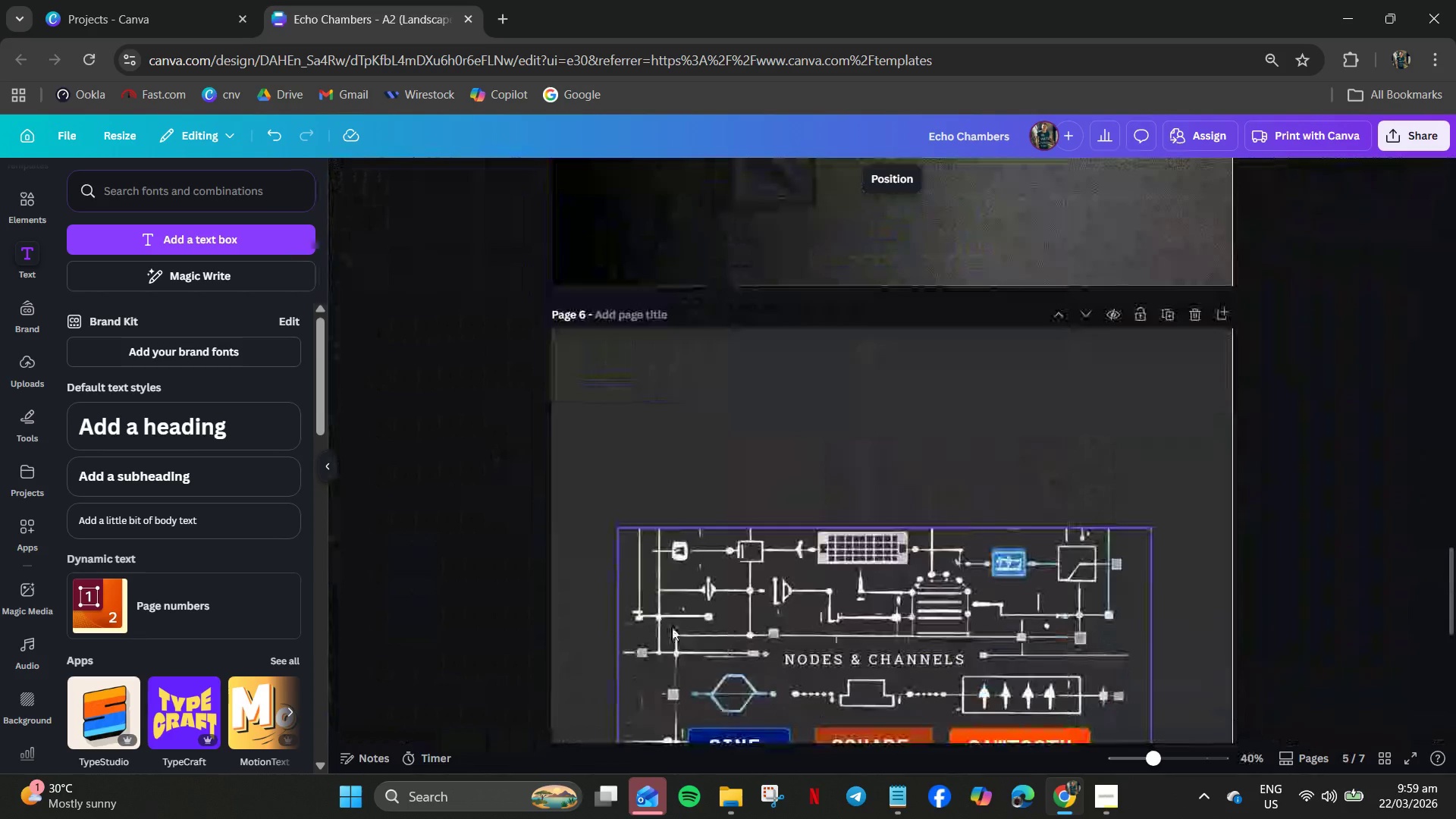 
scroll: coordinate [683, 631], scroll_direction: down, amount: 24.0
 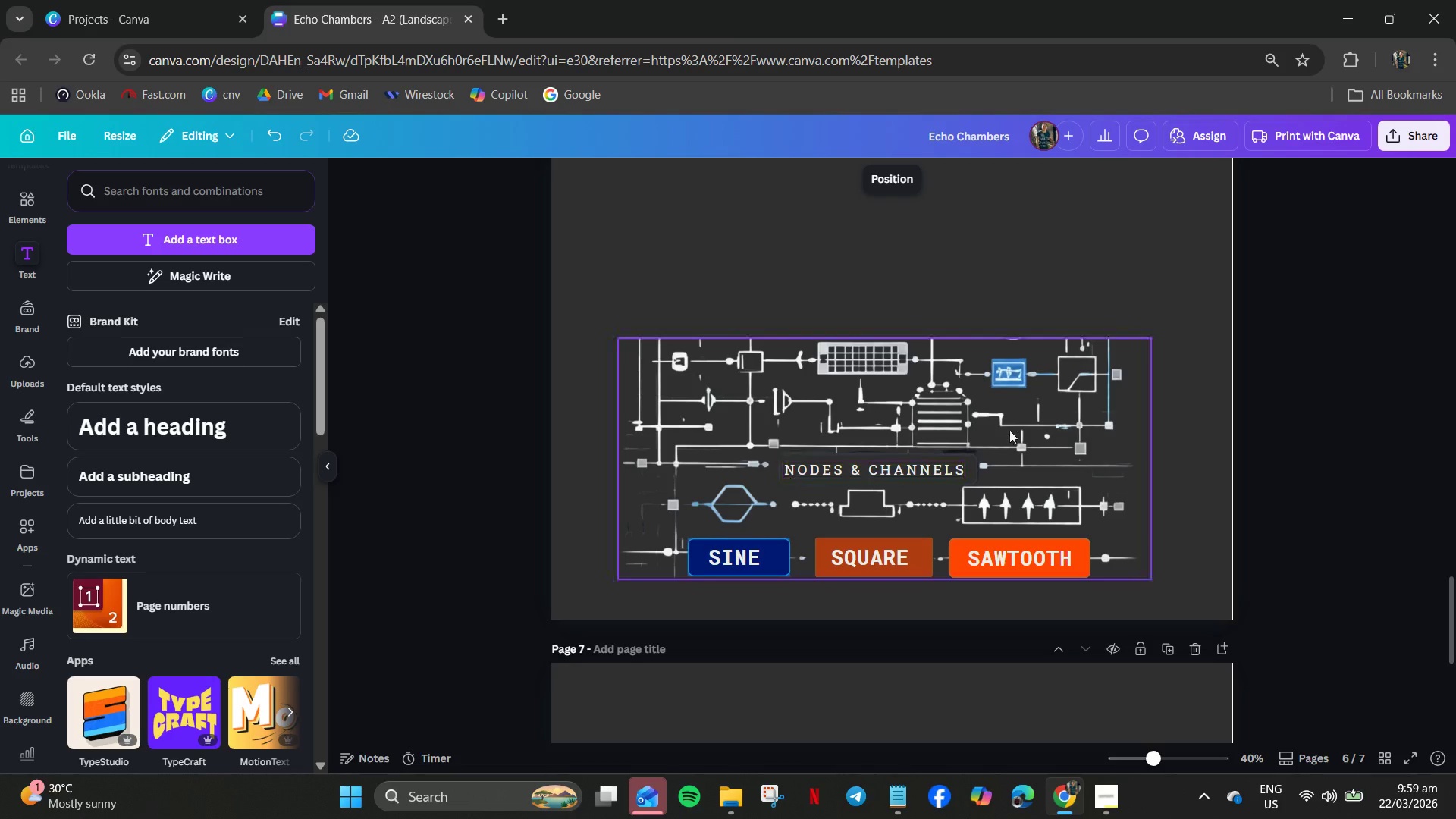 
left_click([1026, 422])
 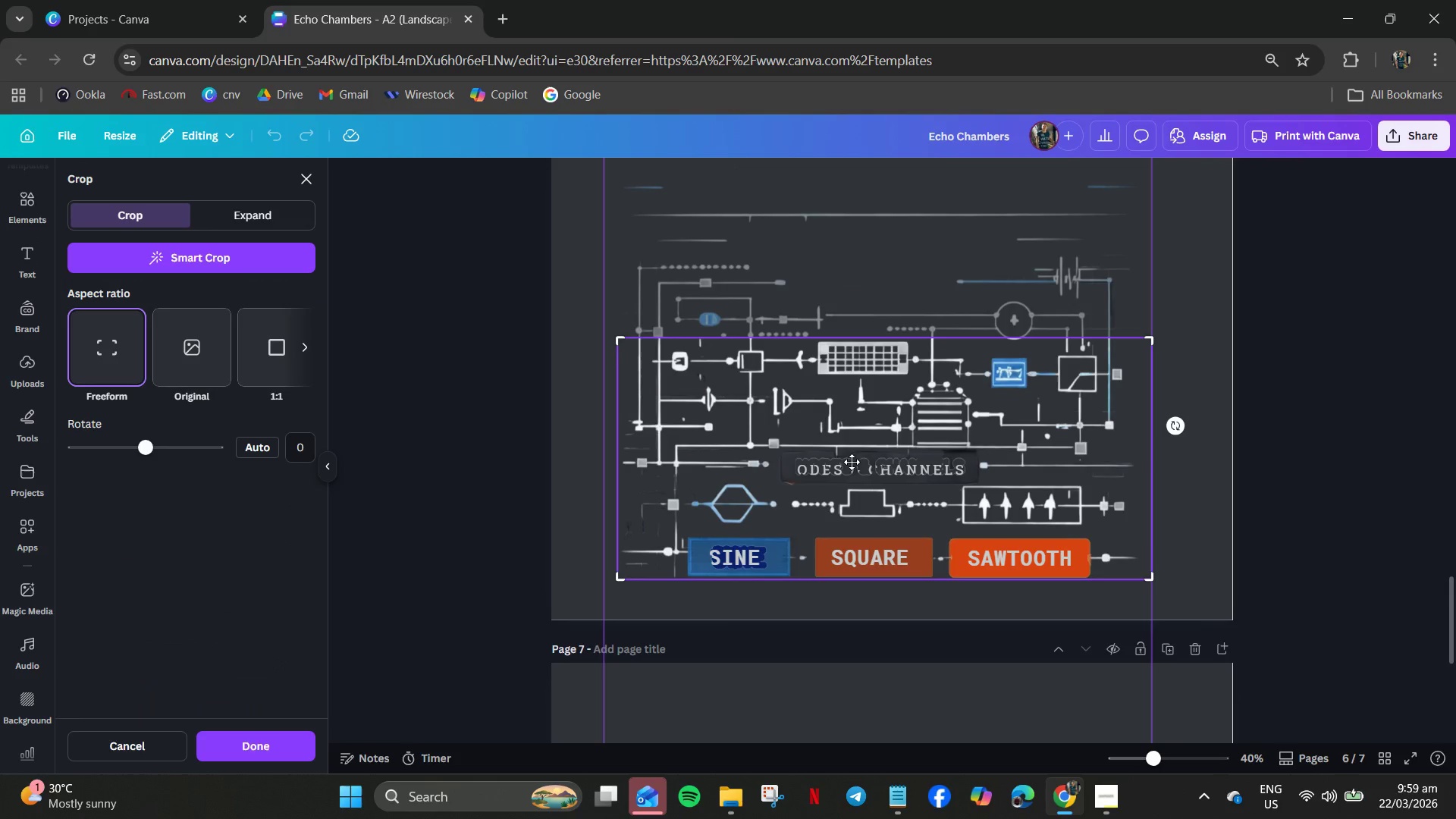 
left_click_drag(start_coordinate=[618, 583], to_coordinate=[974, 443])
 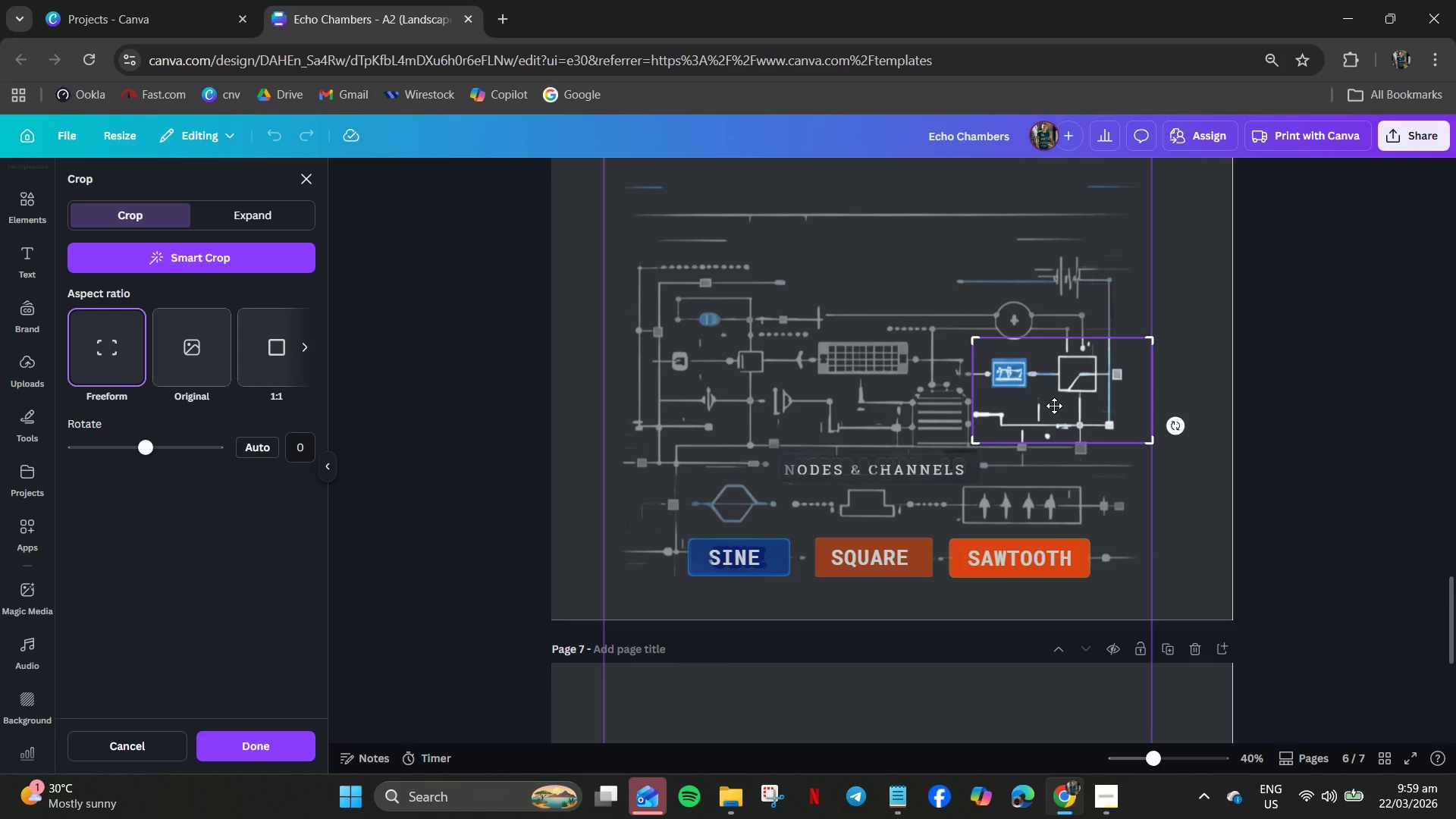 
right_click([1054, 406])
 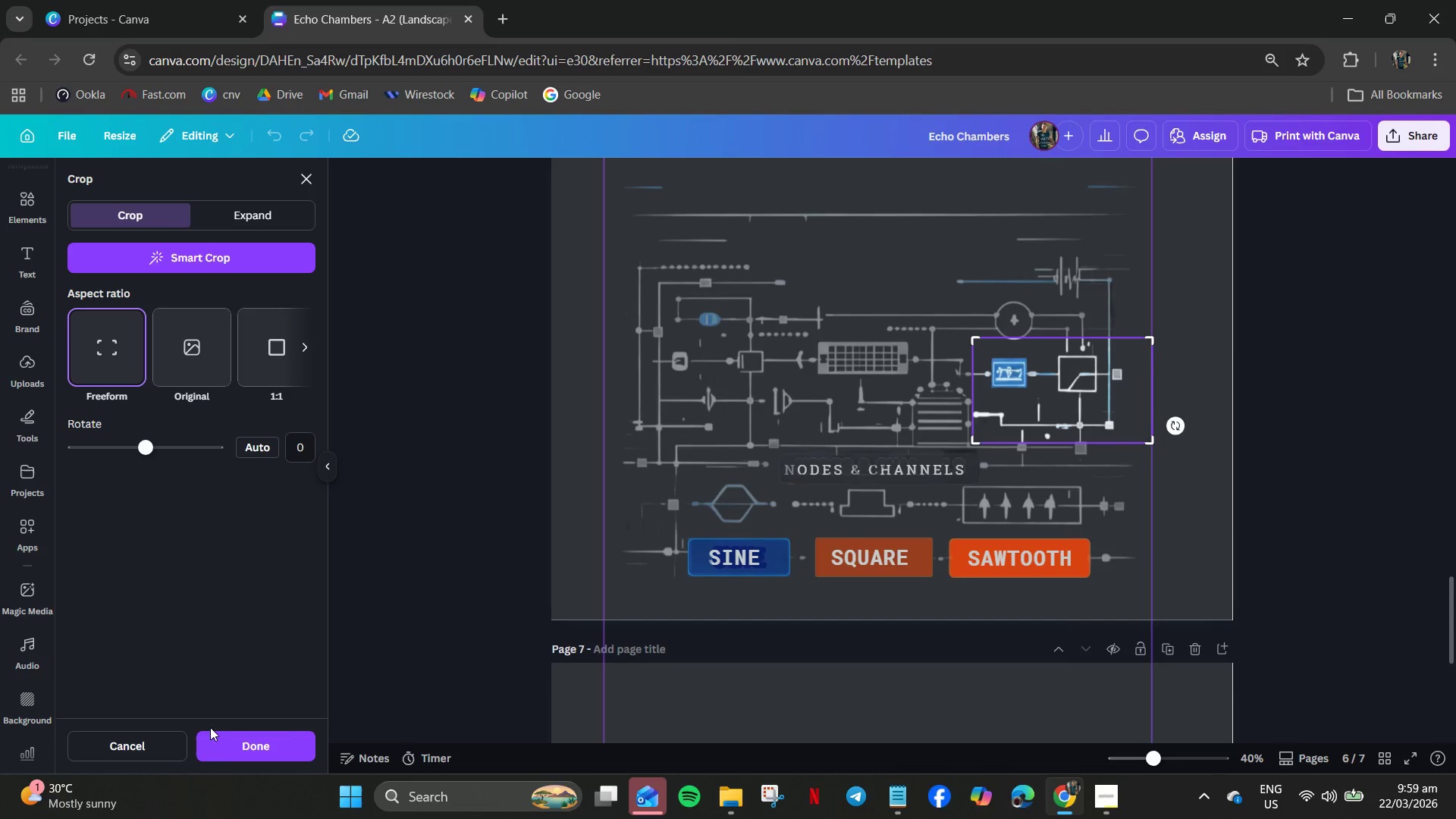 
wait(5.08)
 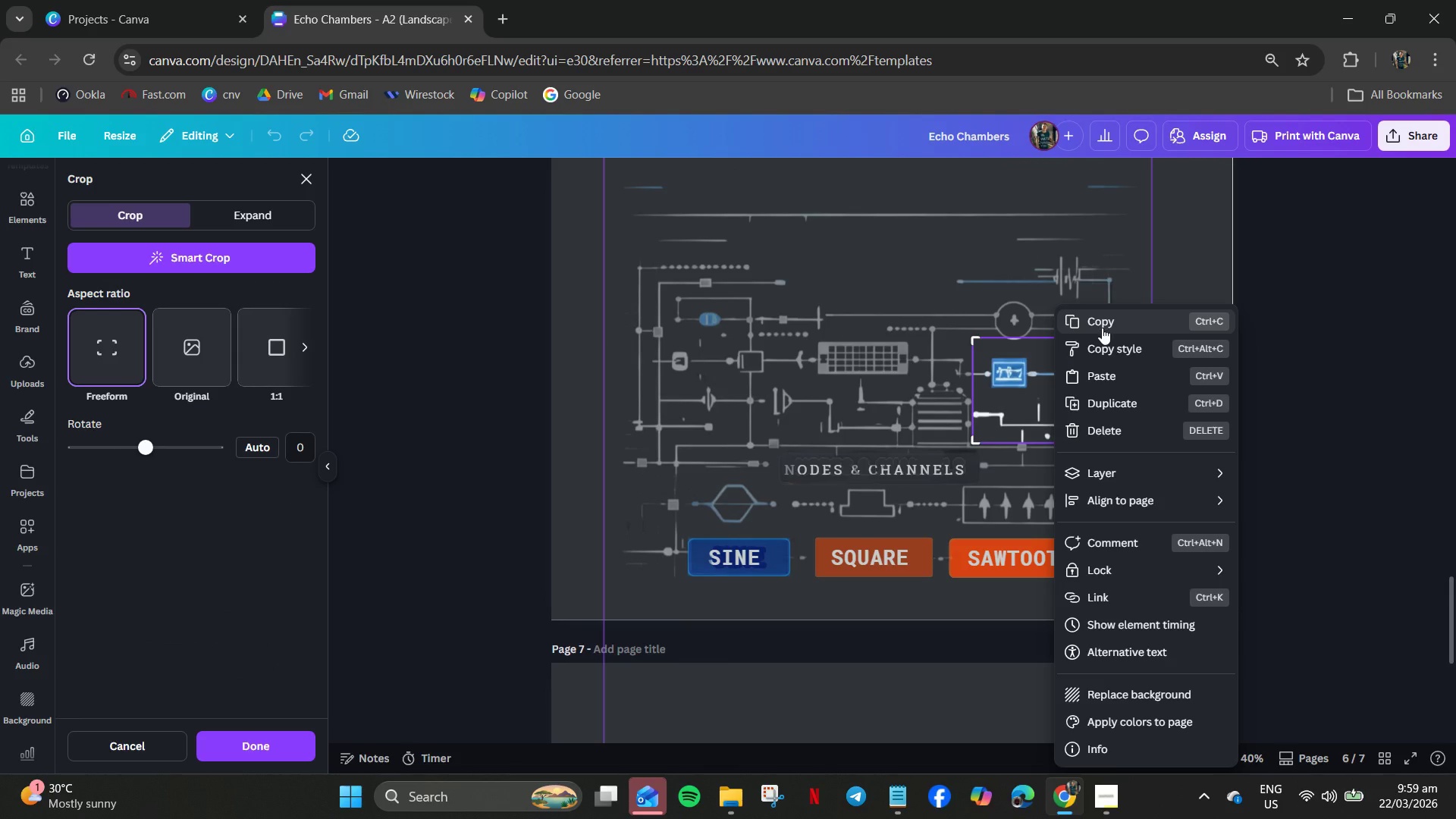 
key(Control+C)
 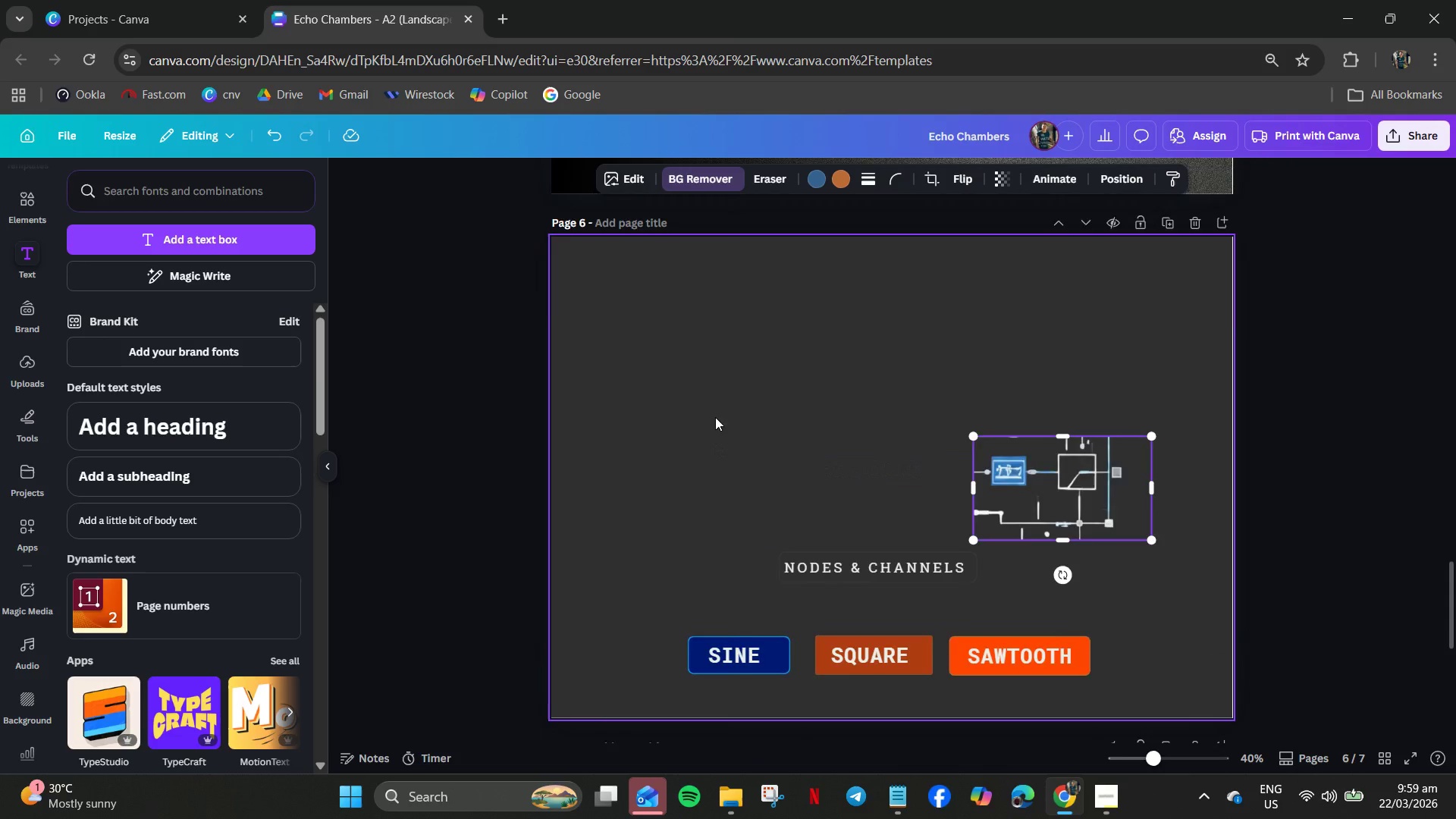 
scroll: coordinate [843, 469], scroll_direction: up, amount: 14.0
 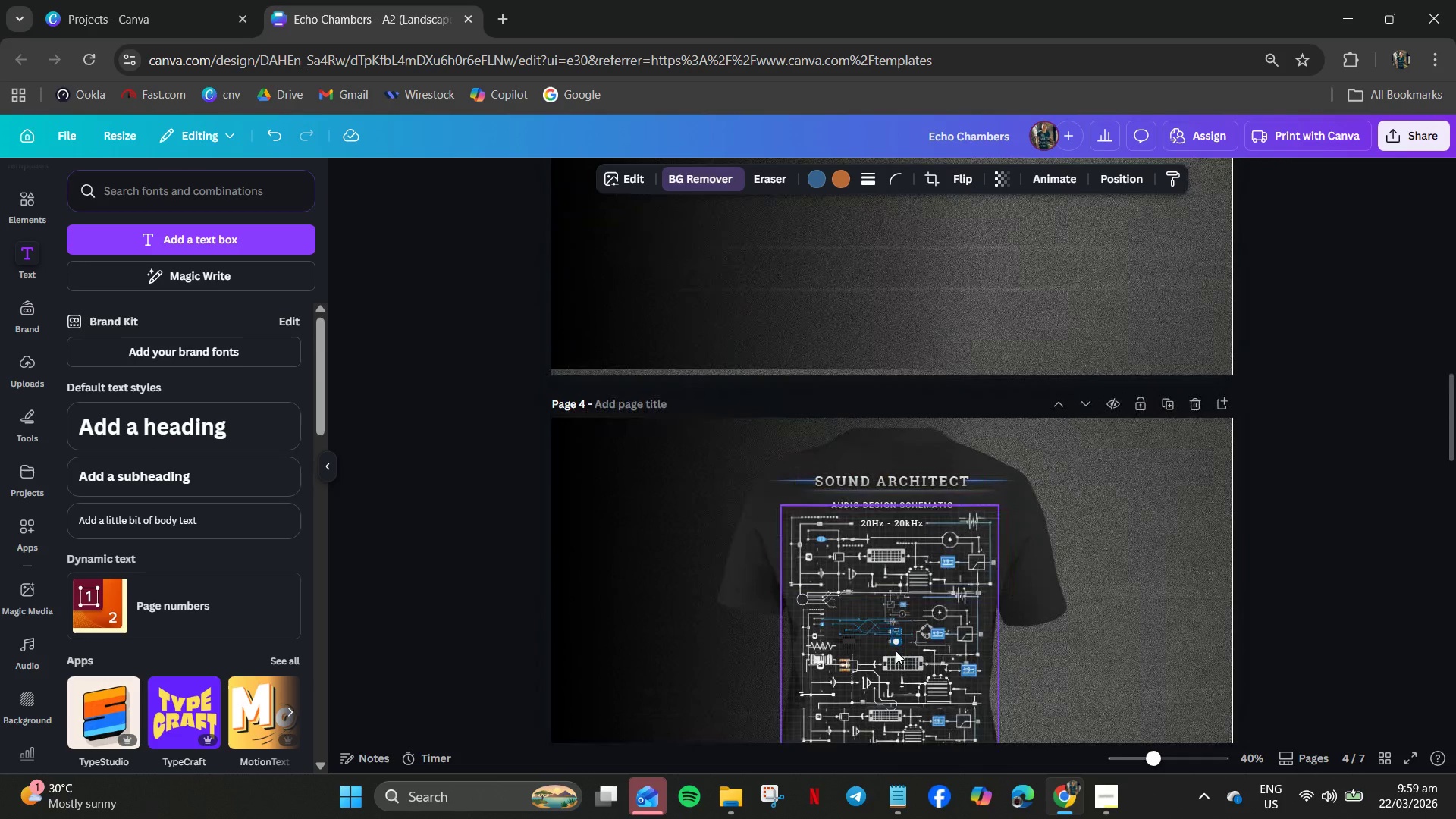 
hold_key(key=ControlLeft, duration=1.58)
scroll: coordinate [866, 618], scroll_direction: up, amount: 11.0
 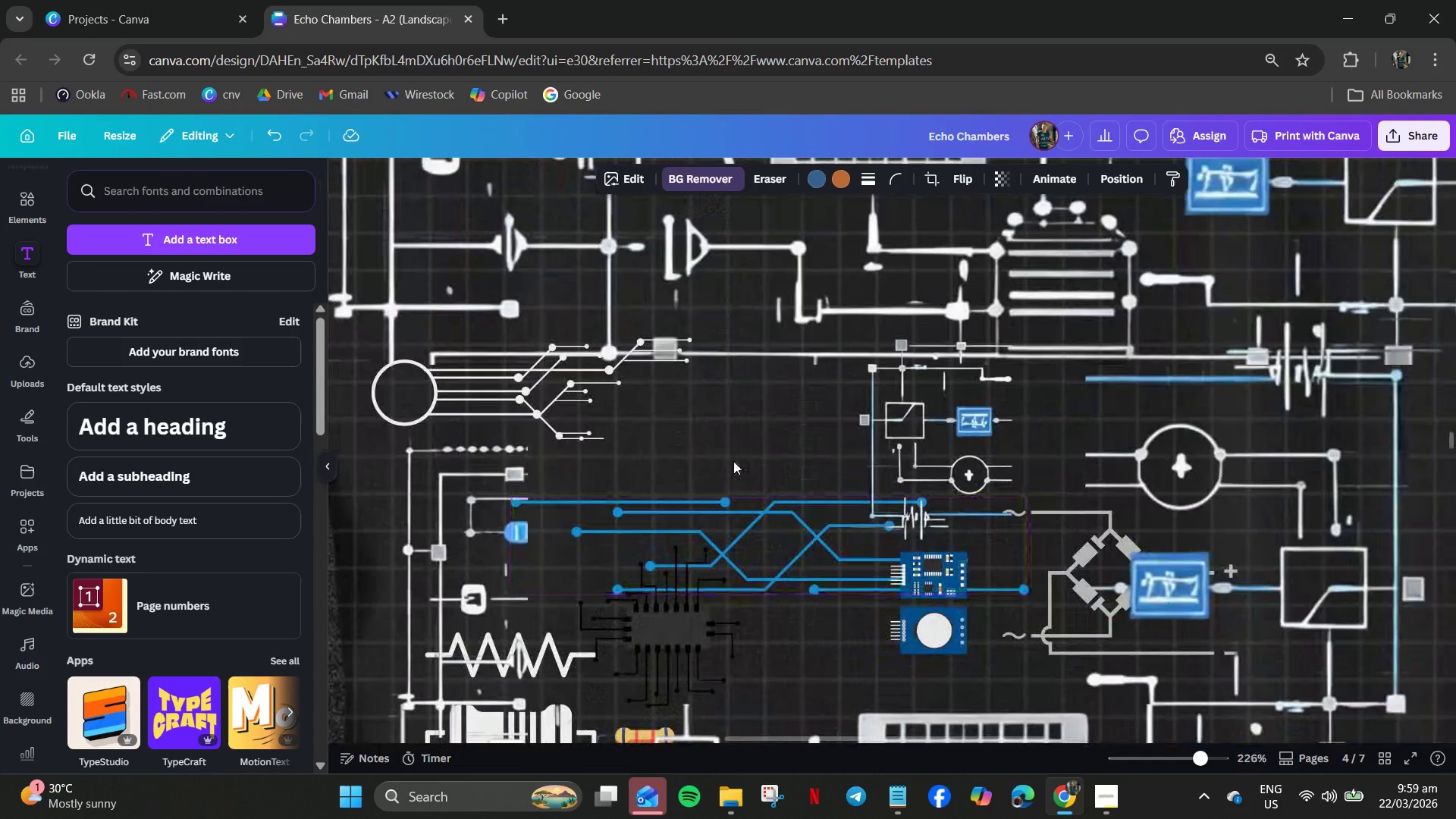 
key(Control+V)
 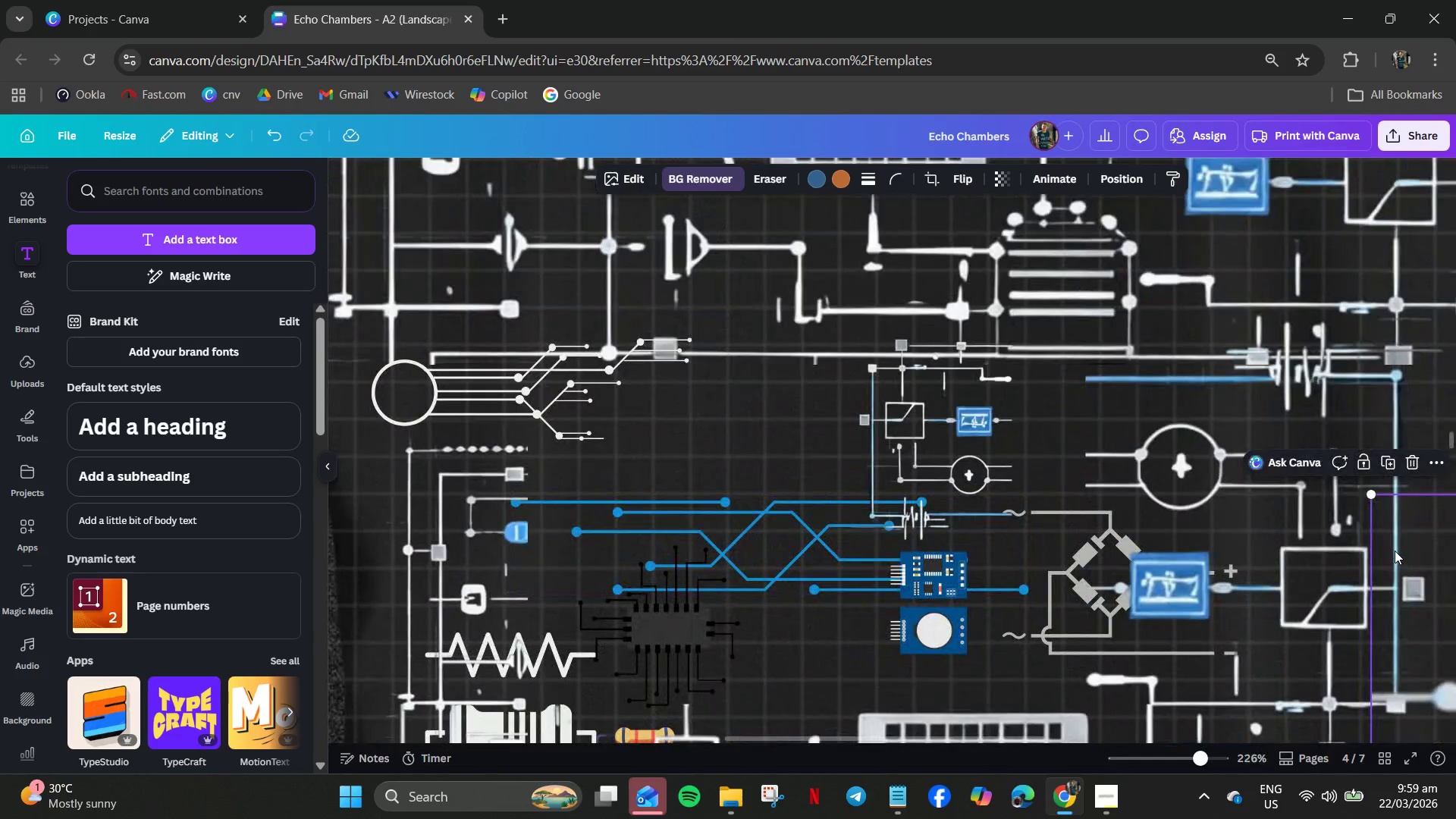 
hold_key(key=ControlLeft, duration=0.81)
scroll: coordinate [1335, 561], scroll_direction: down, amount: 3.0
 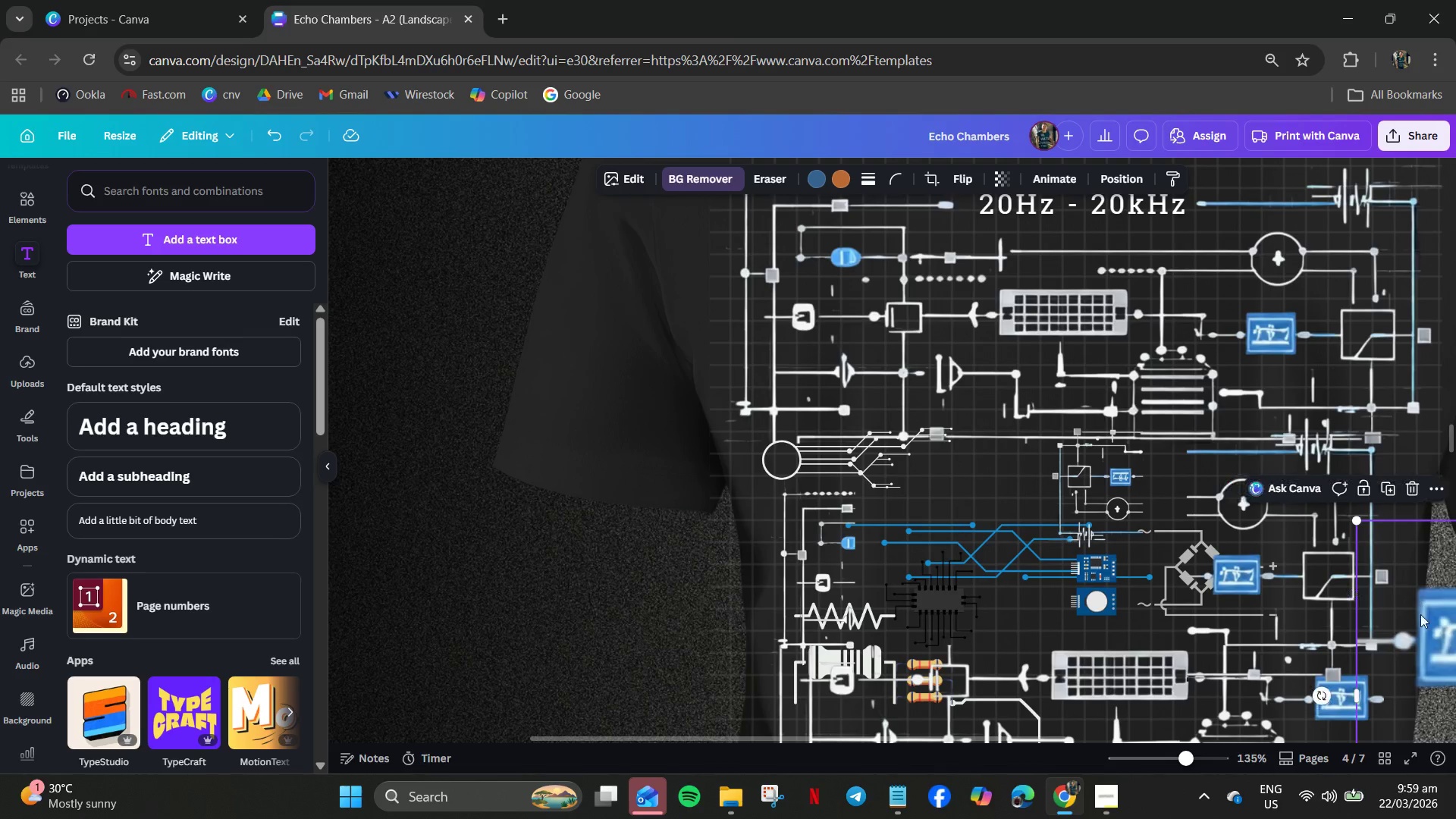 
left_click_drag(start_coordinate=[1420, 615], to_coordinate=[894, 473])
 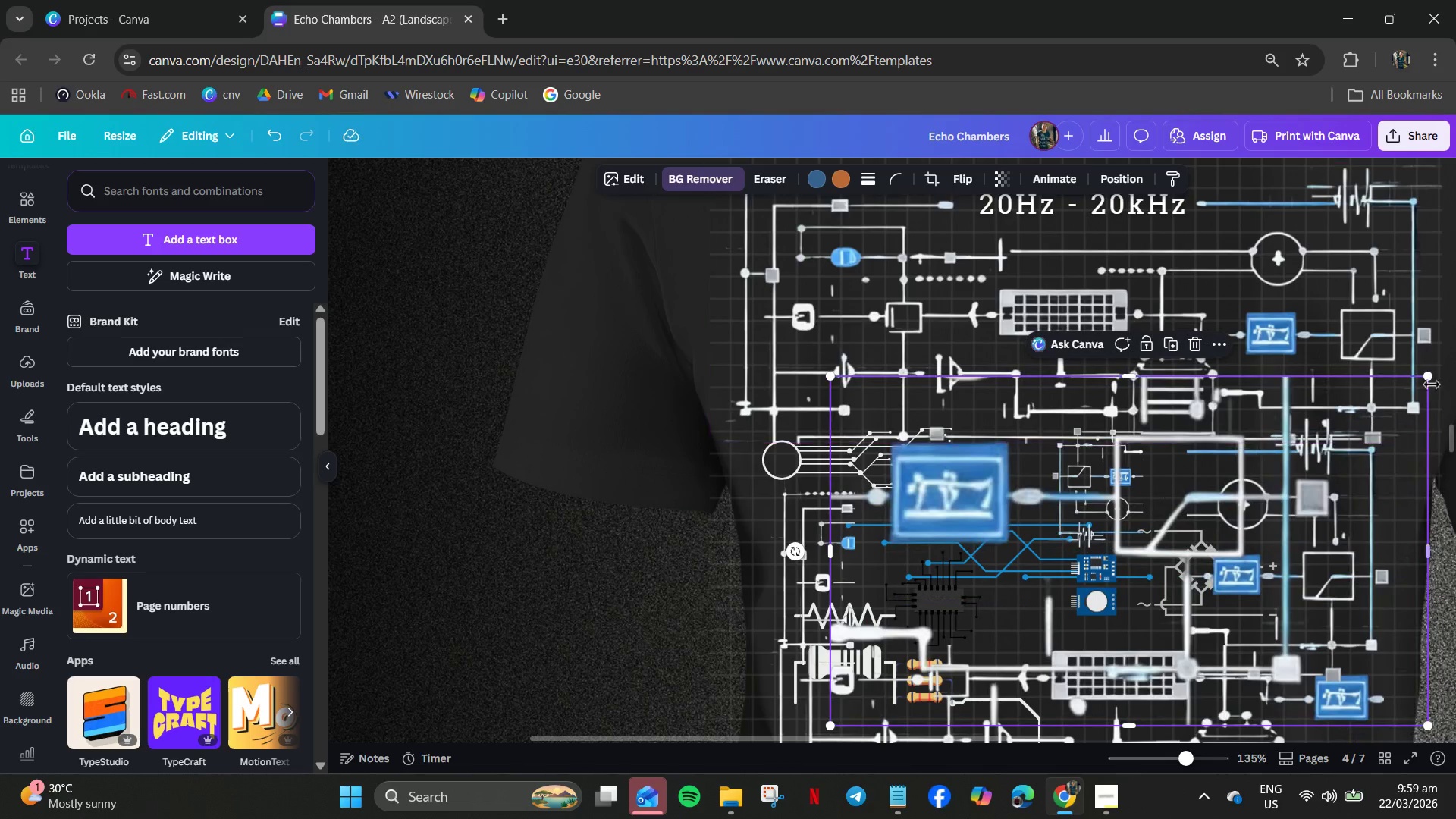 
left_click_drag(start_coordinate=[1428, 378], to_coordinate=[989, 611])
 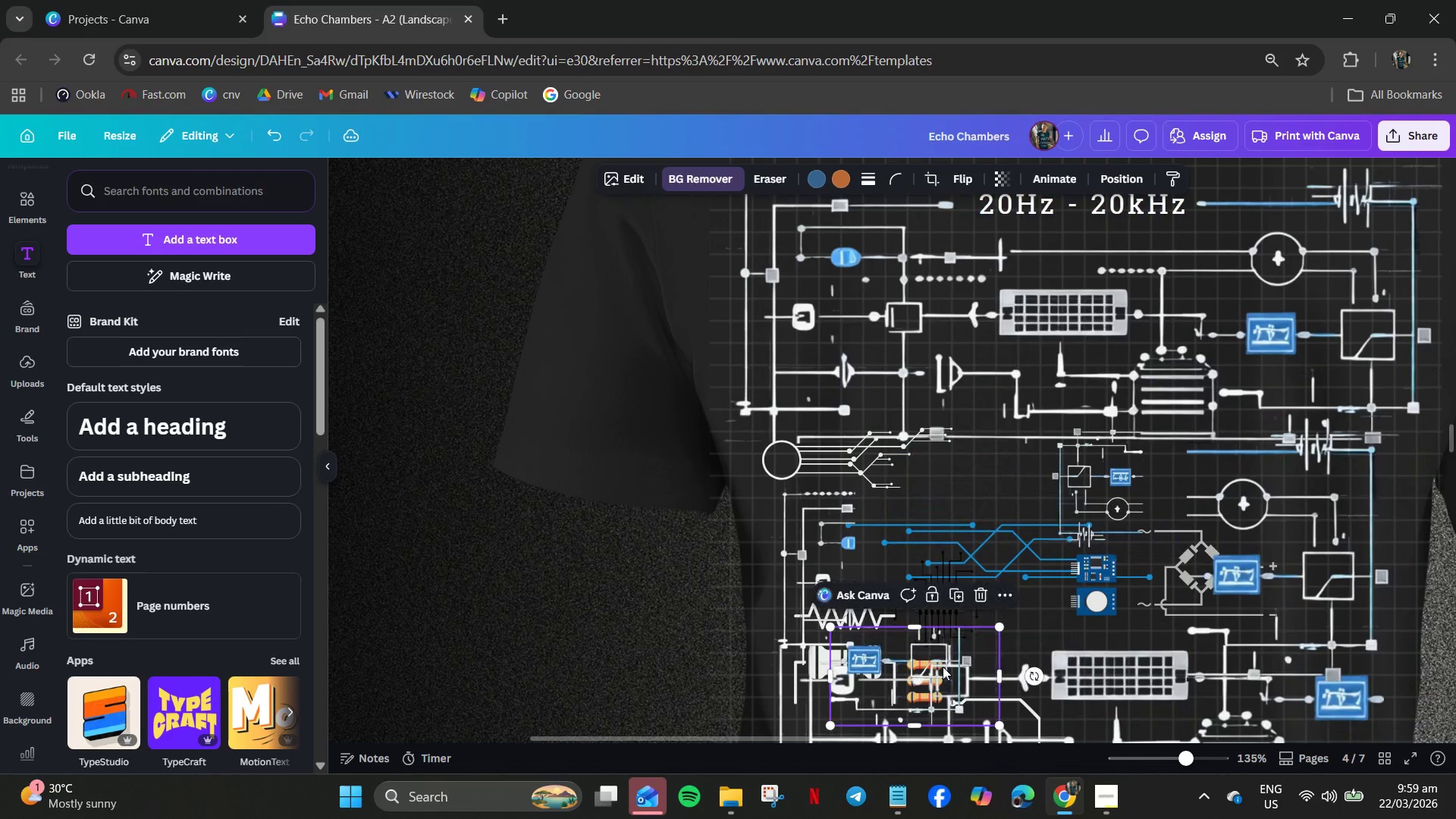 
left_click_drag(start_coordinate=[943, 664], to_coordinate=[1011, 491])
 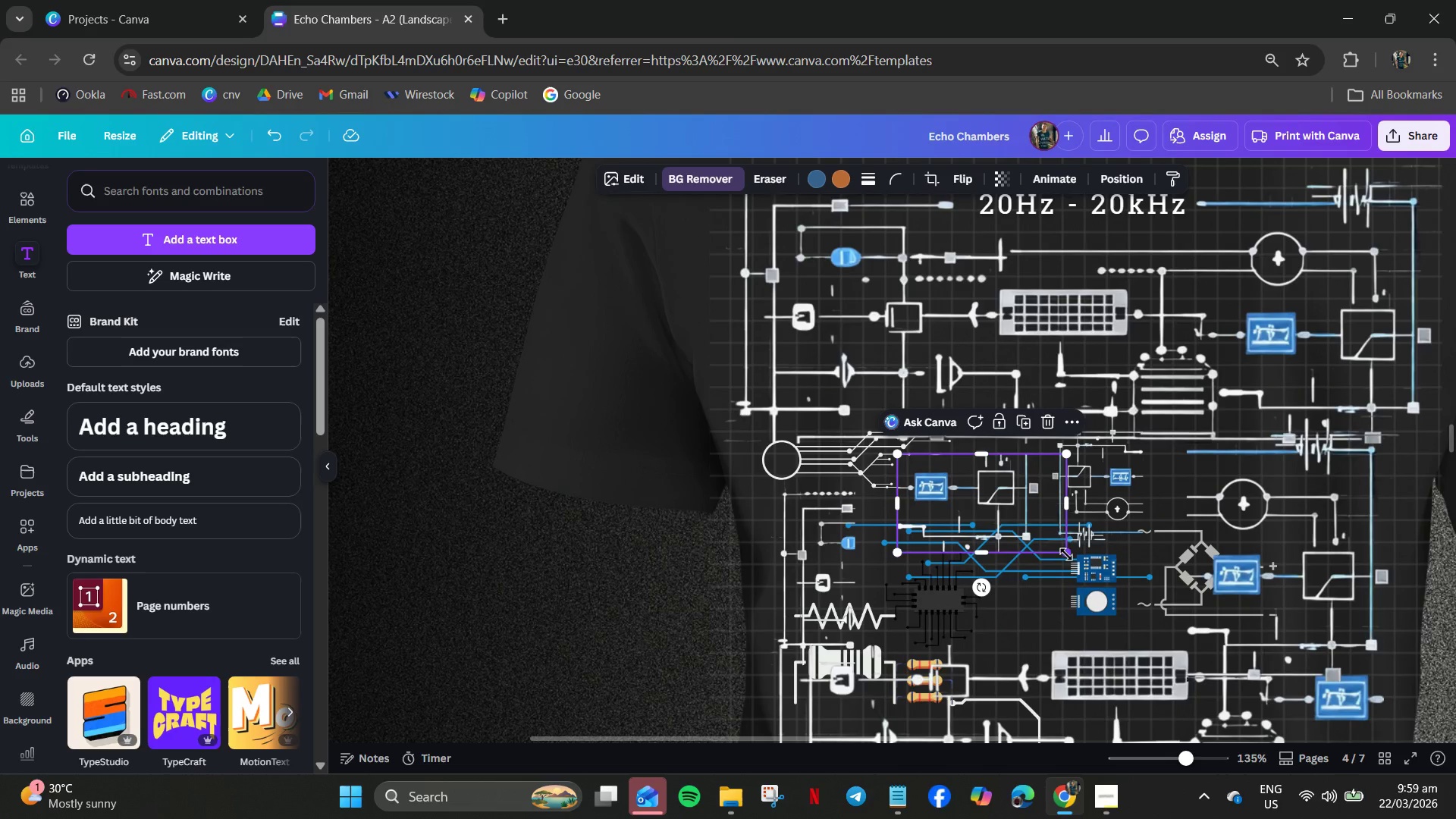 
left_click_drag(start_coordinate=[1065, 554], to_coordinate=[1255, 624])
 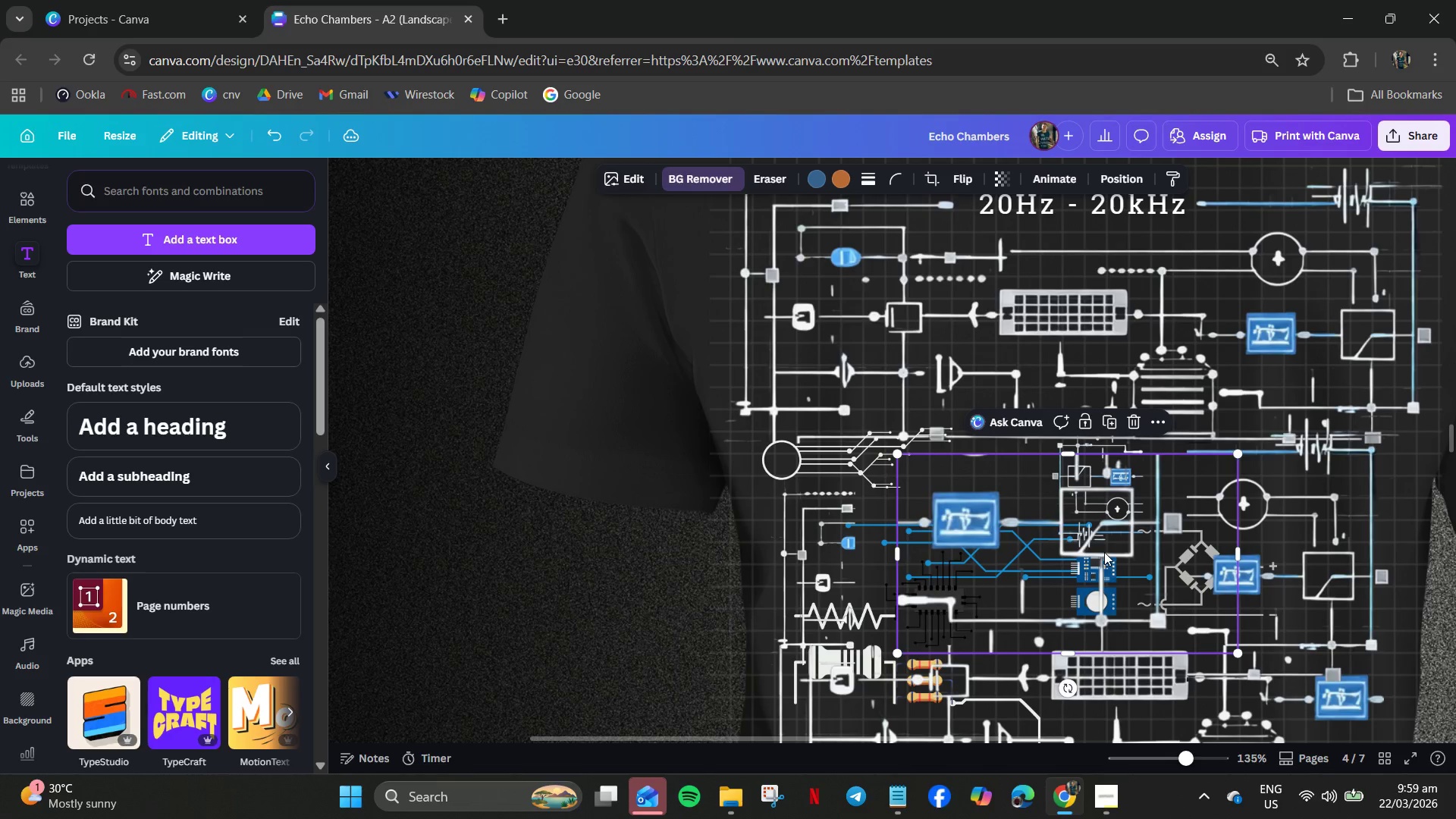 
left_click_drag(start_coordinate=[1104, 551], to_coordinate=[1113, 531])
 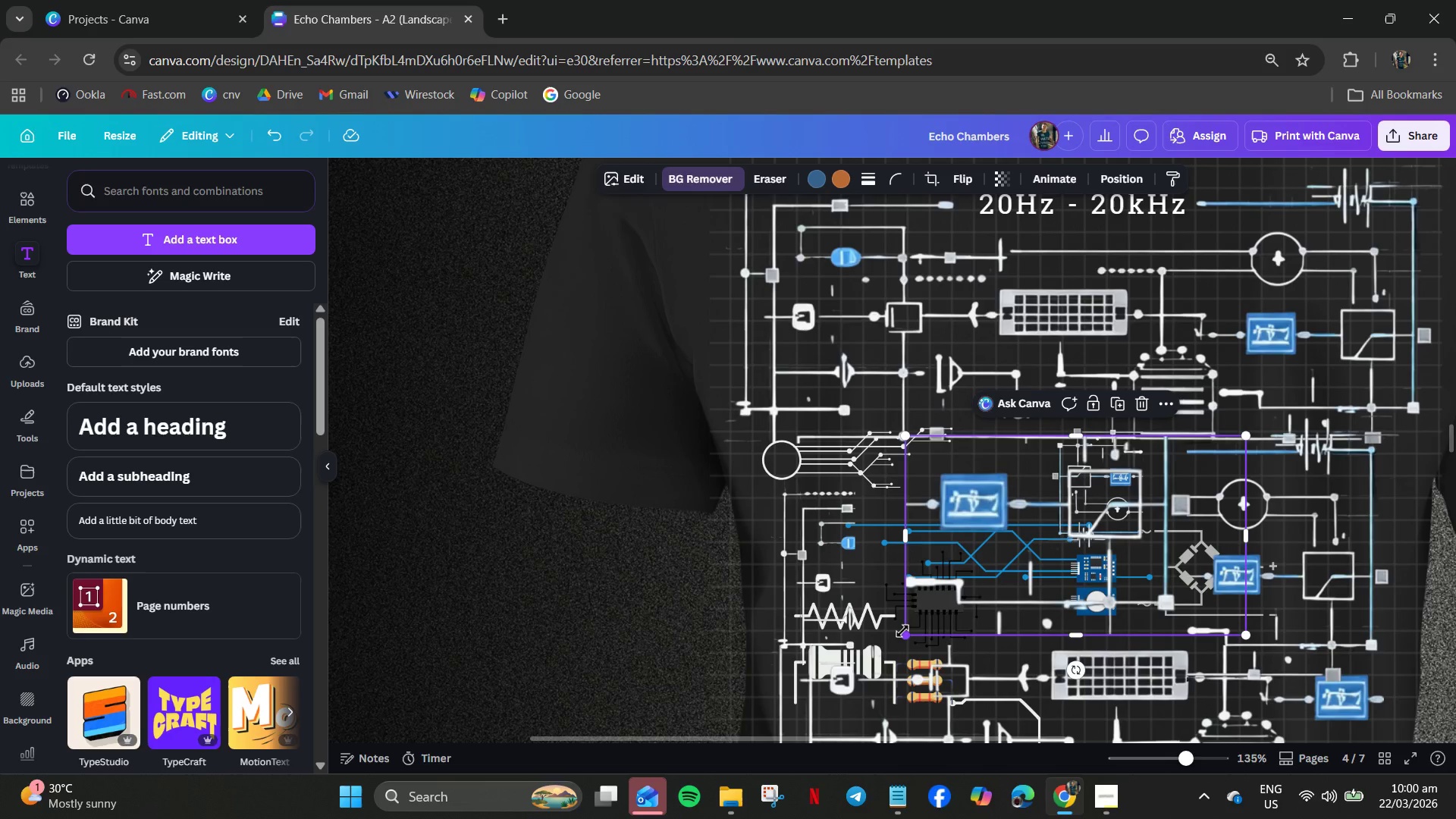 
left_click_drag(start_coordinate=[902, 632], to_coordinate=[816, 677])
 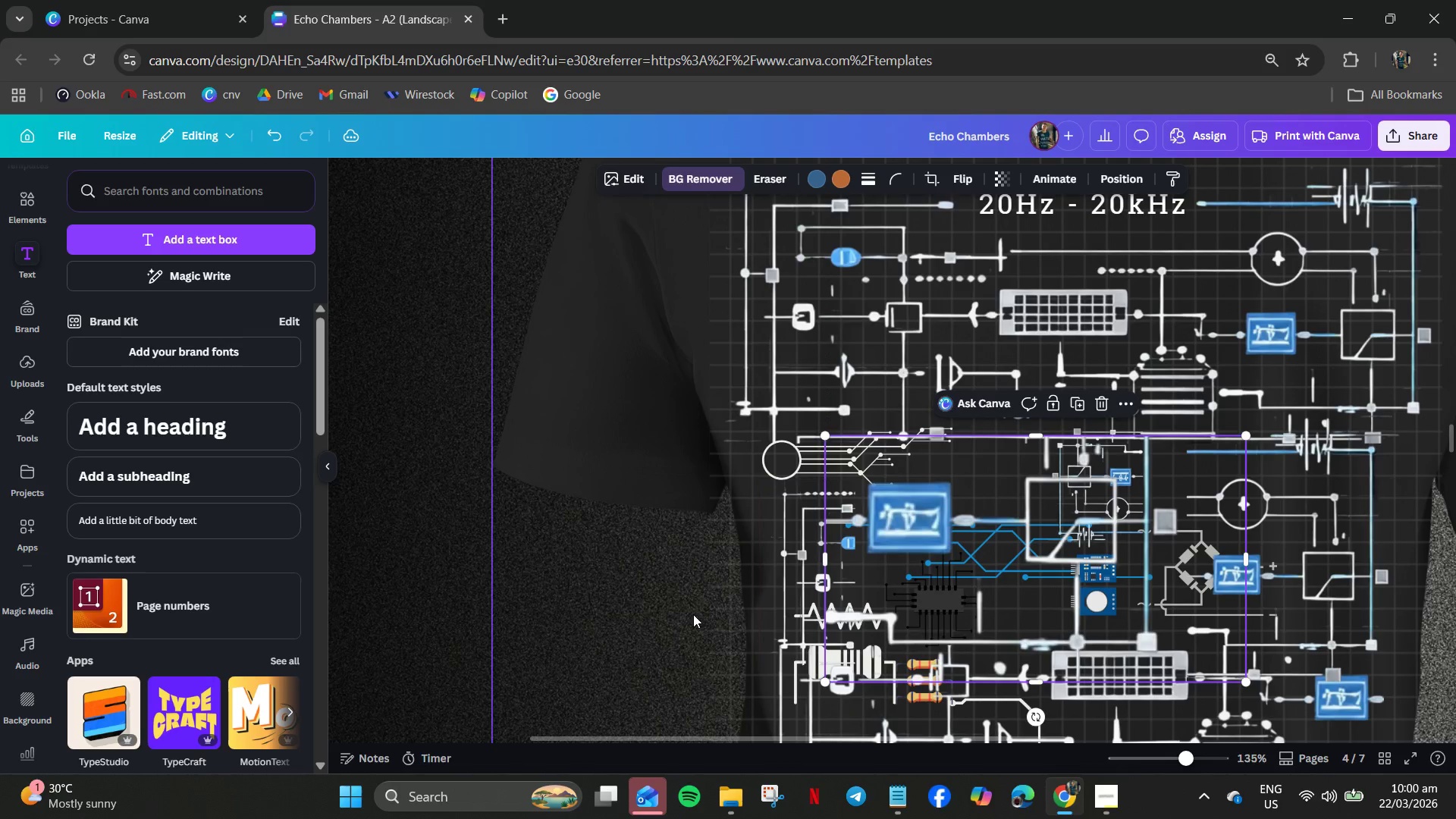 
left_click([692, 613])
 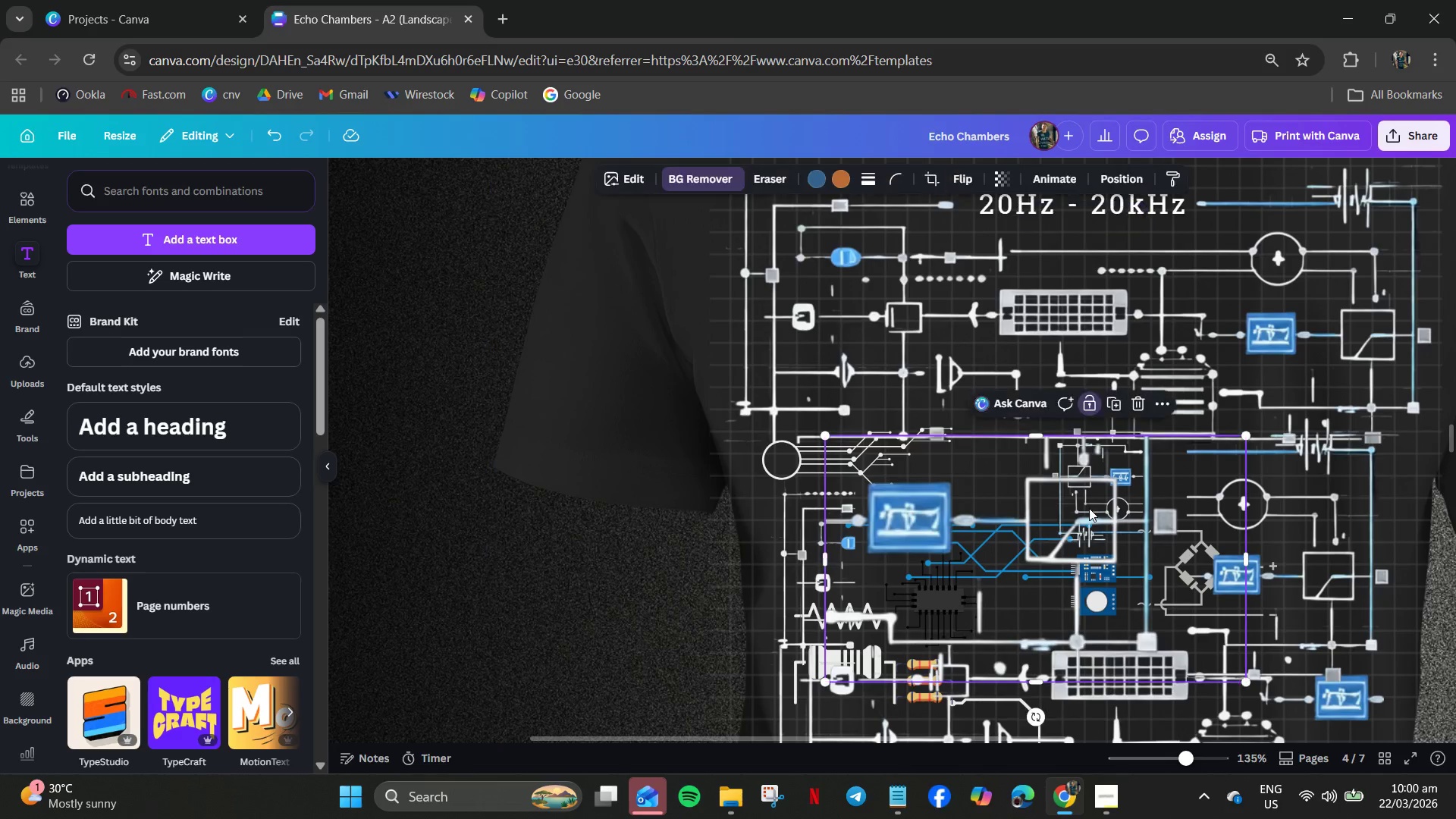 
left_click_drag(start_coordinate=[1097, 514], to_coordinate=[1000, 445])
 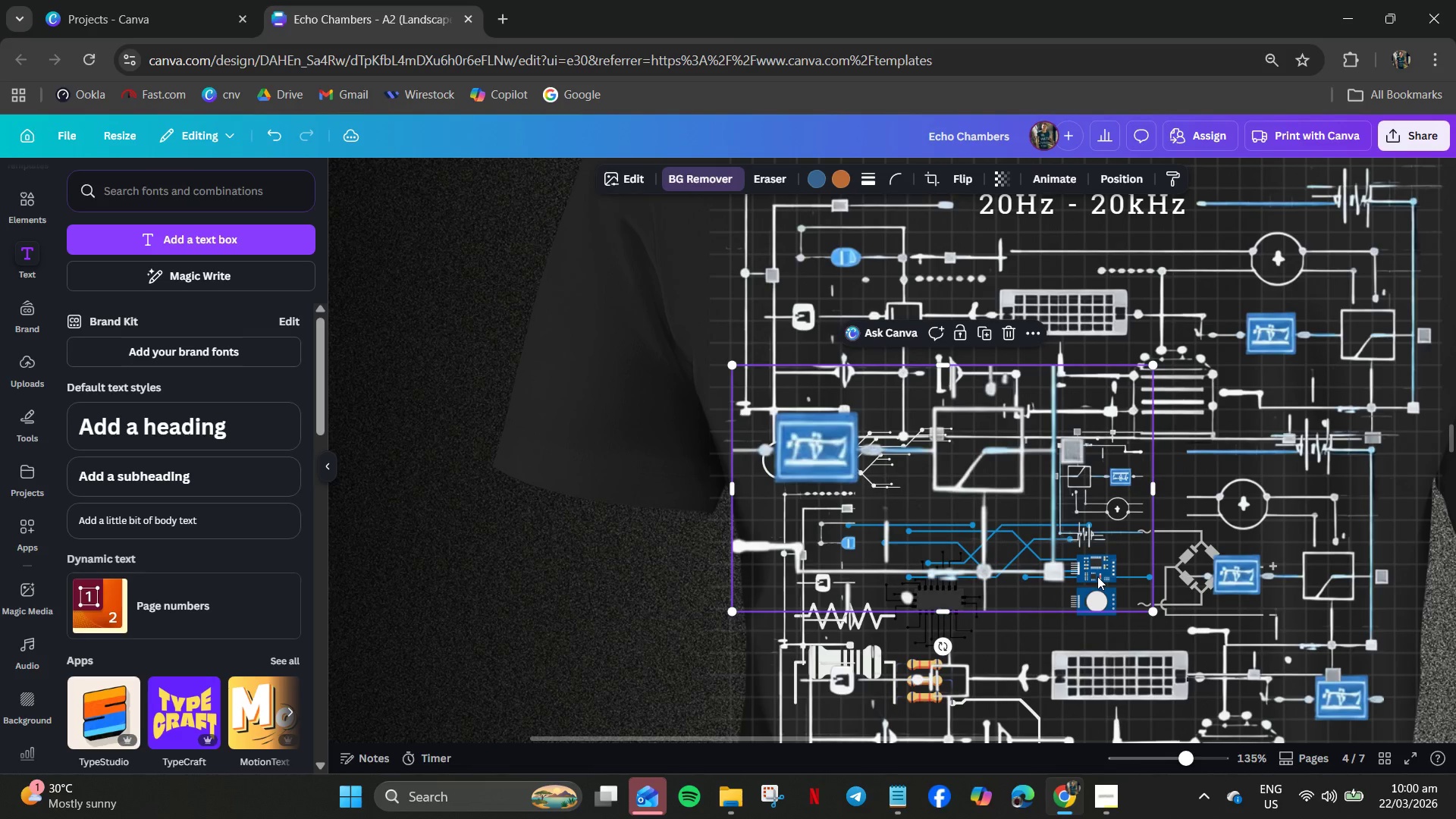 
left_click([1097, 576])
 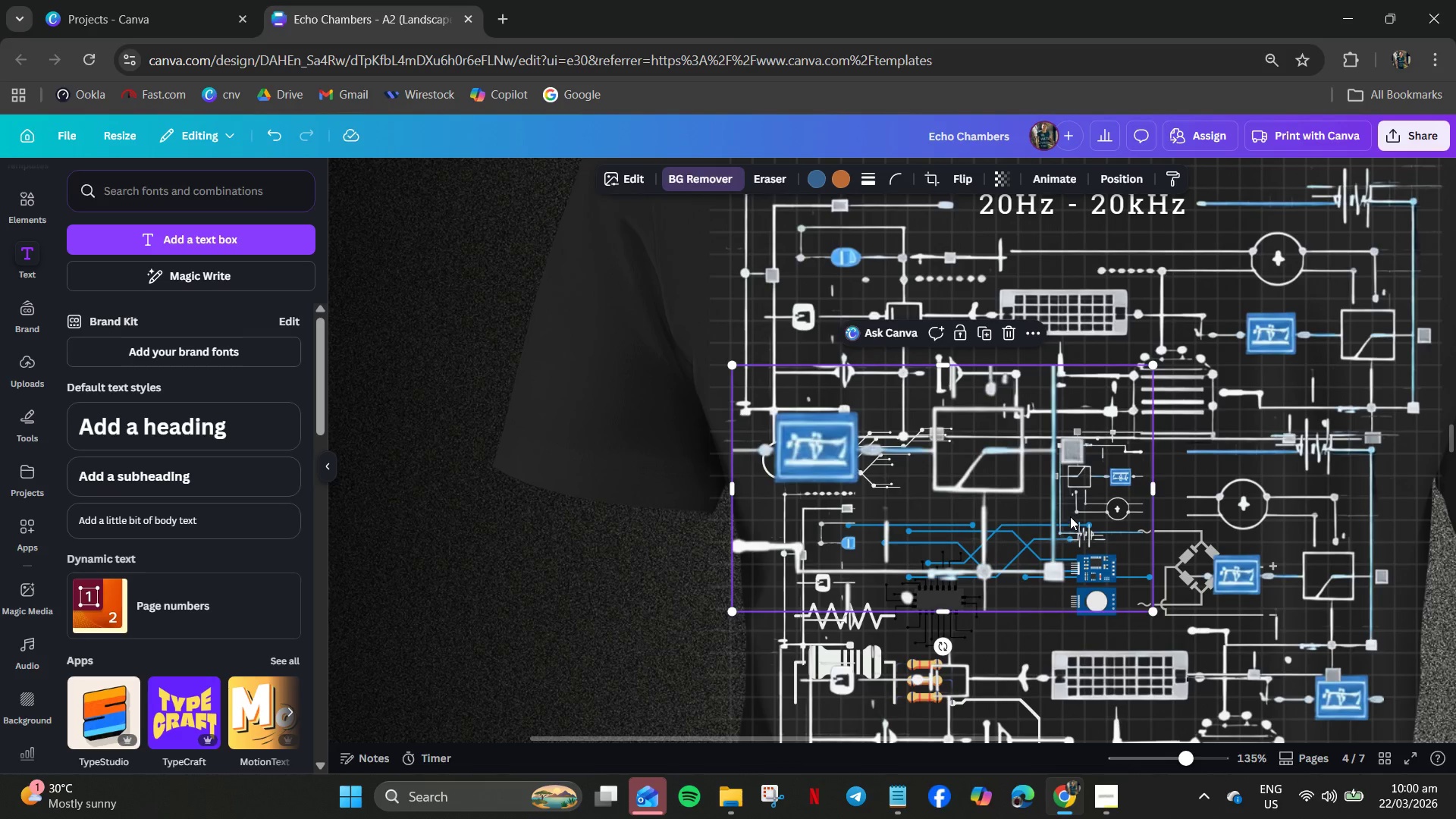 
left_click_drag(start_coordinate=[1070, 516], to_coordinate=[841, 497])
 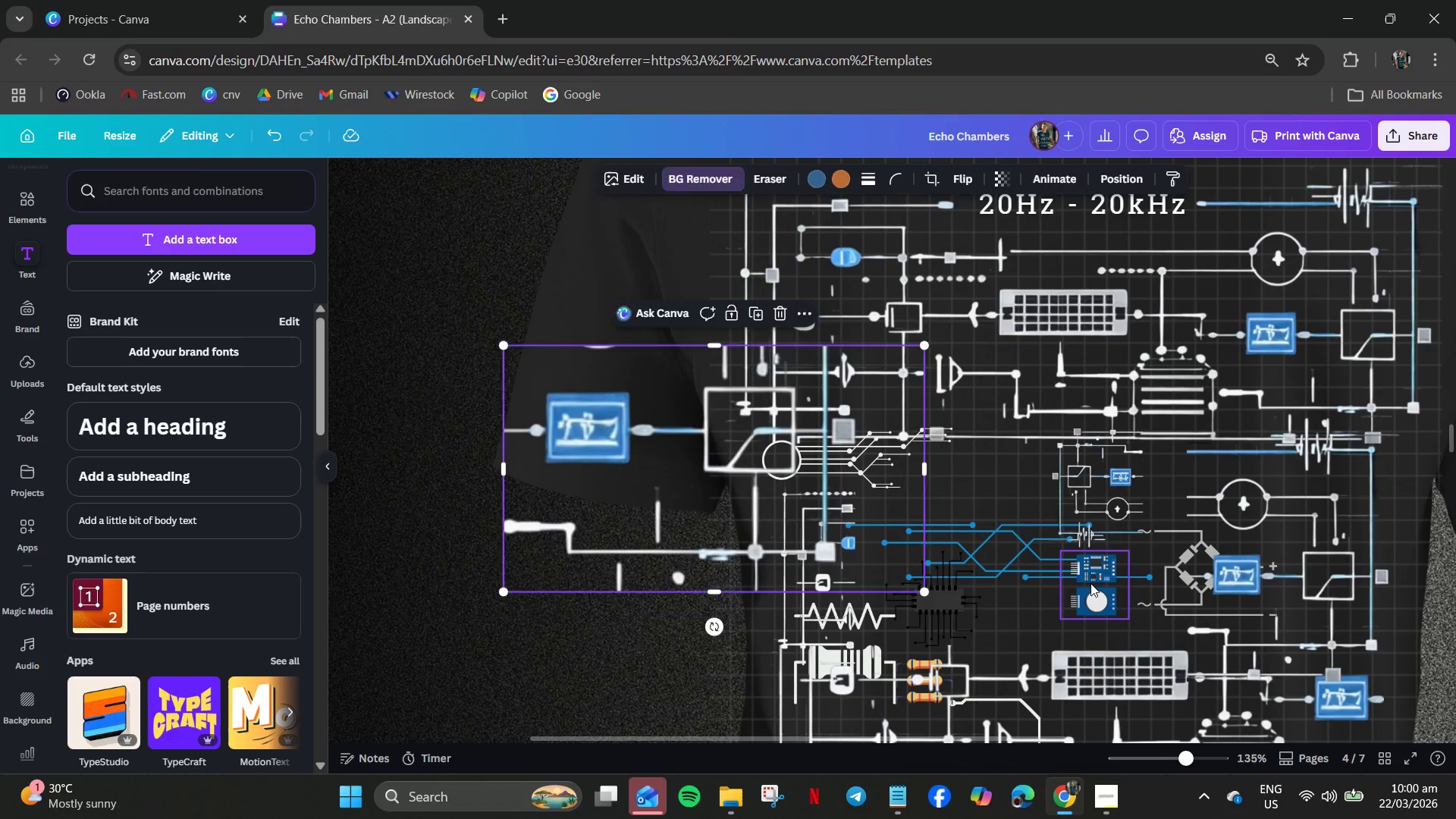 
left_click([1090, 583])
 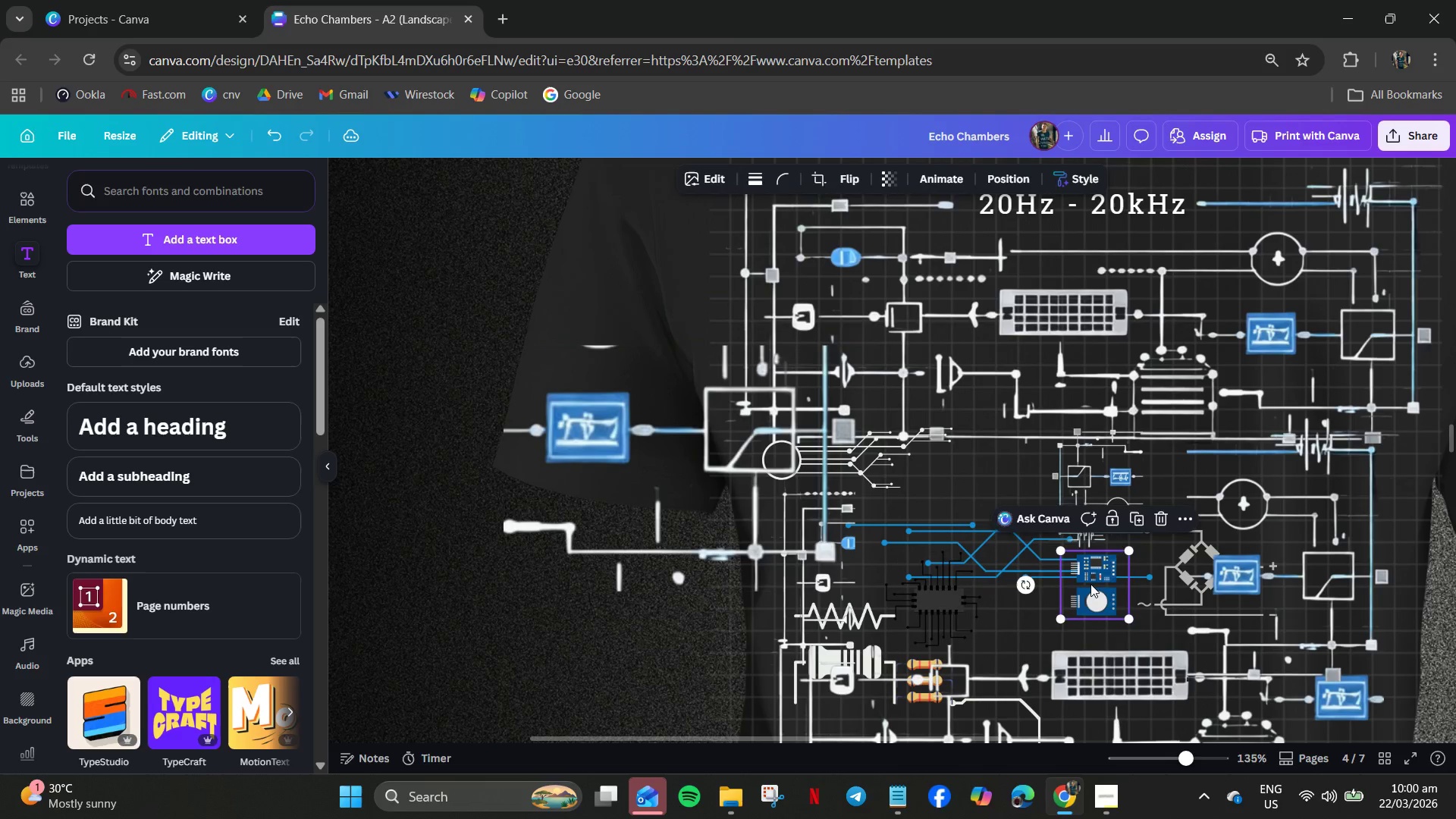 
key(Delete)
 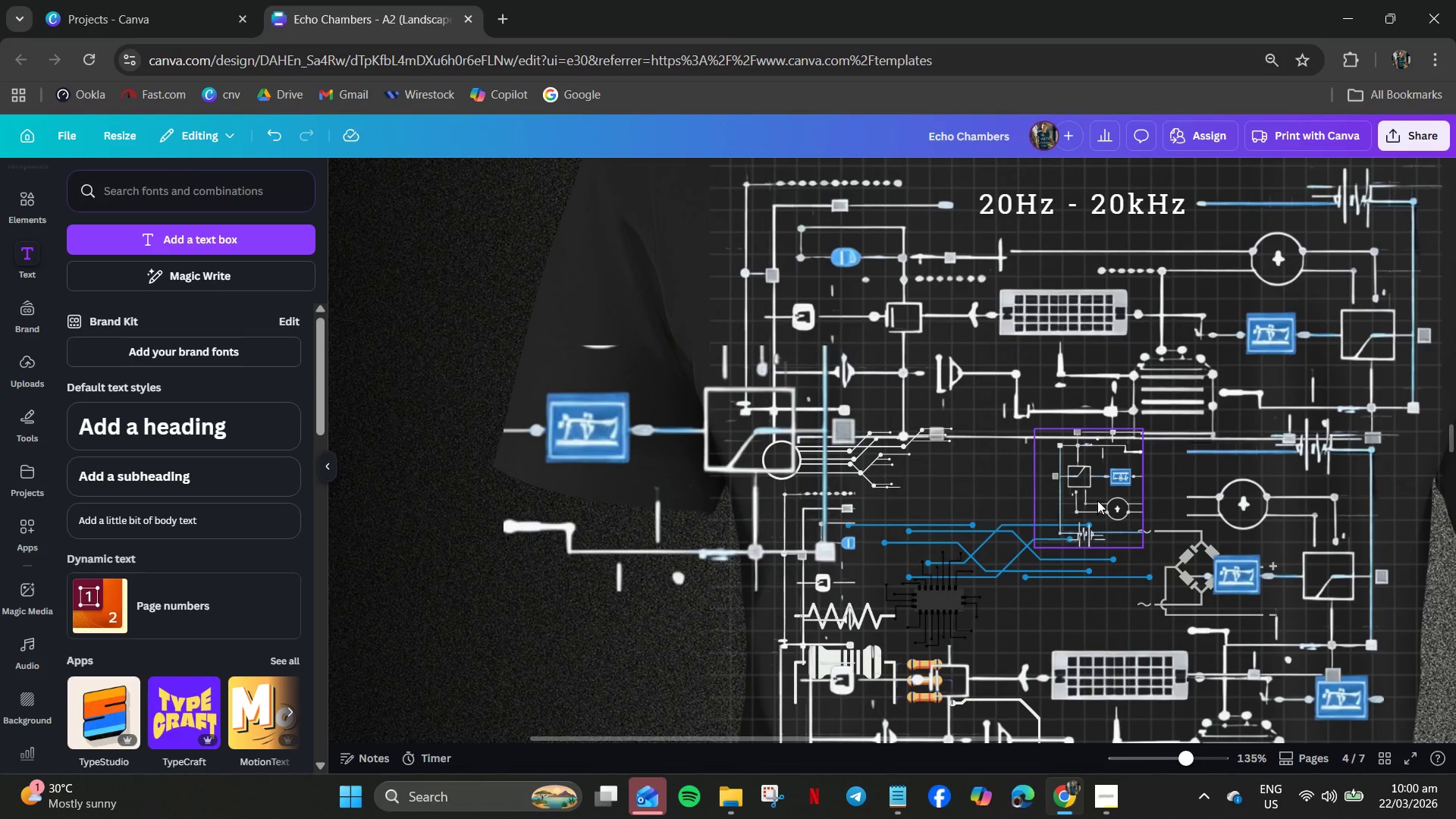 
left_click([1097, 500])
 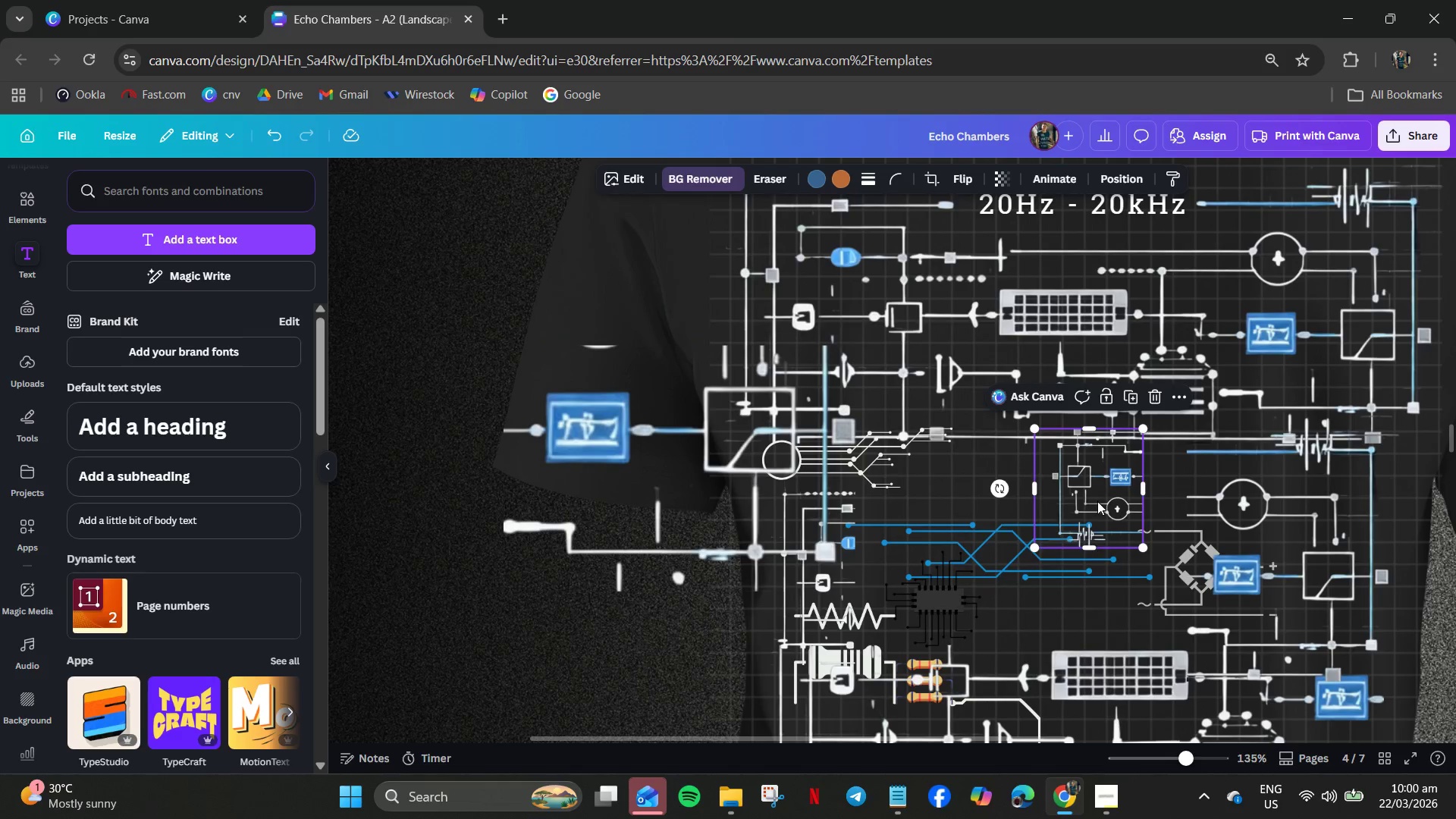 
key(Delete)
 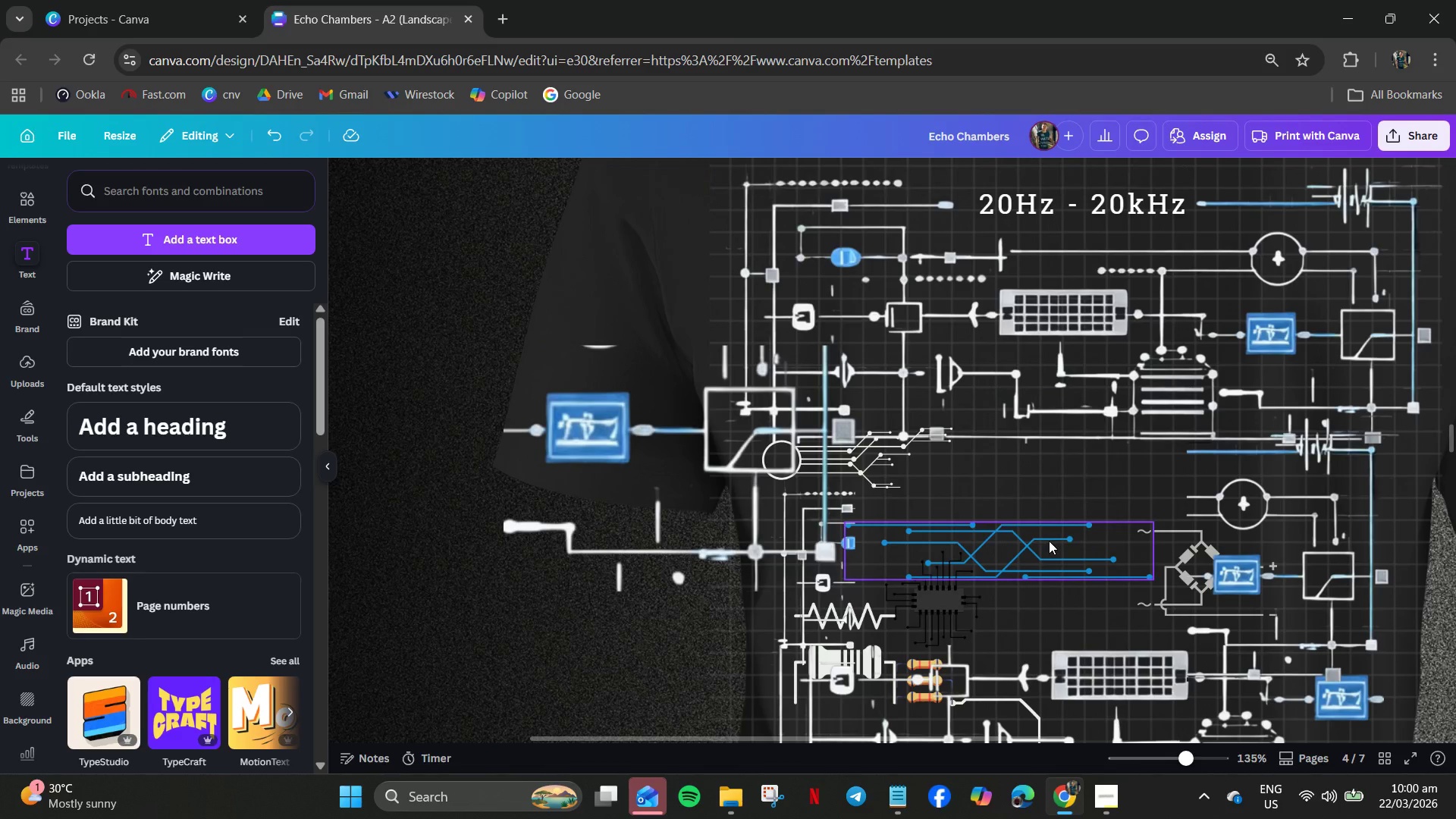 
left_click([1044, 543])
 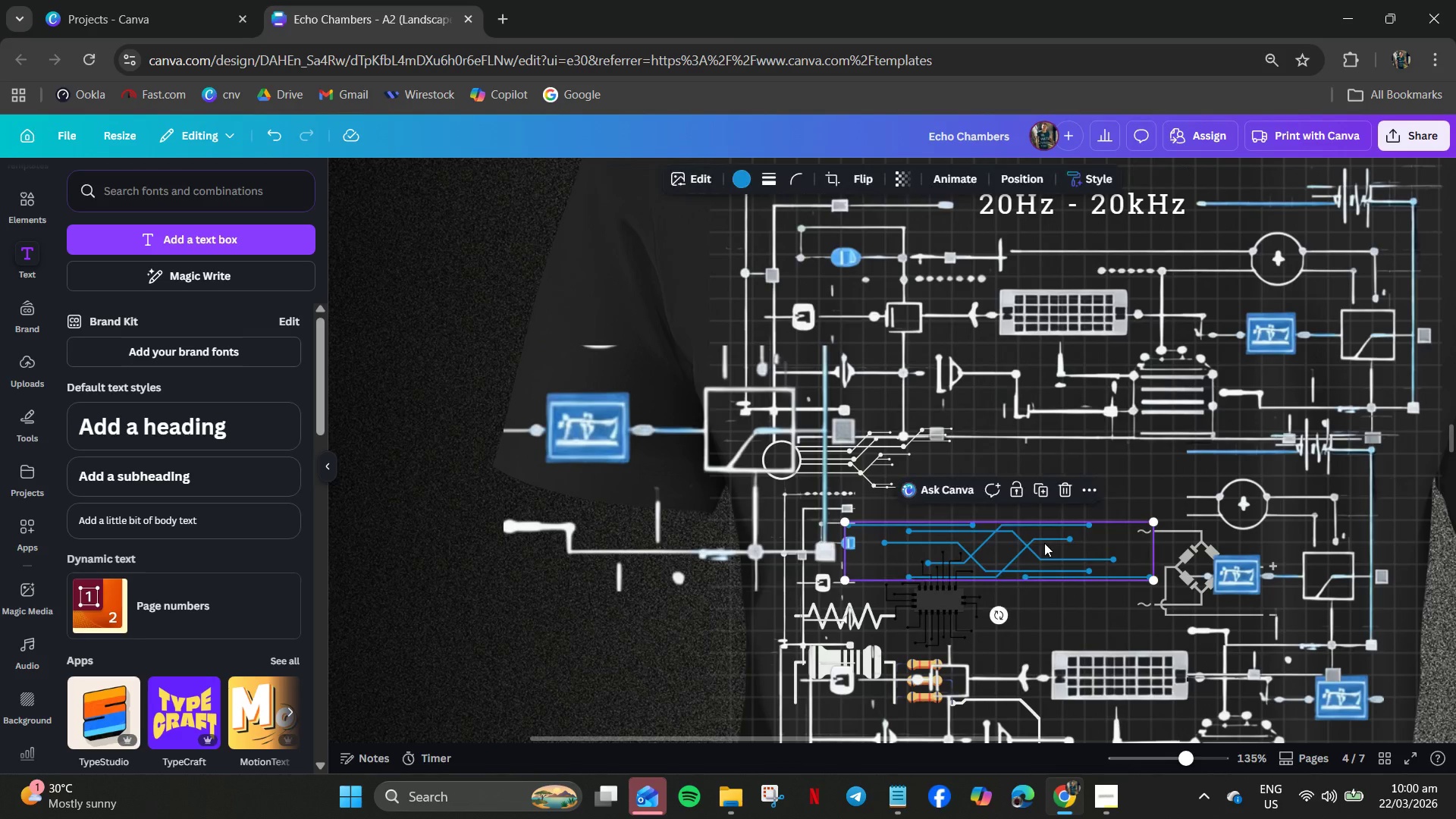 
key(Delete)
 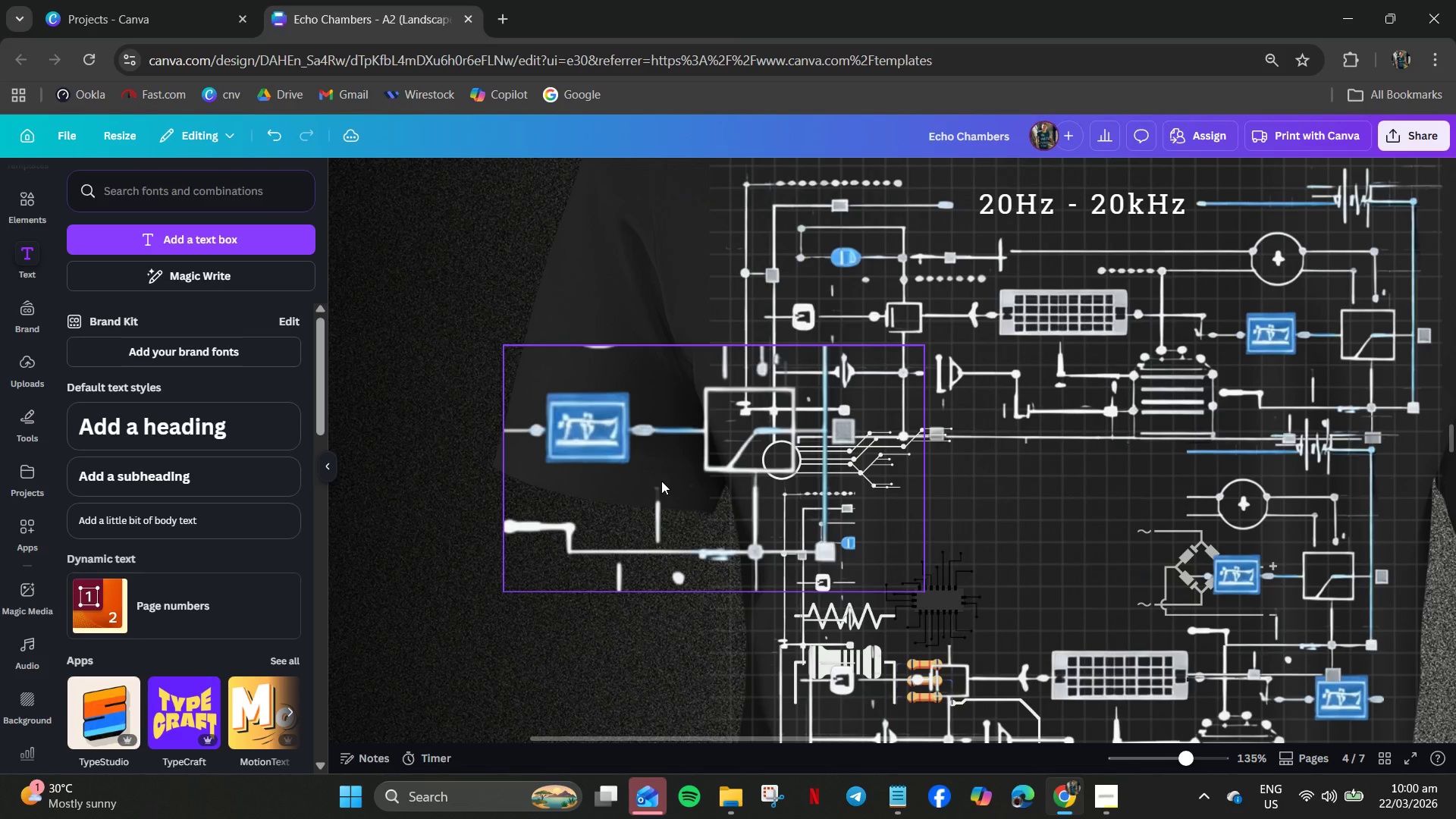 
left_click_drag(start_coordinate=[661, 481], to_coordinate=[1003, 571])
 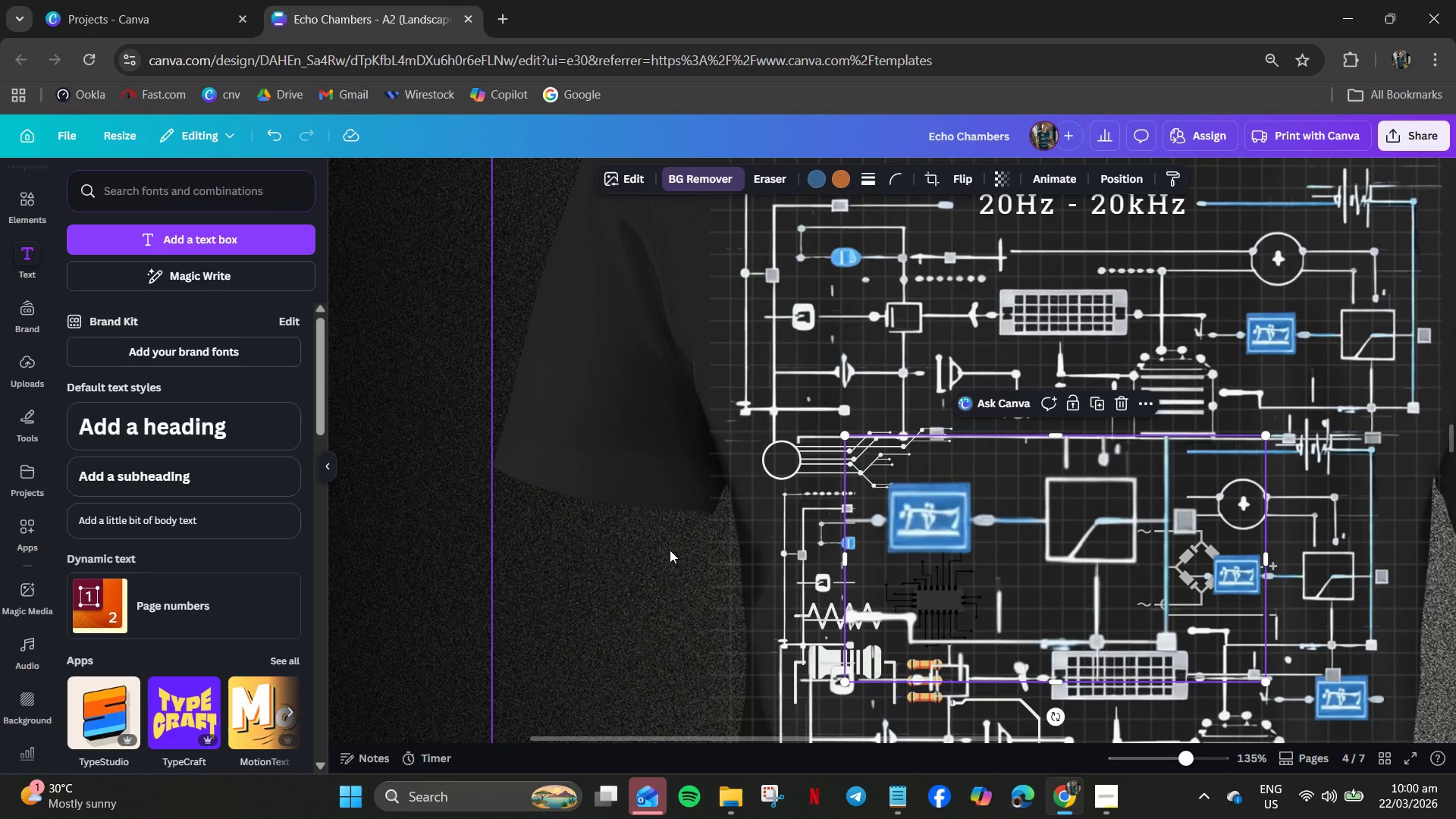 
left_click([641, 554])
 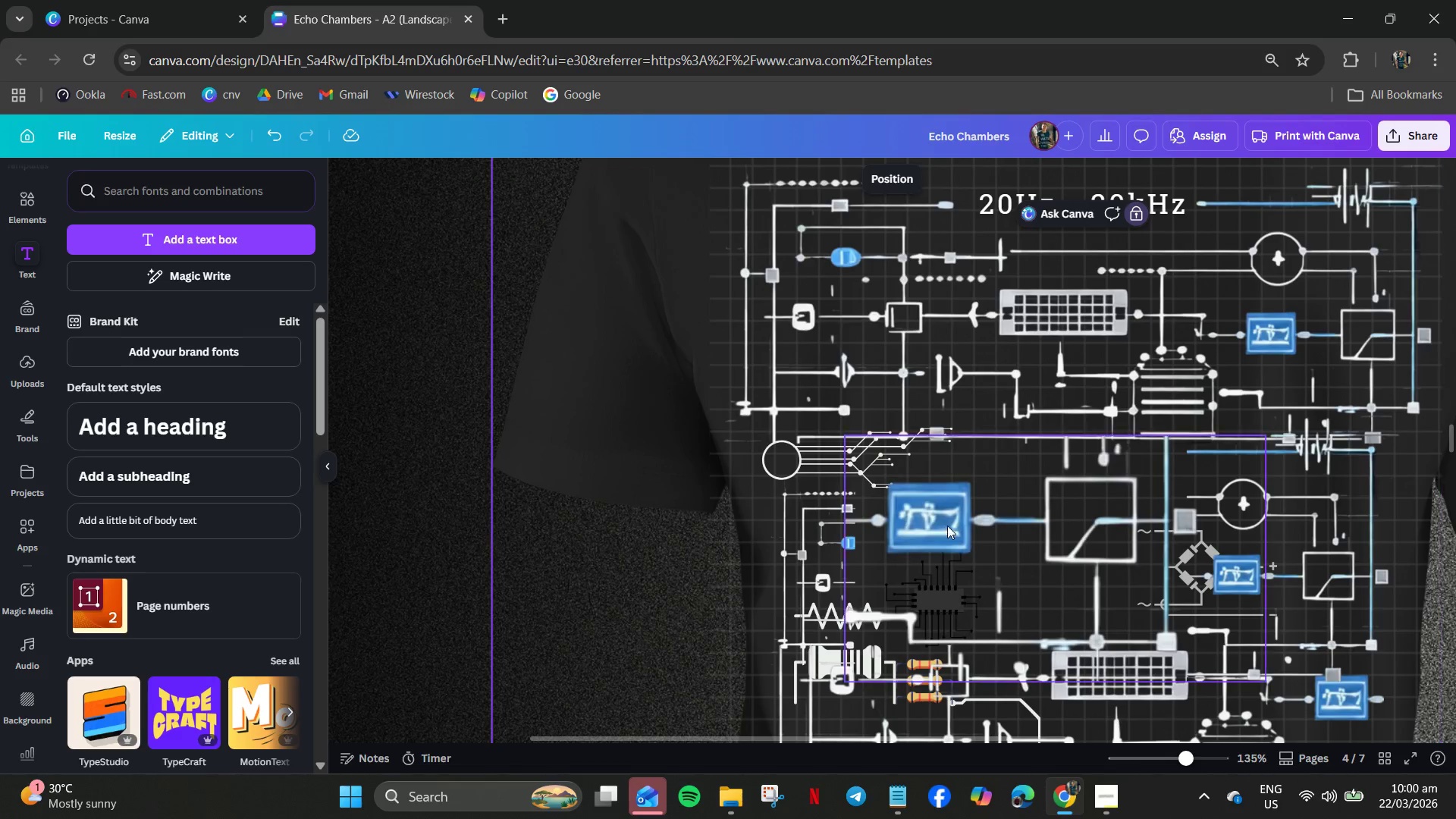 
left_click([949, 526])
 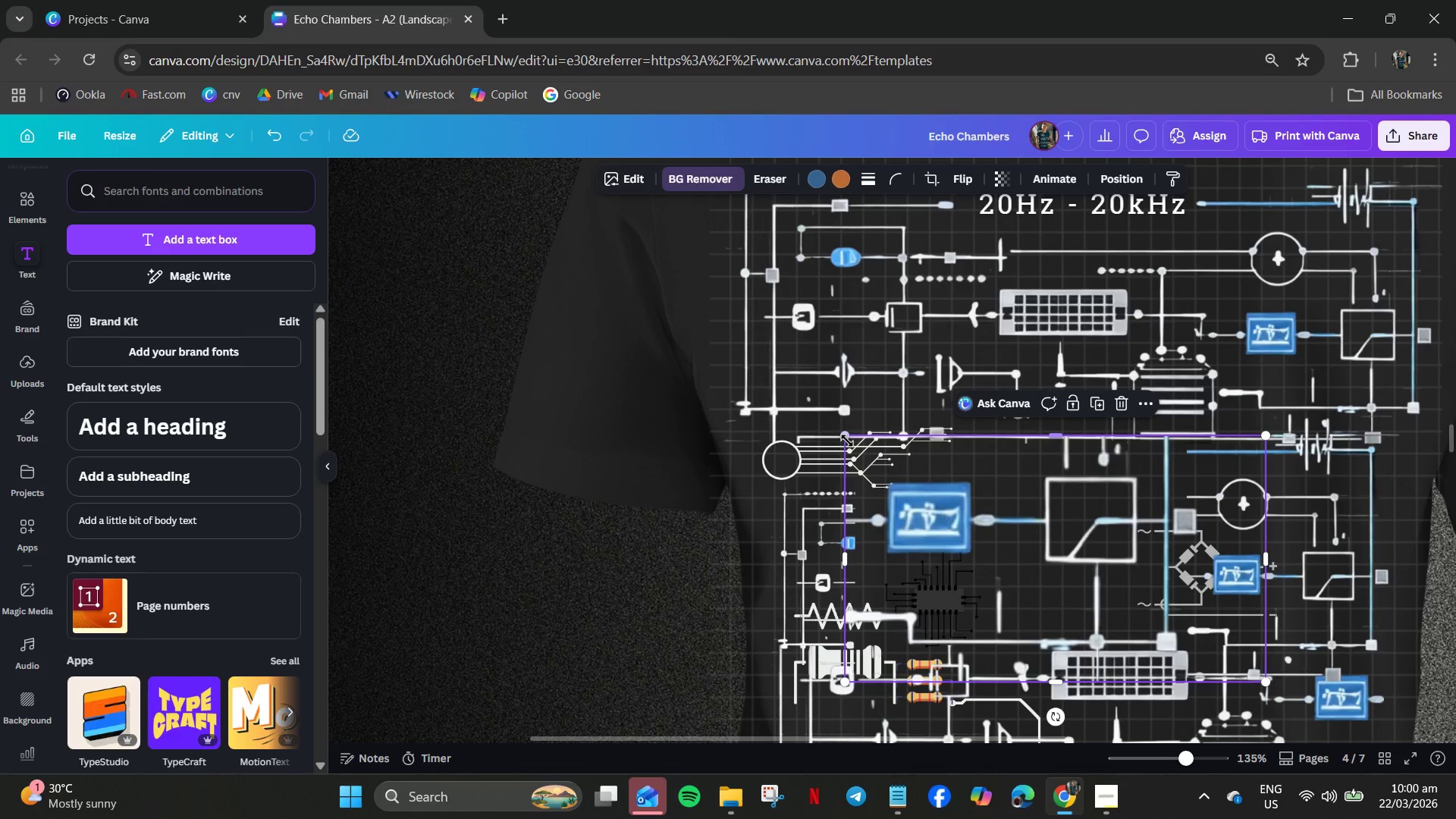 
left_click_drag(start_coordinate=[845, 441], to_coordinate=[851, 446])
 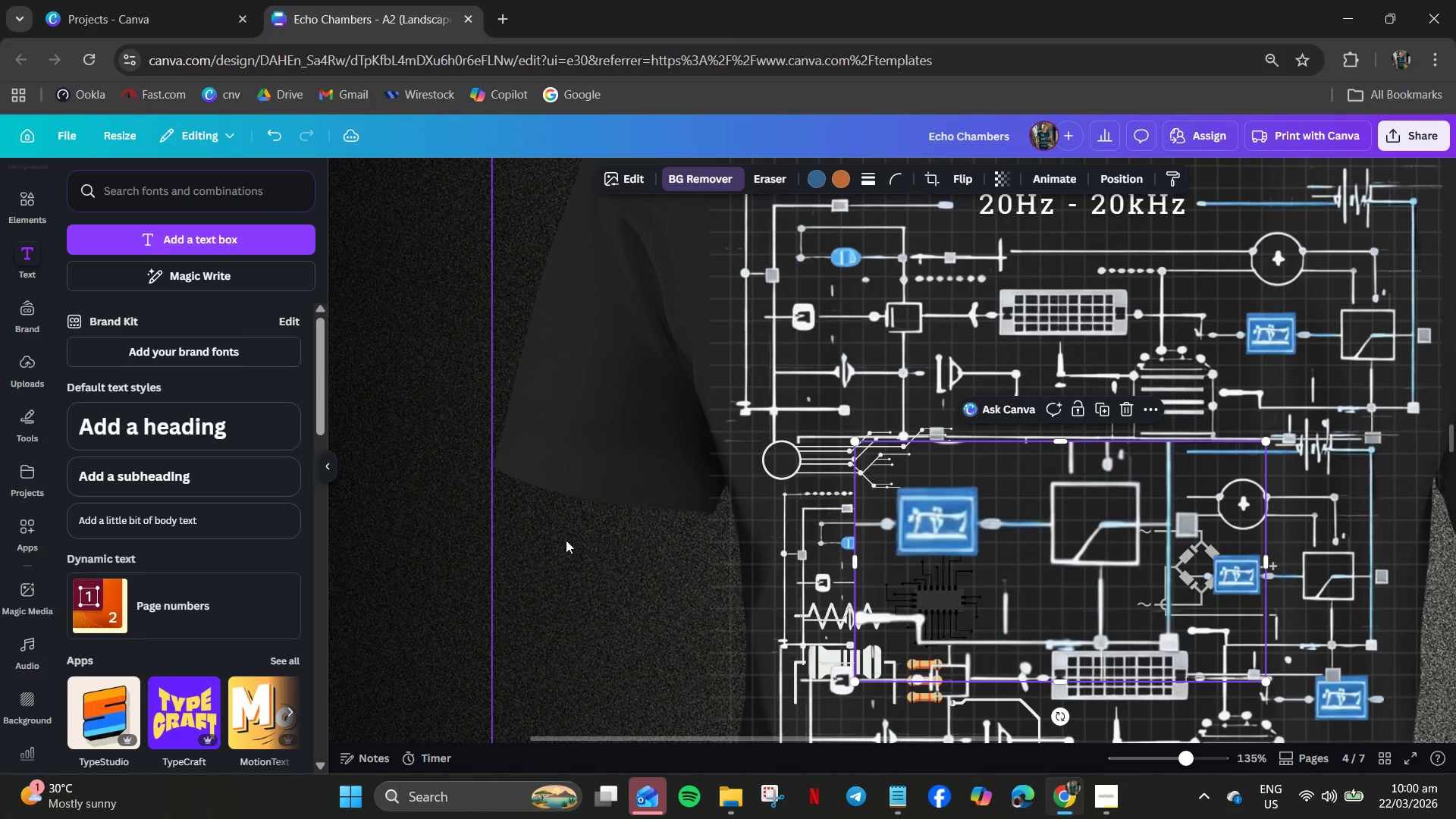 
left_click([566, 540])
 